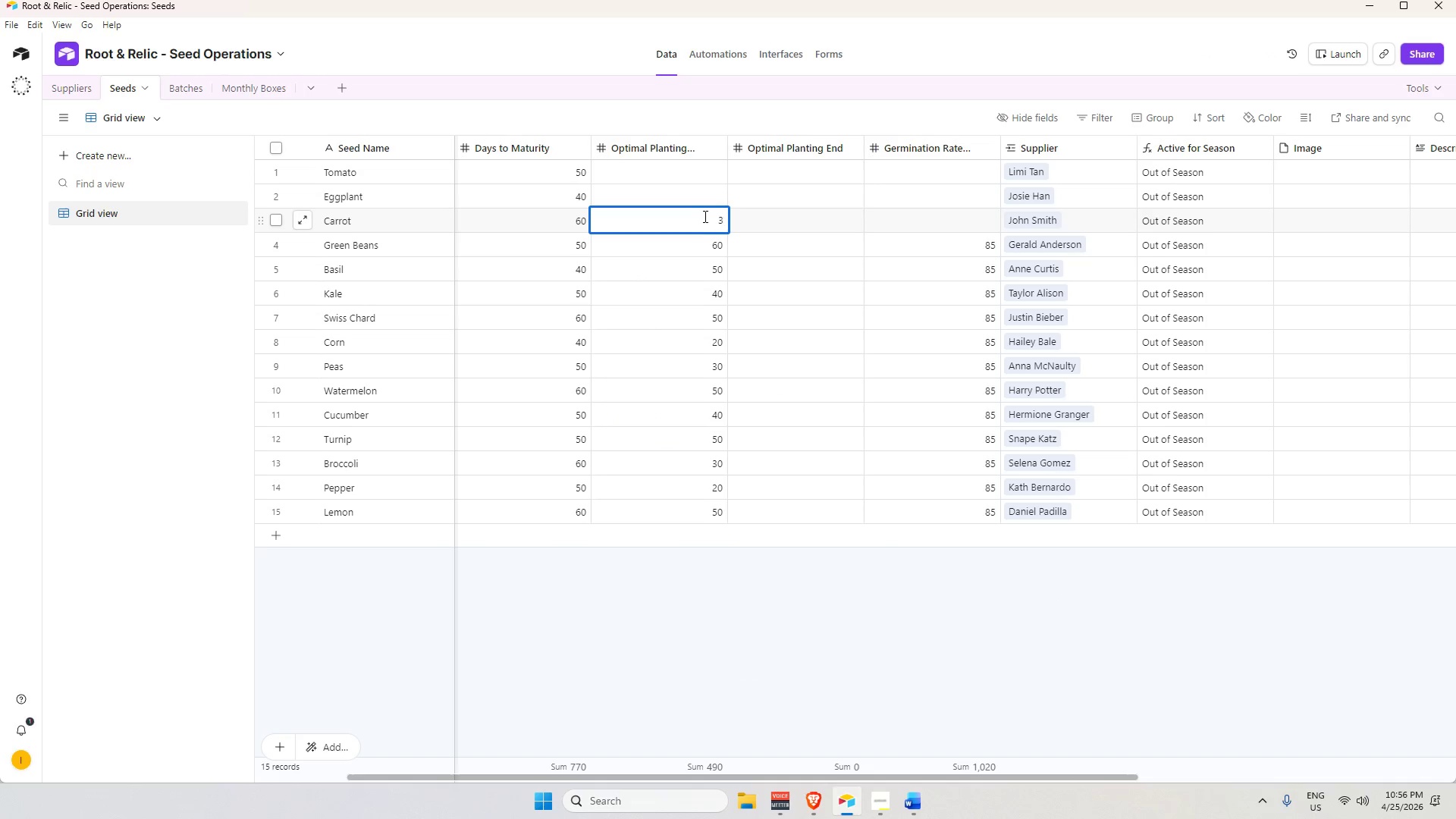 
key(Numpad0)
 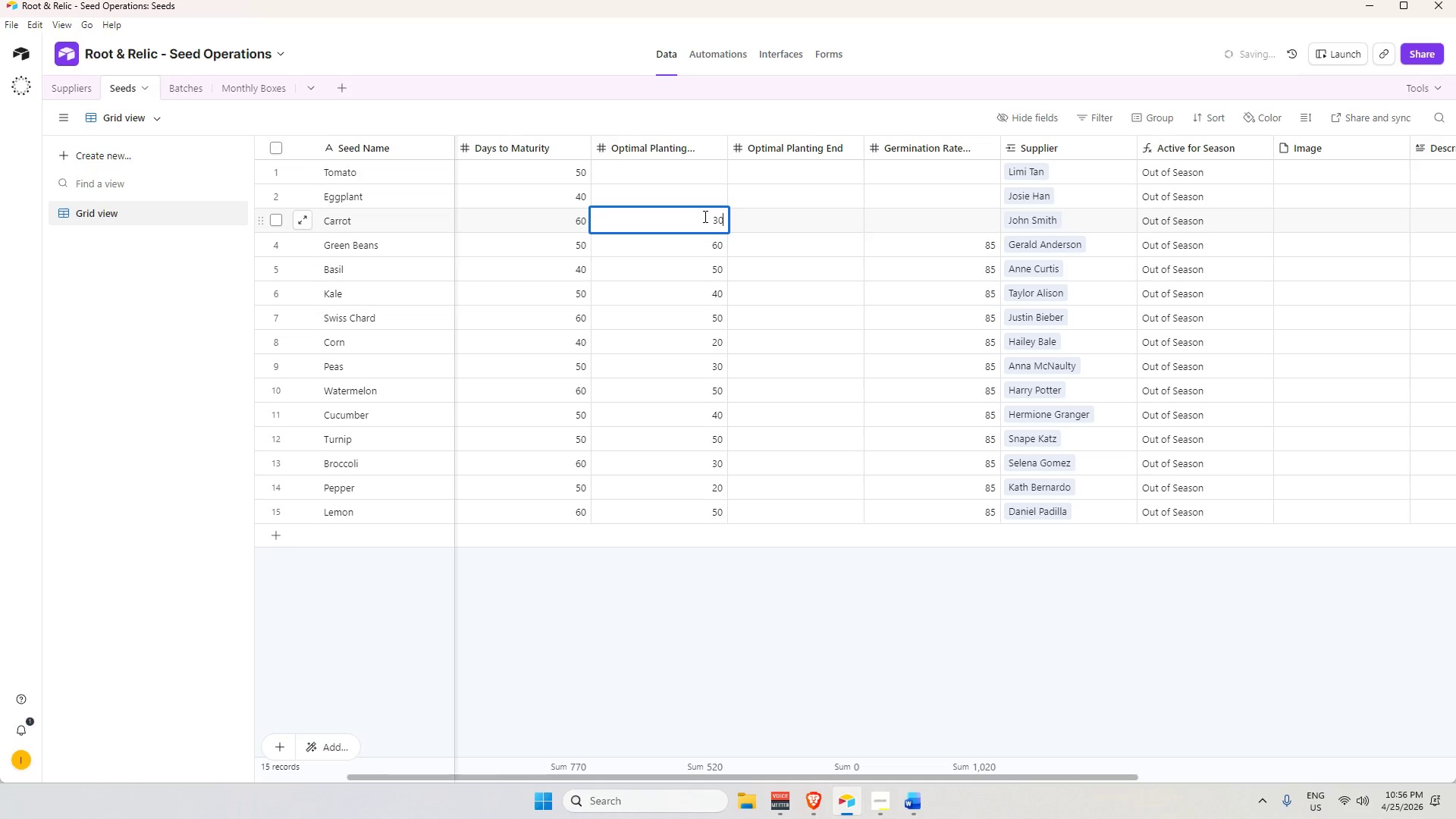 
key(ArrowUp)
 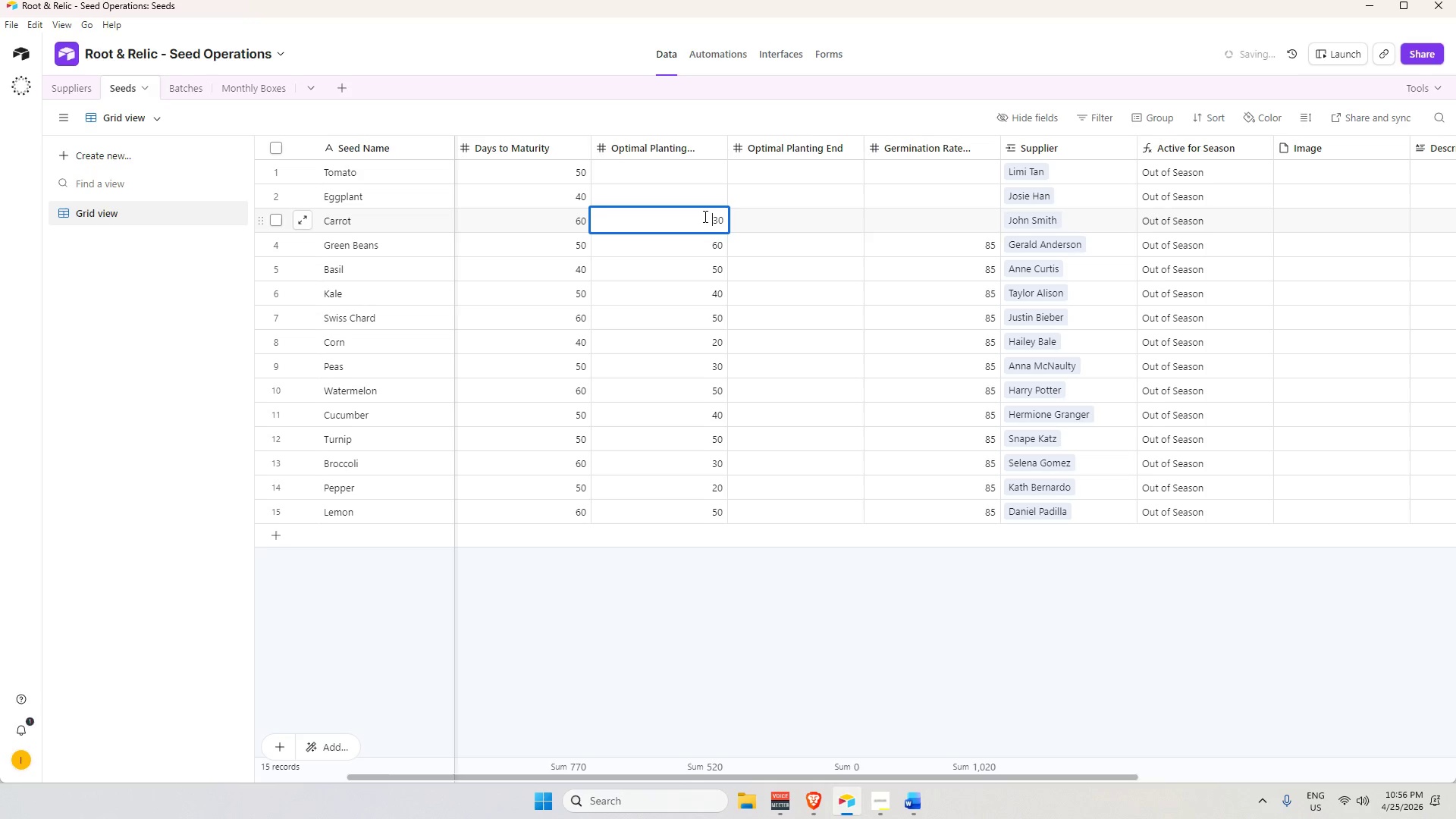 
key(Numpad3)
 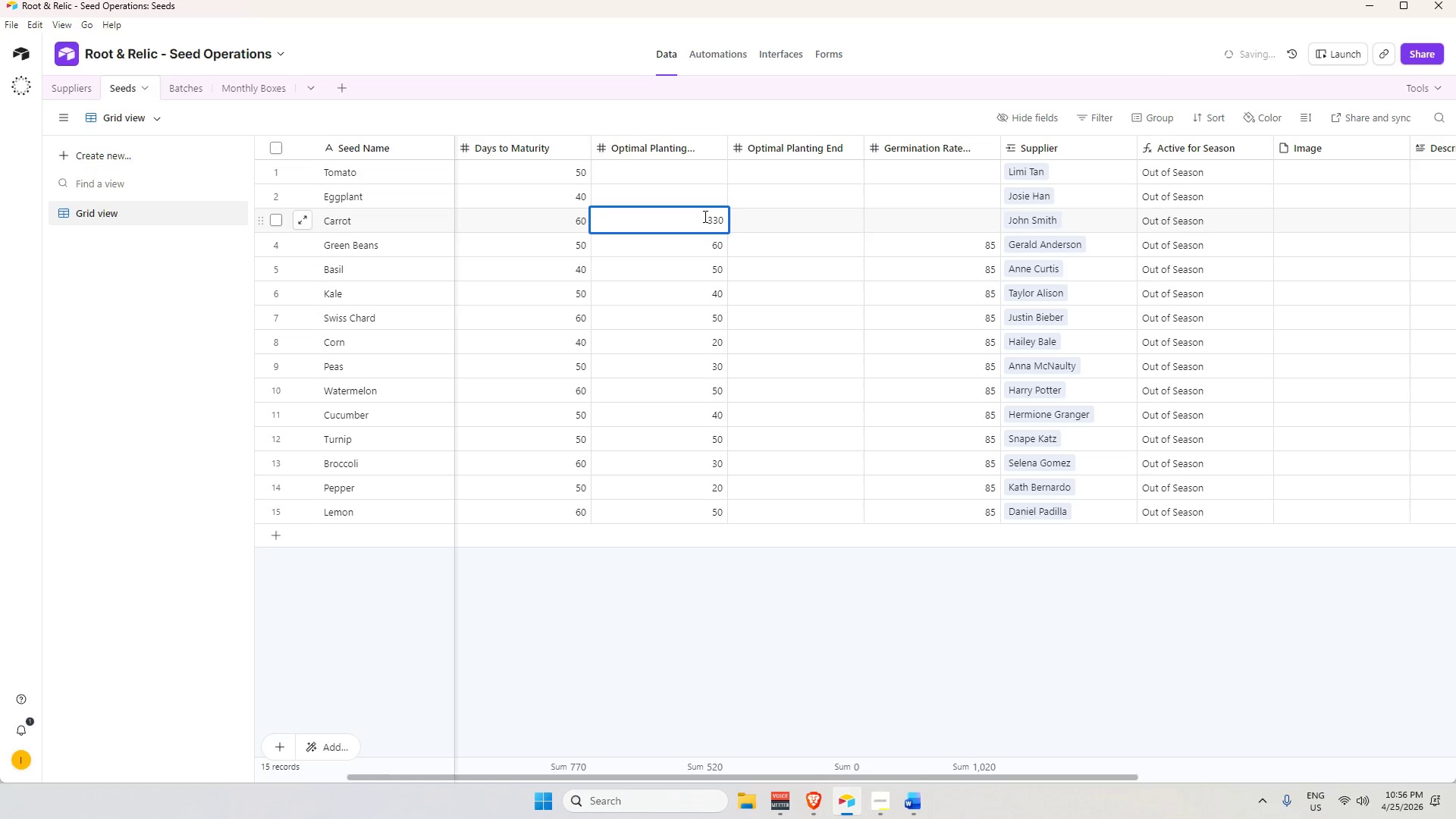 
key(Backspace)
 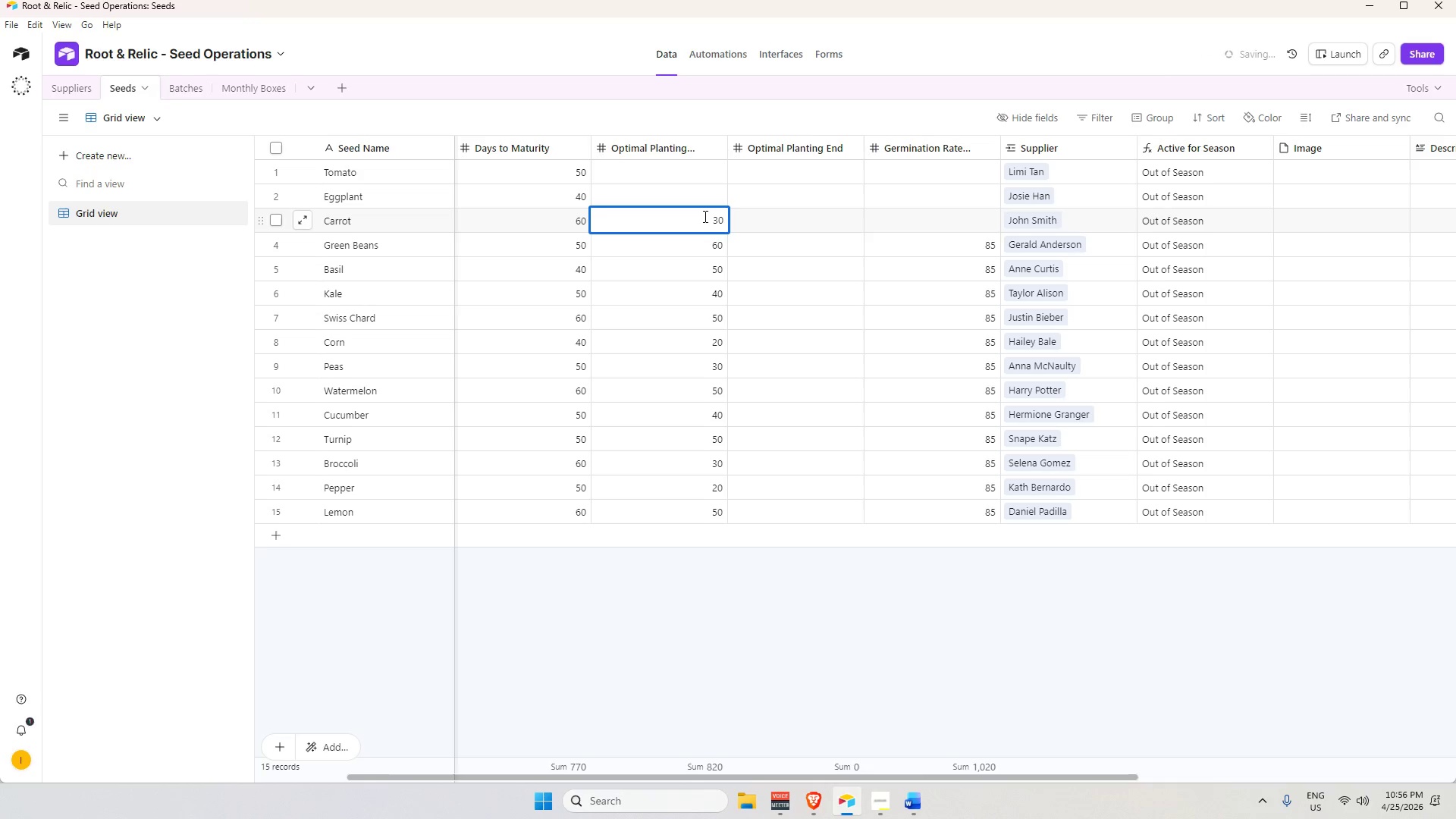 
key(Enter)
 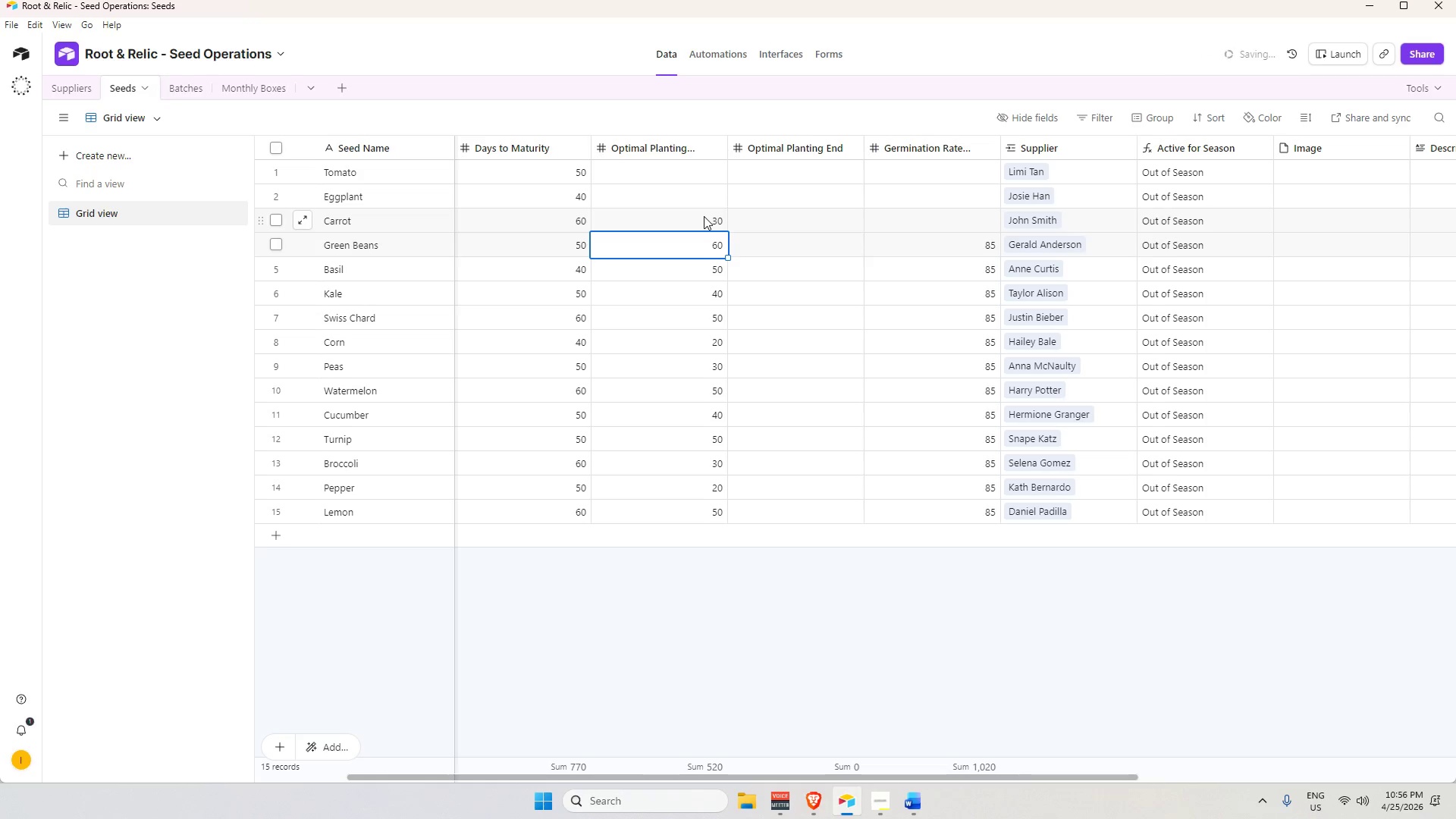 
key(ArrowUp)
 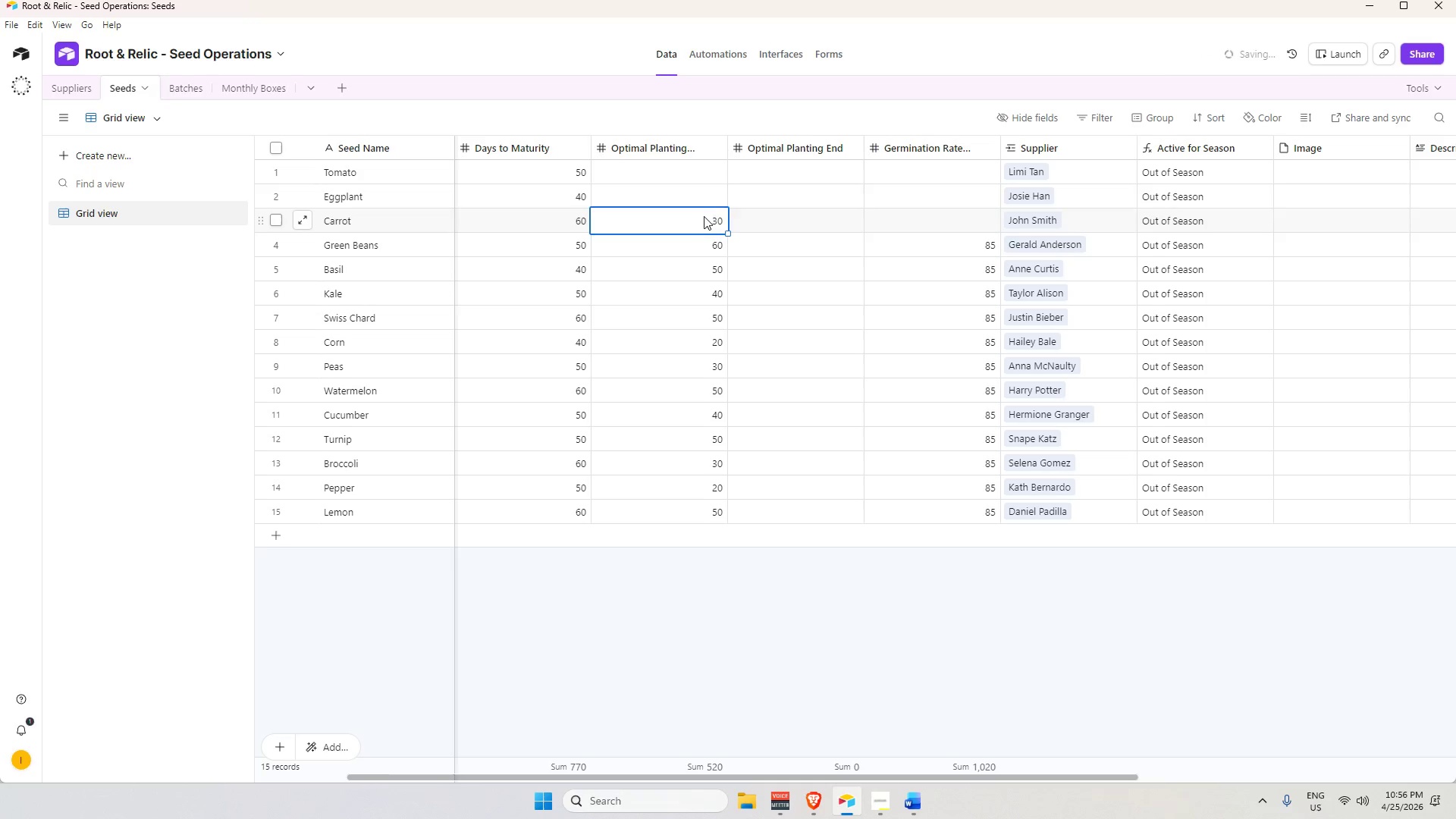 
key(ArrowUp)
 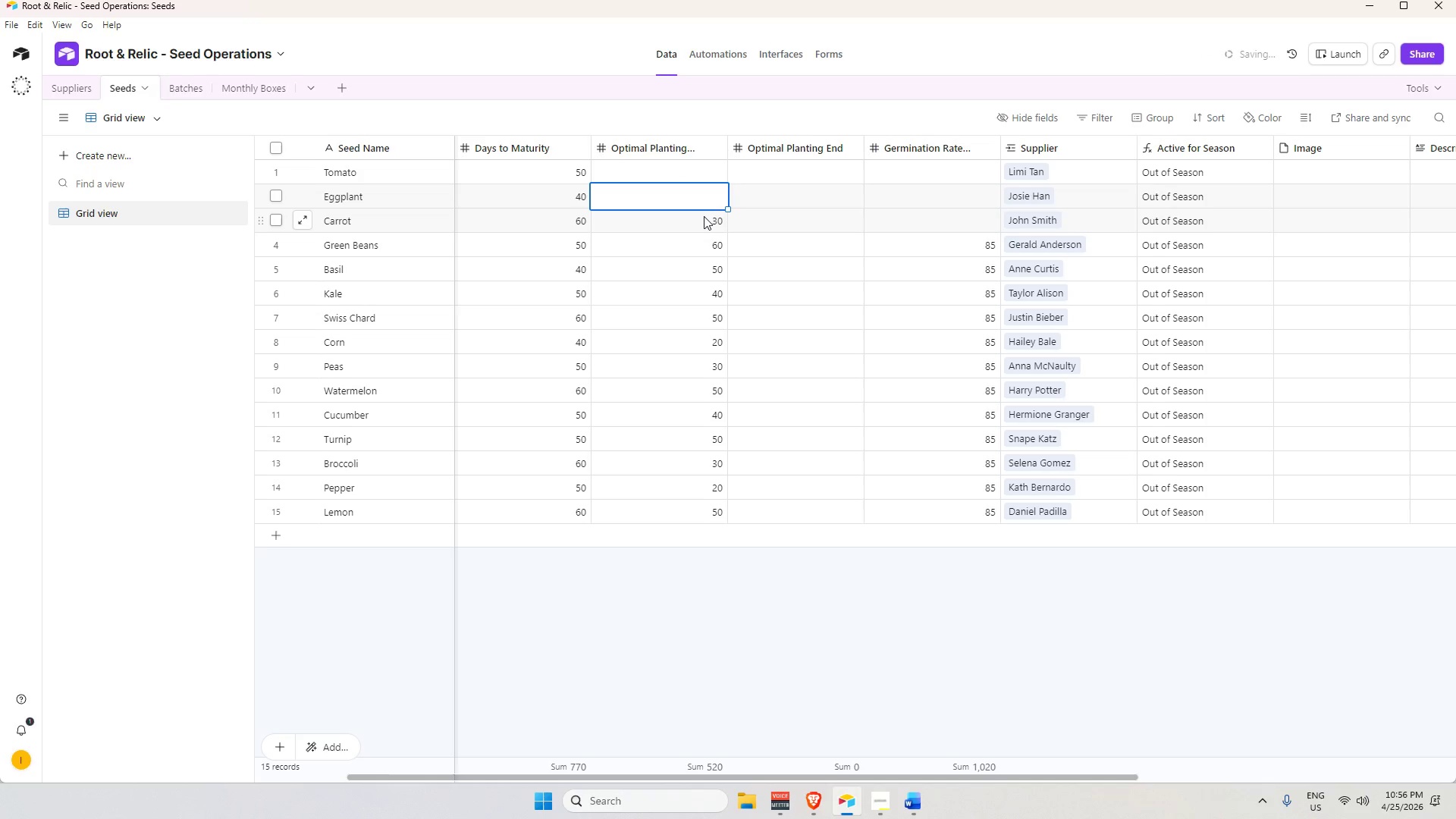 
key(Numpad3)
 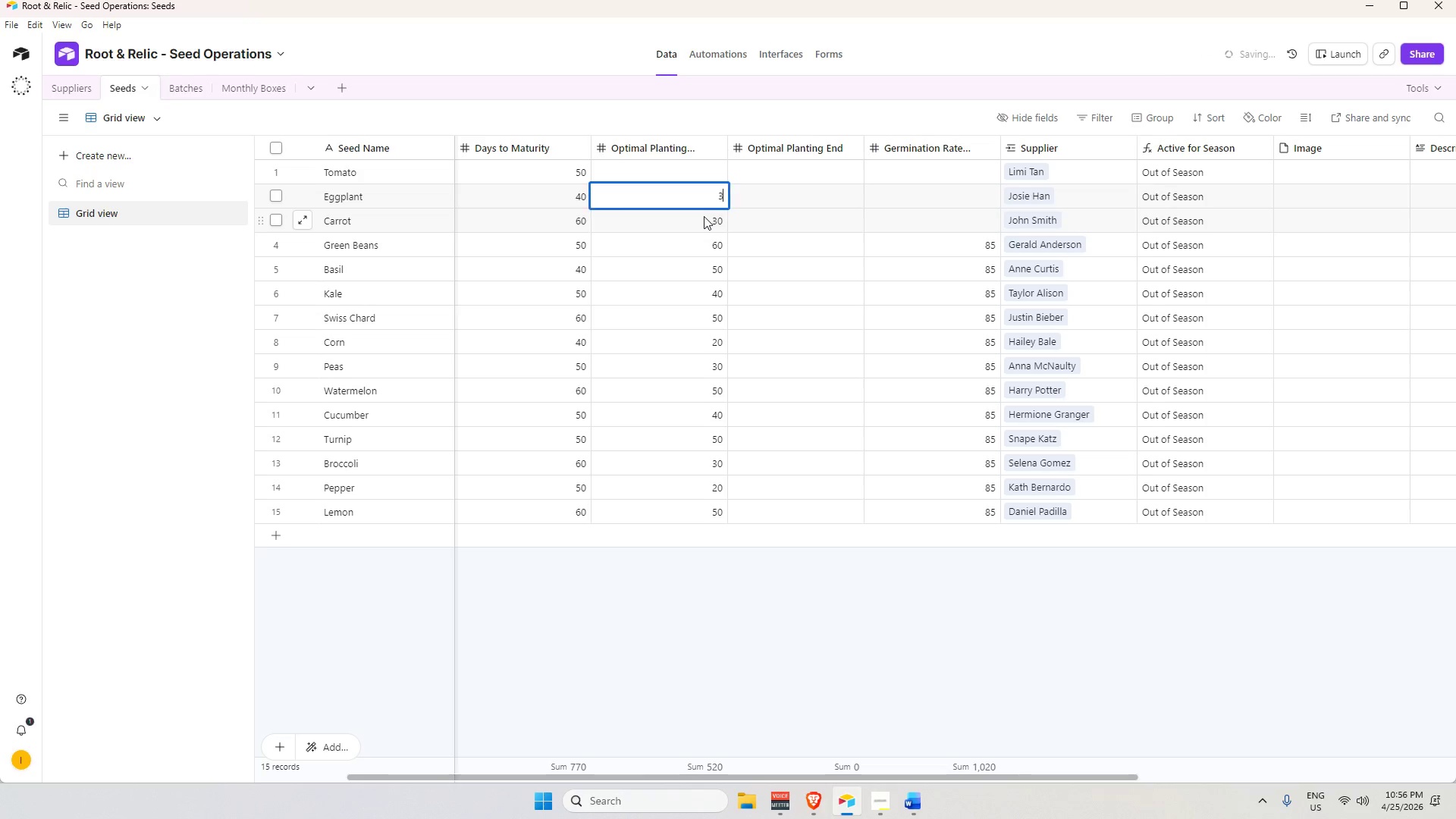 
key(Numpad0)
 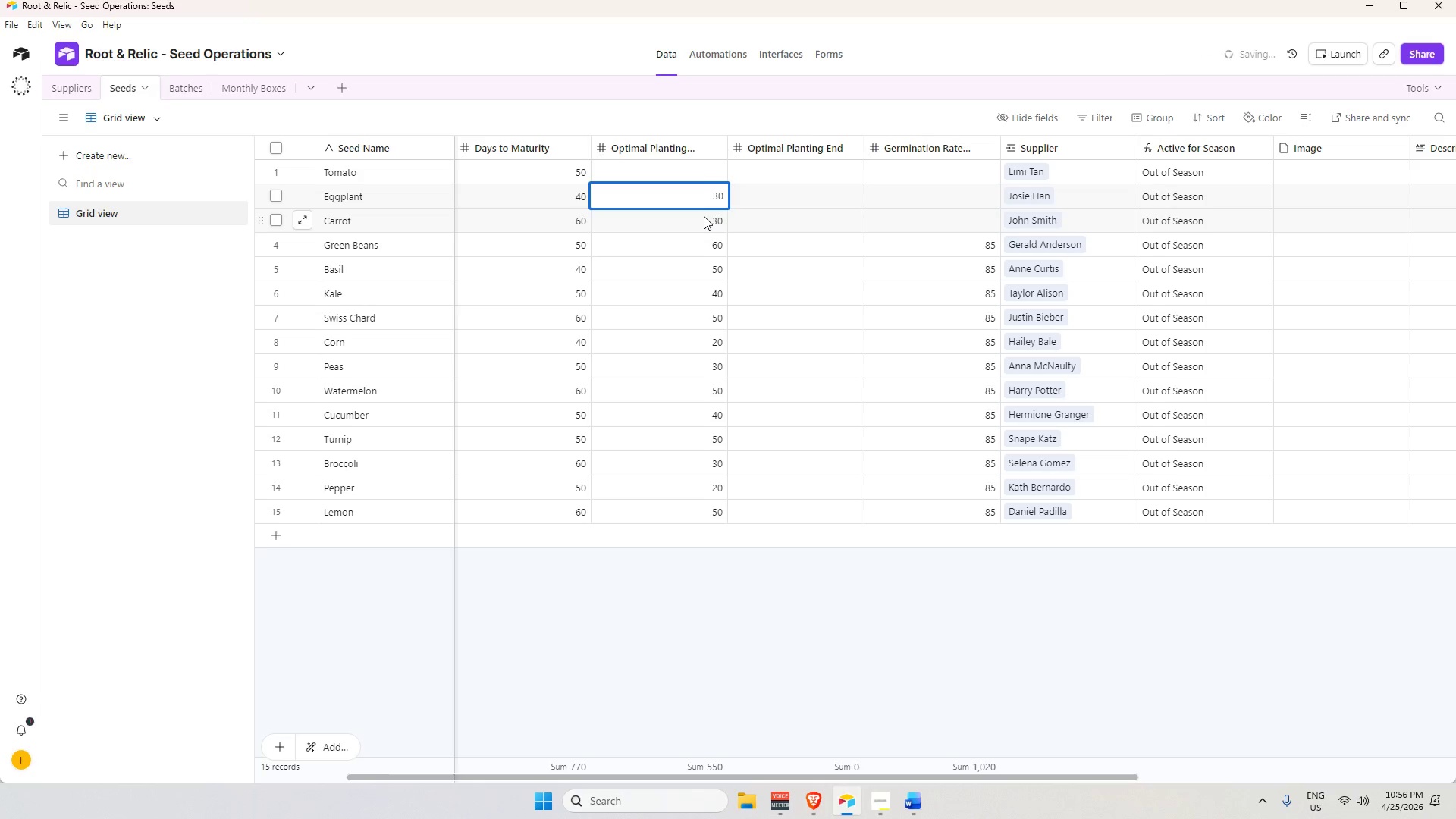 
key(ArrowUp)
 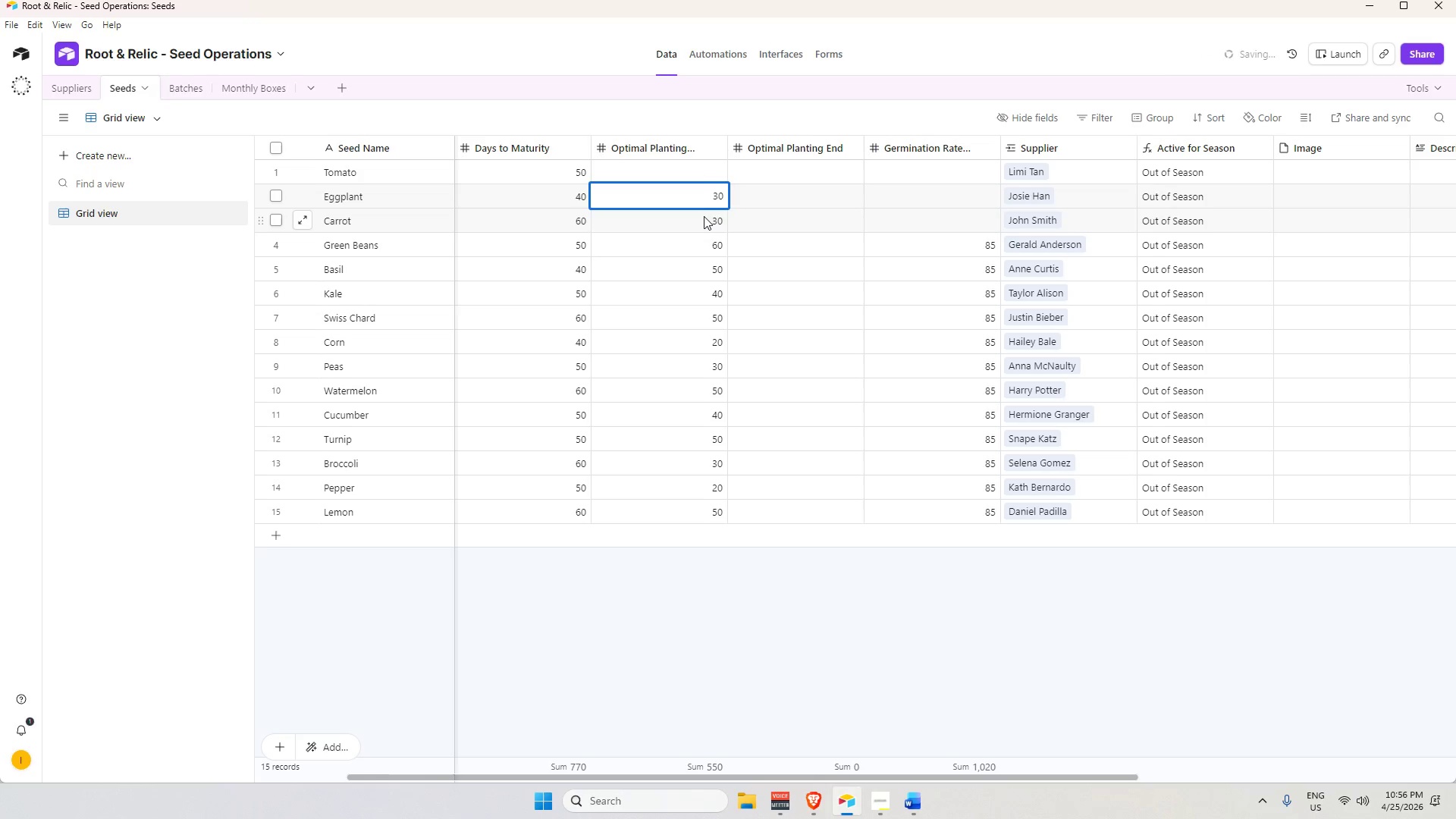 
key(ArrowUp)
 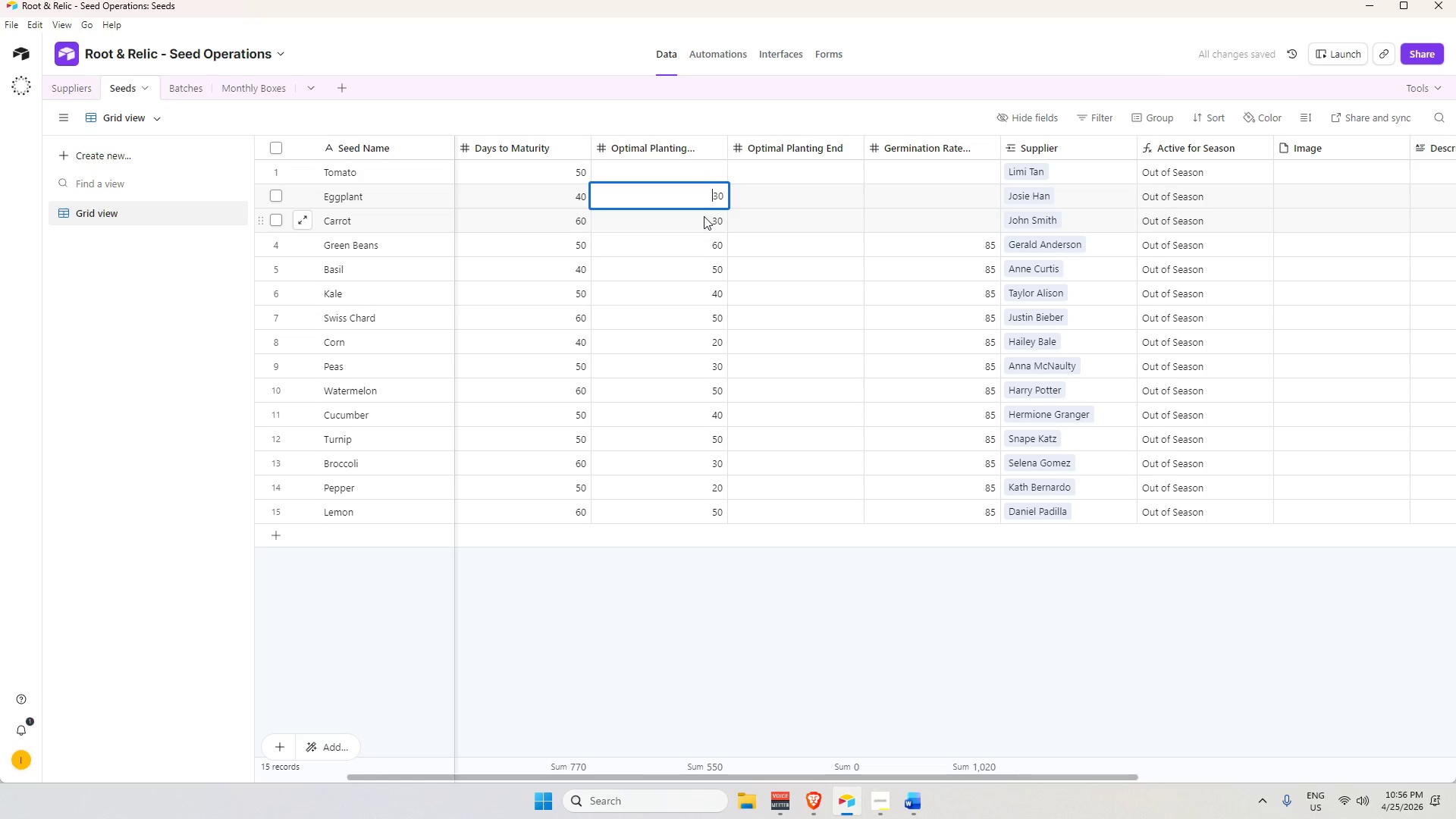 
key(ArrowUp)
 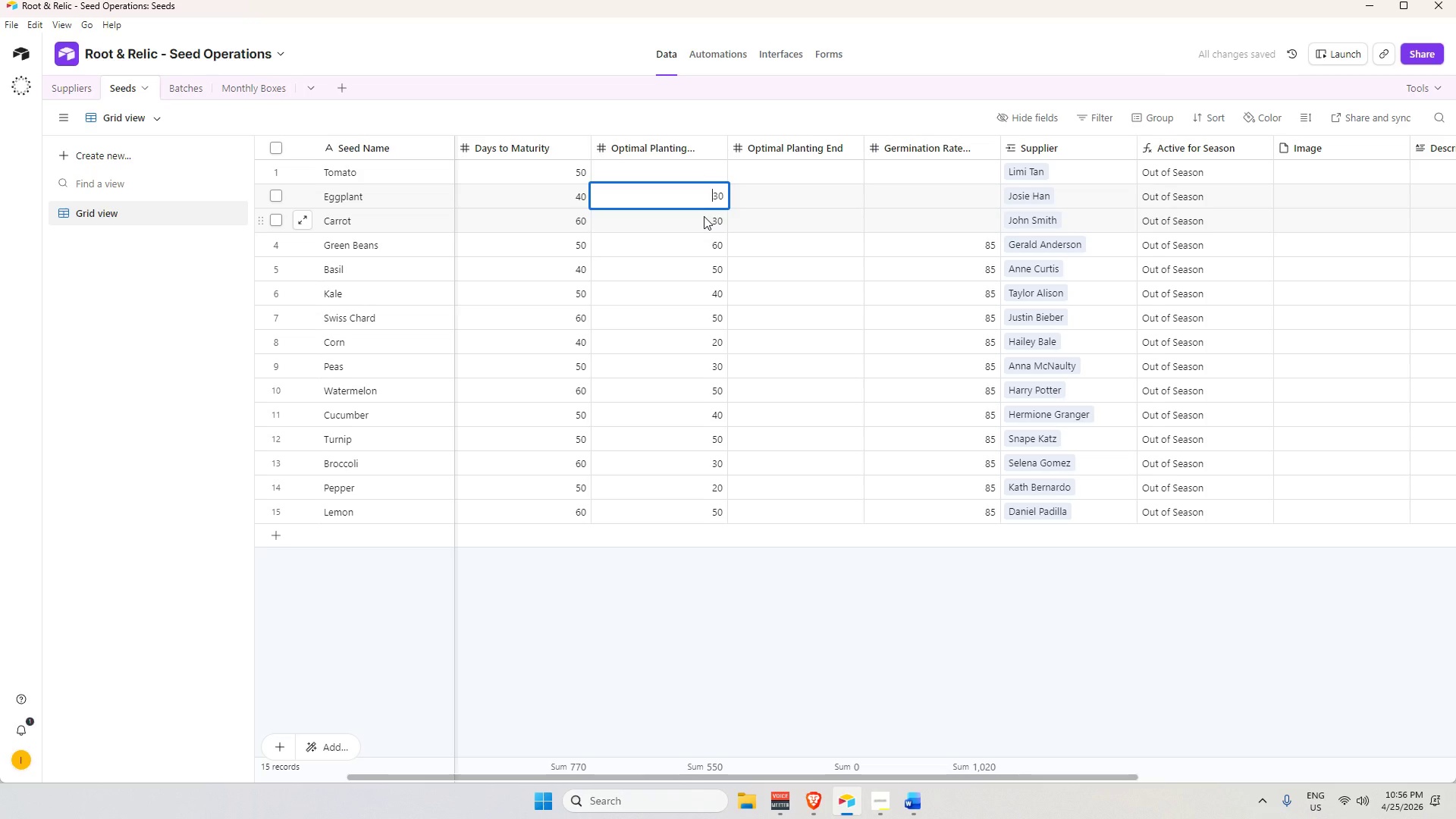 
key(Enter)
 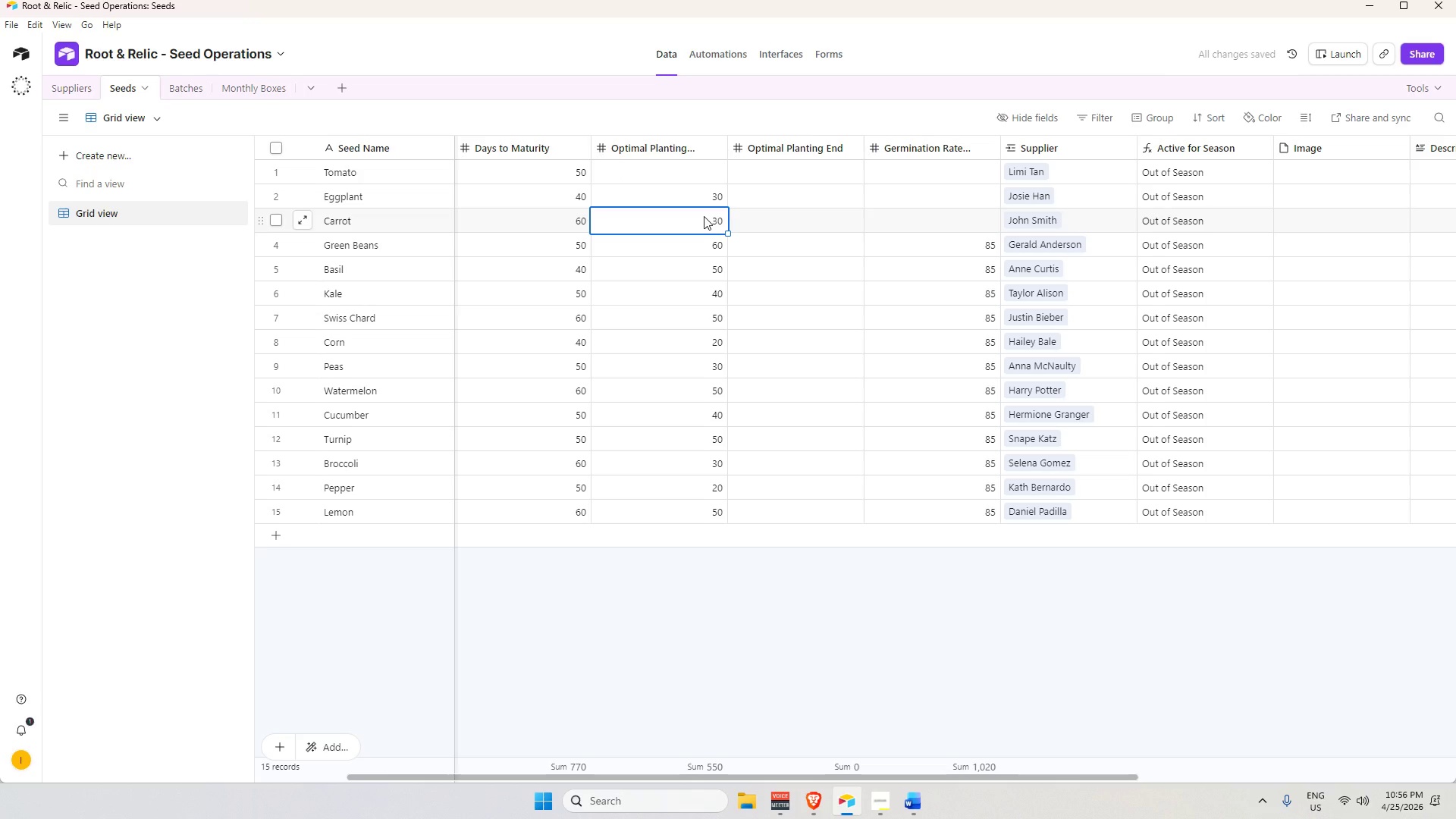 
key(ArrowUp)
 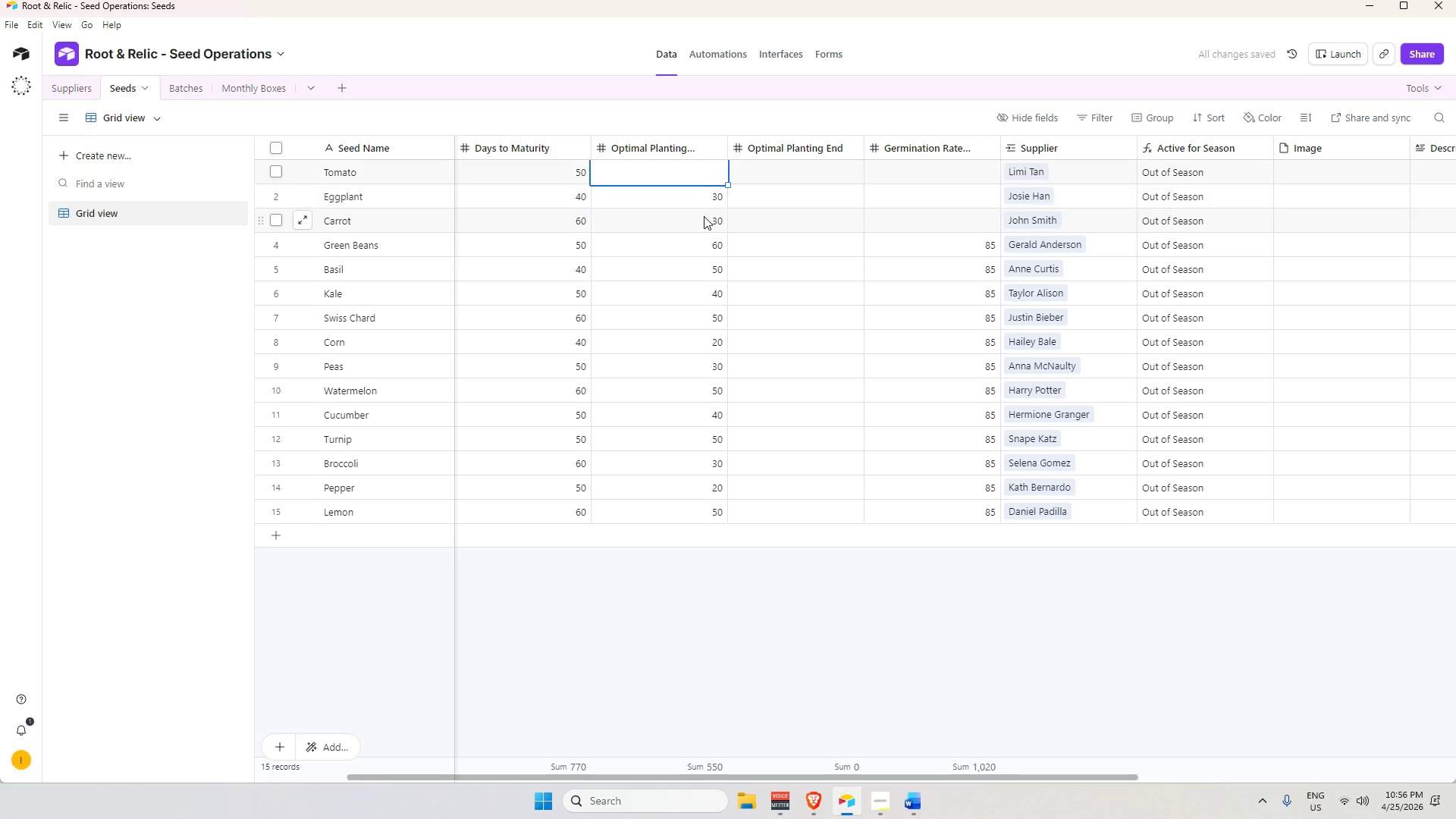 
key(ArrowUp)
 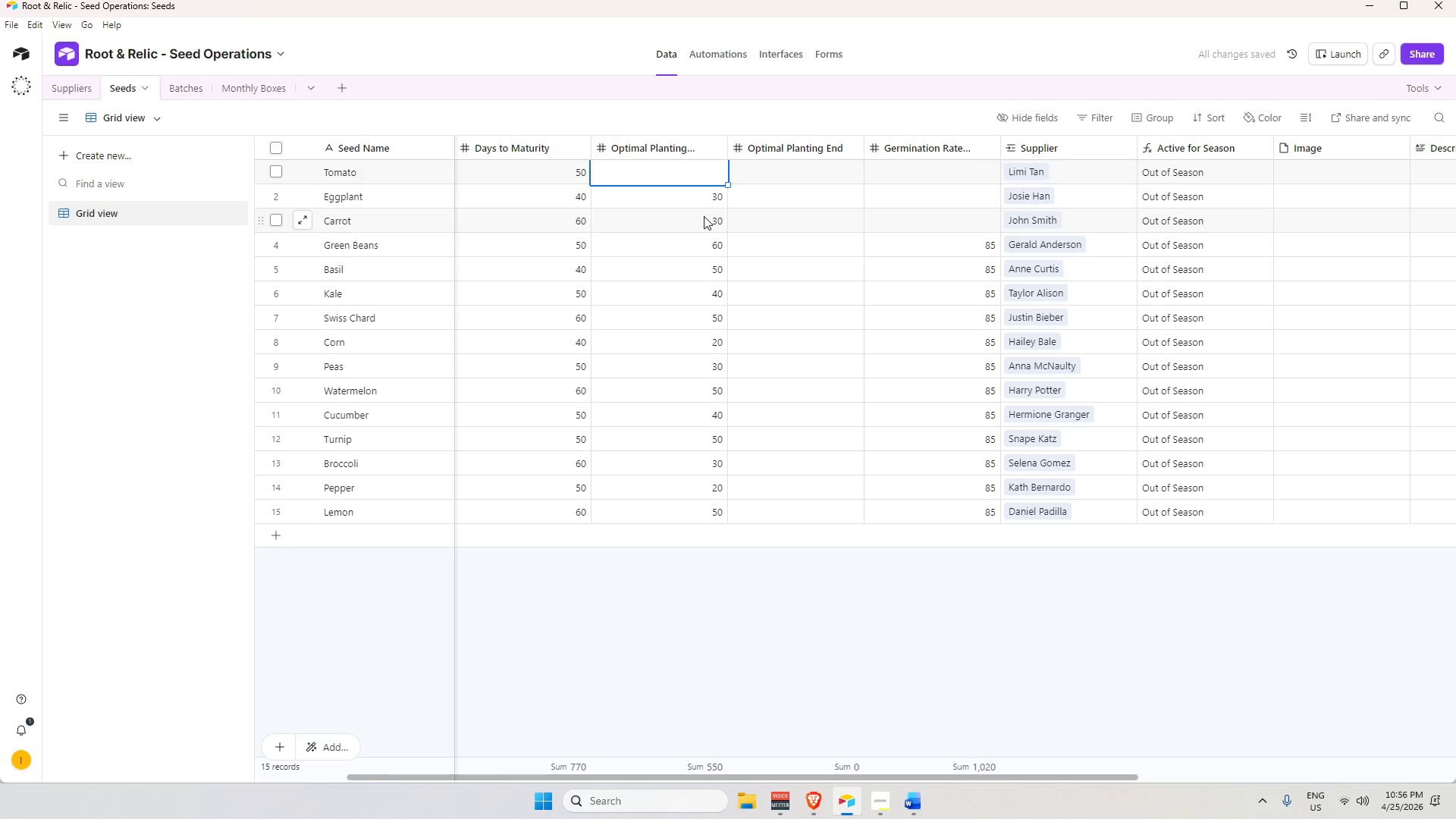 
key(Numpad3)
 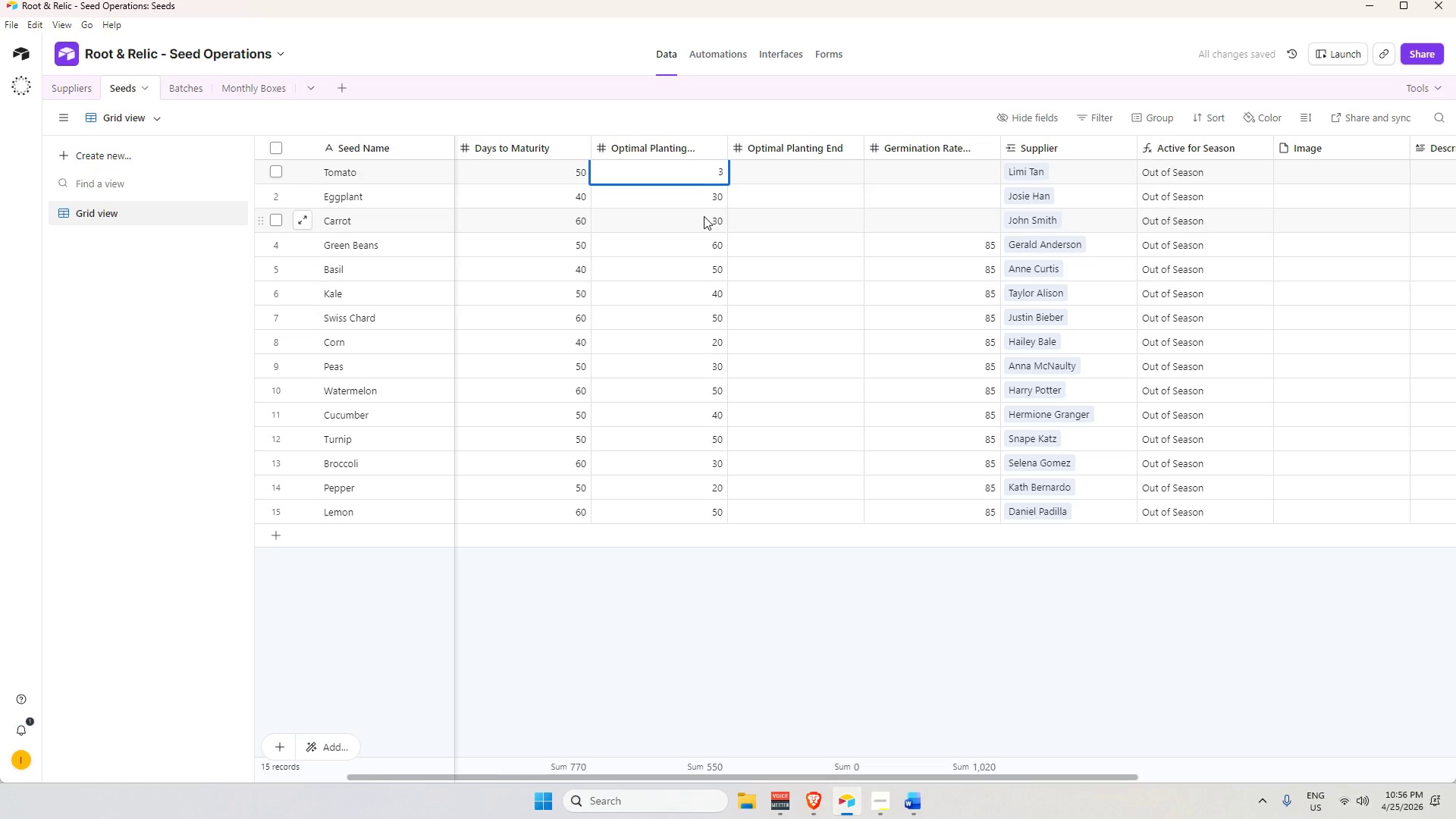 
key(Numpad0)
 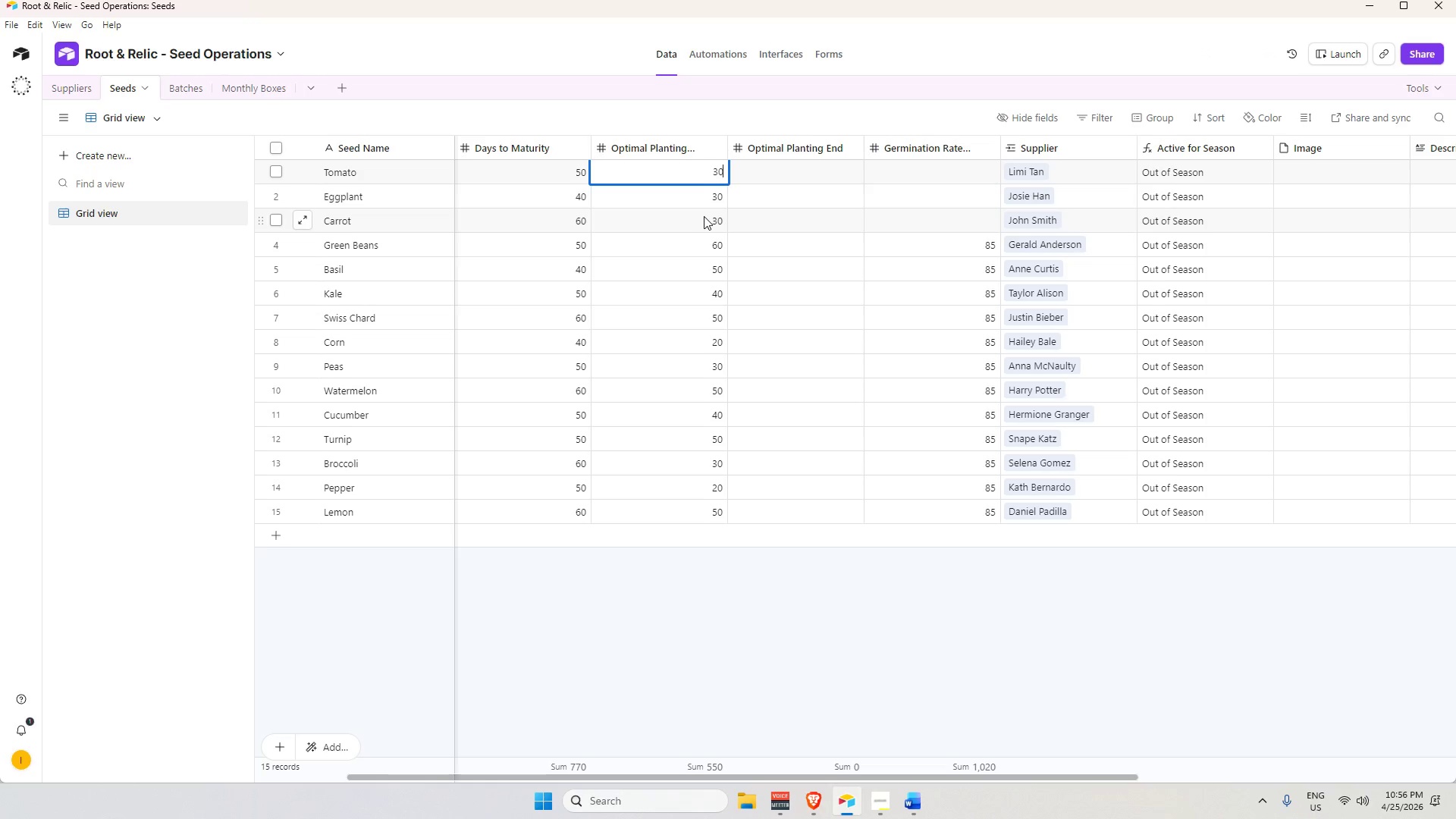 
key(ArrowRight)
 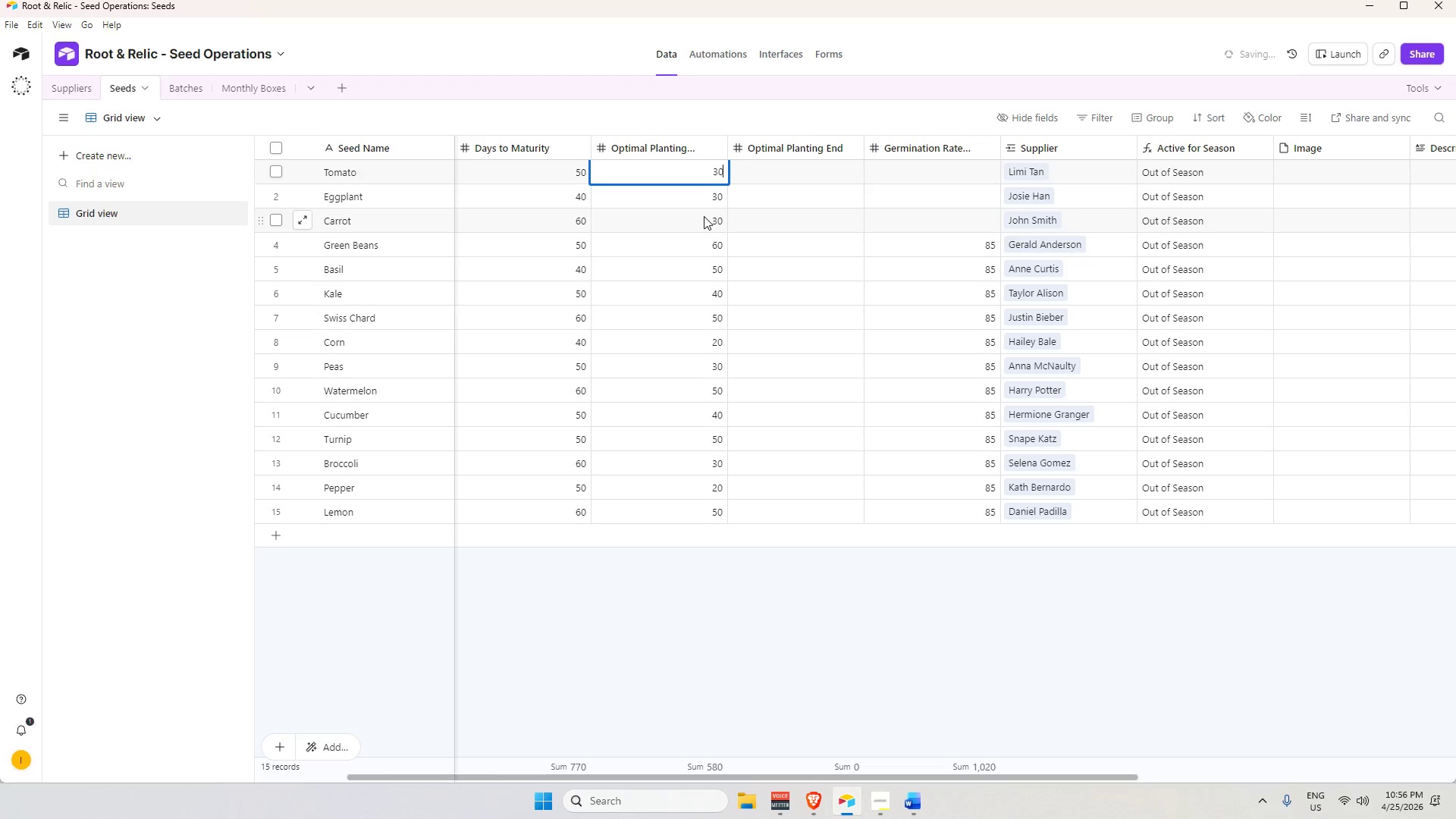 
key(Enter)
 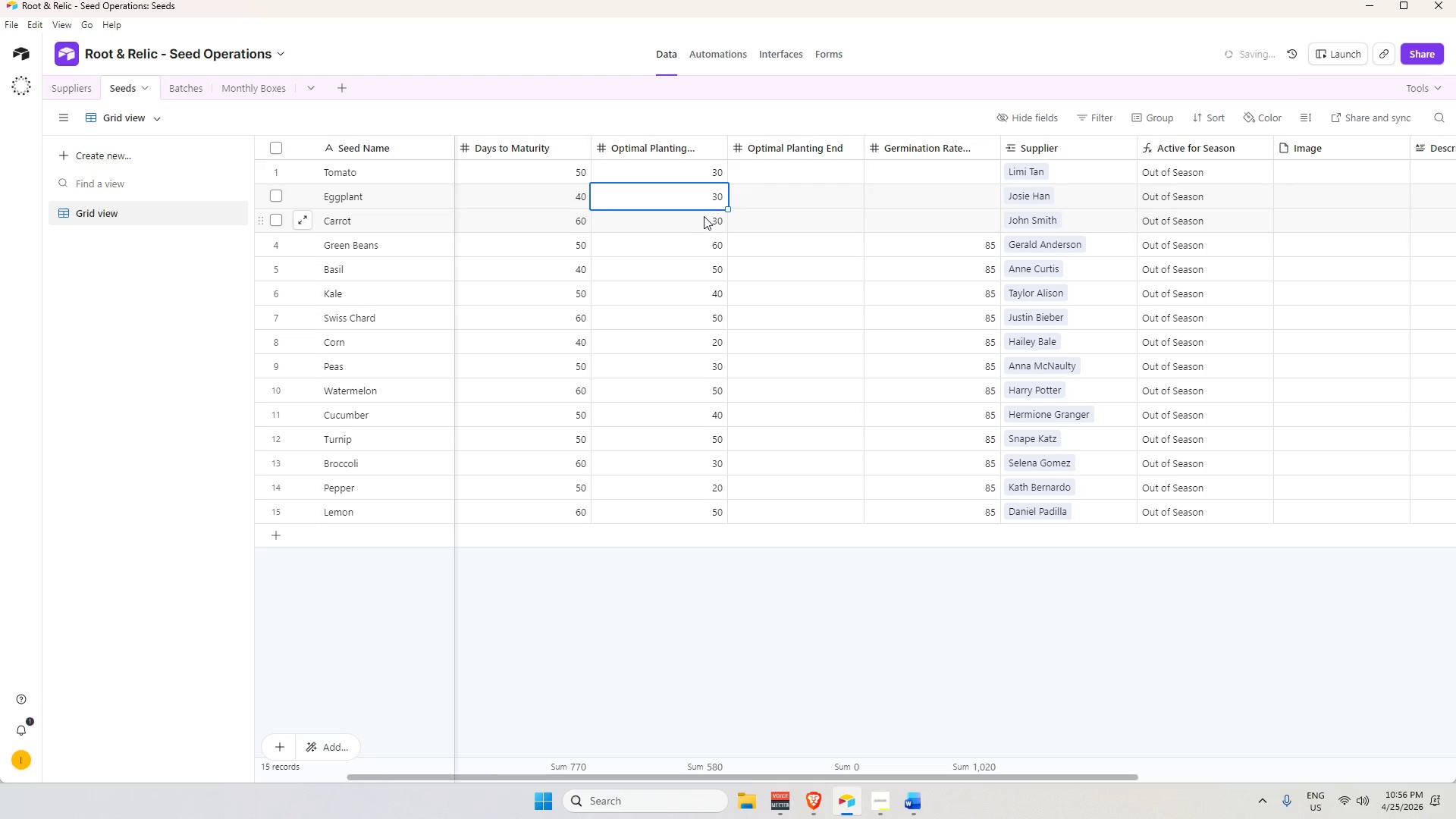 
key(Enter)
 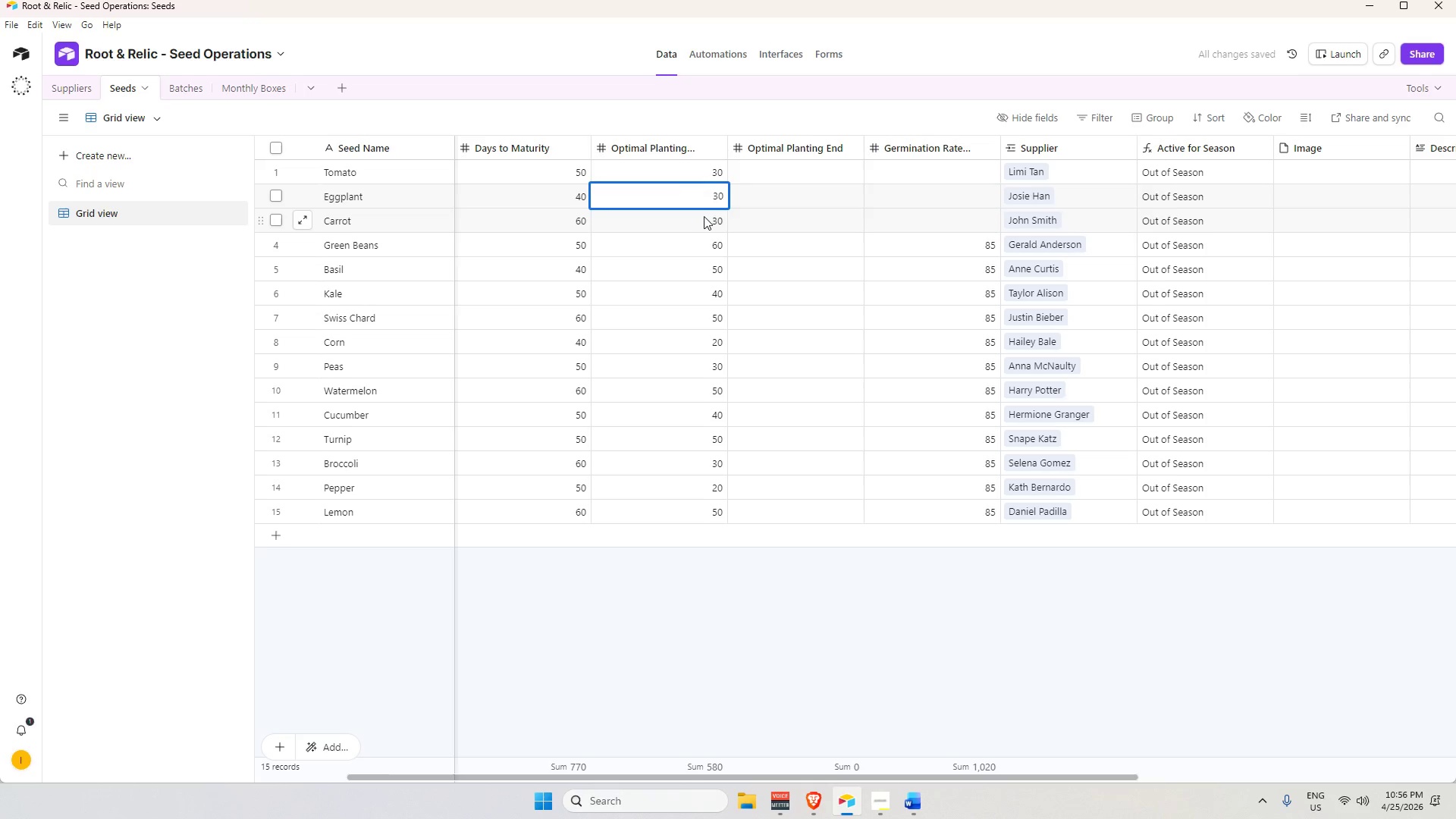 
key(Enter)
 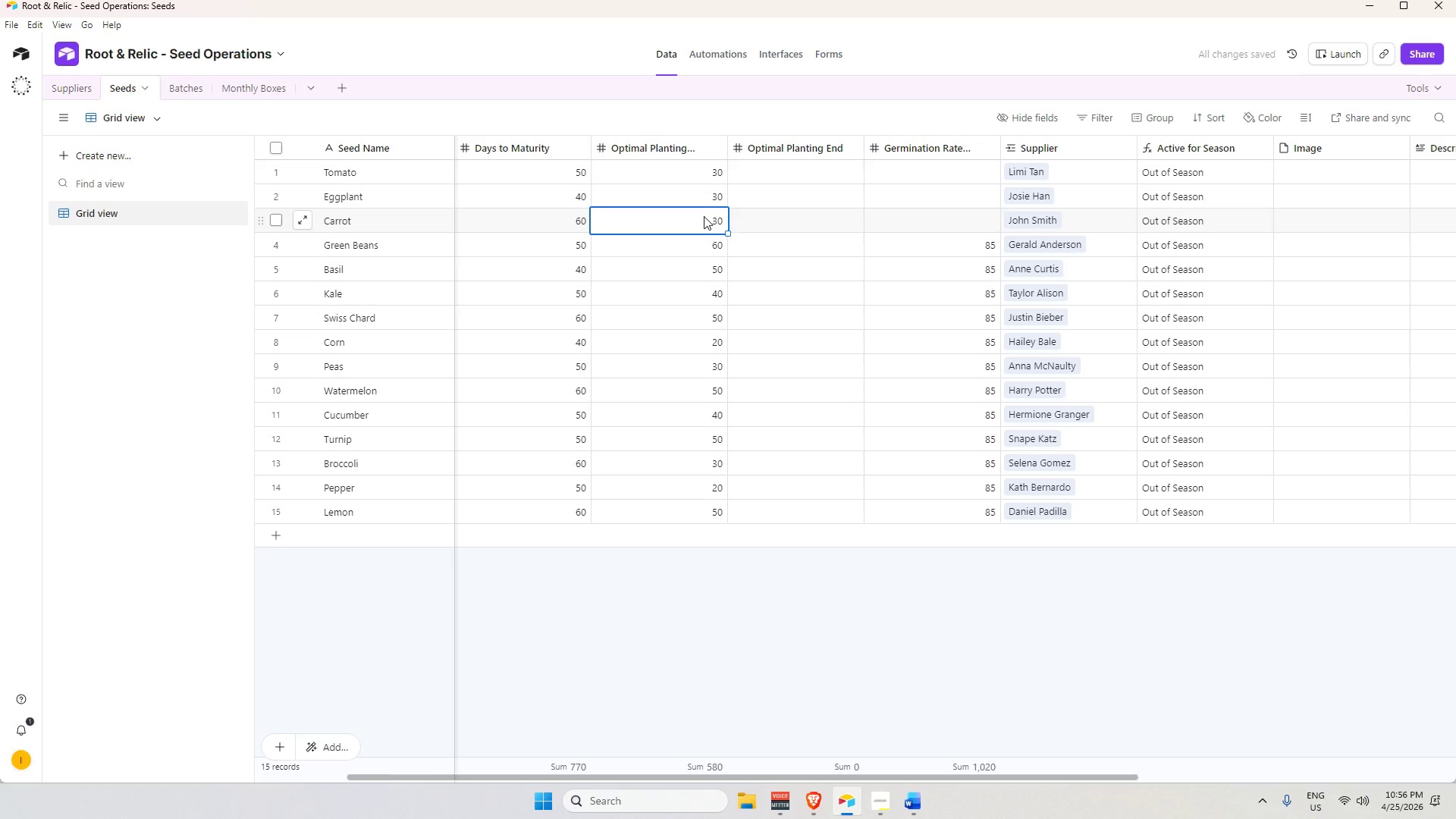 
key(ArrowRight)
 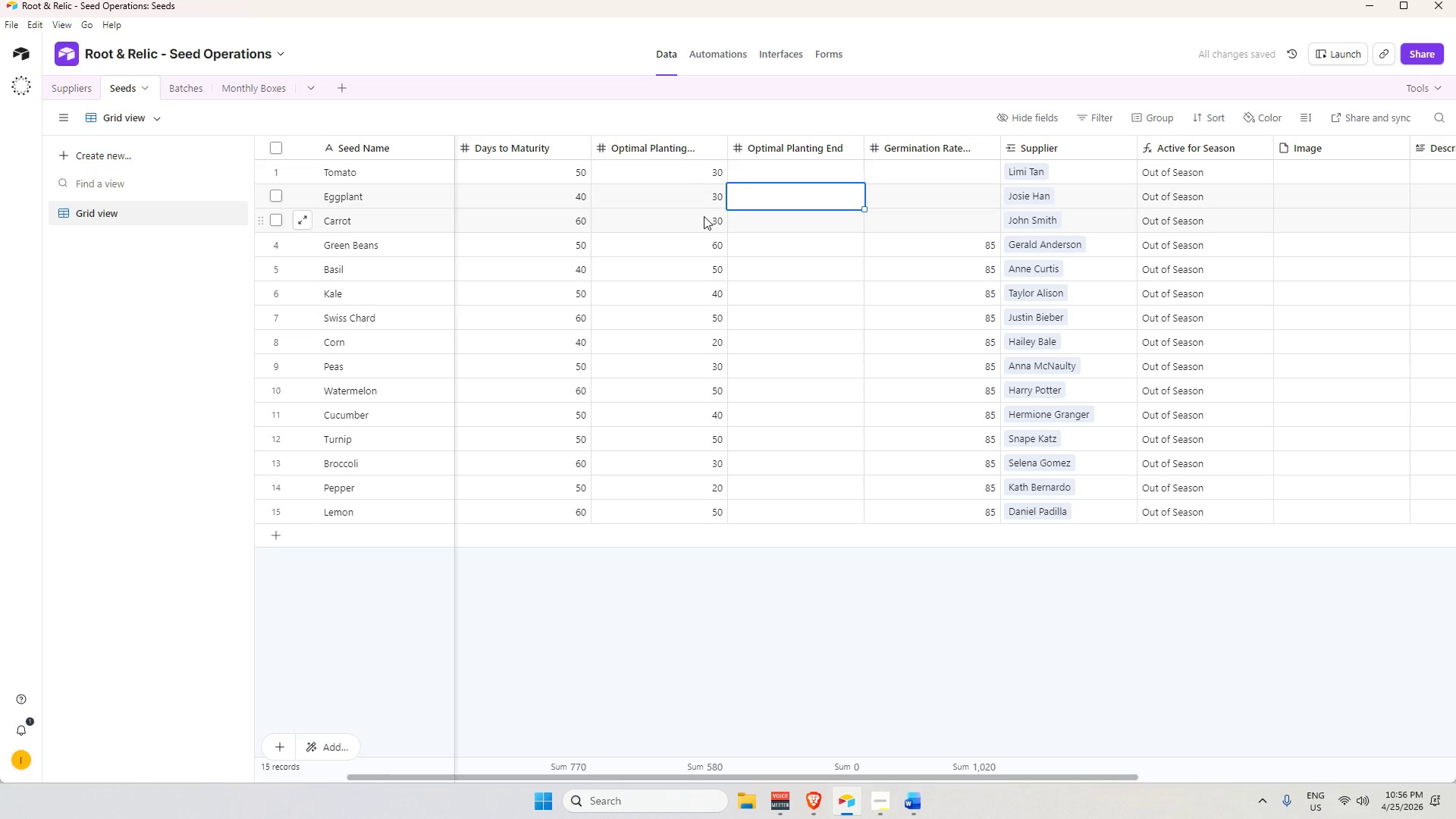 
key(ArrowUp)
 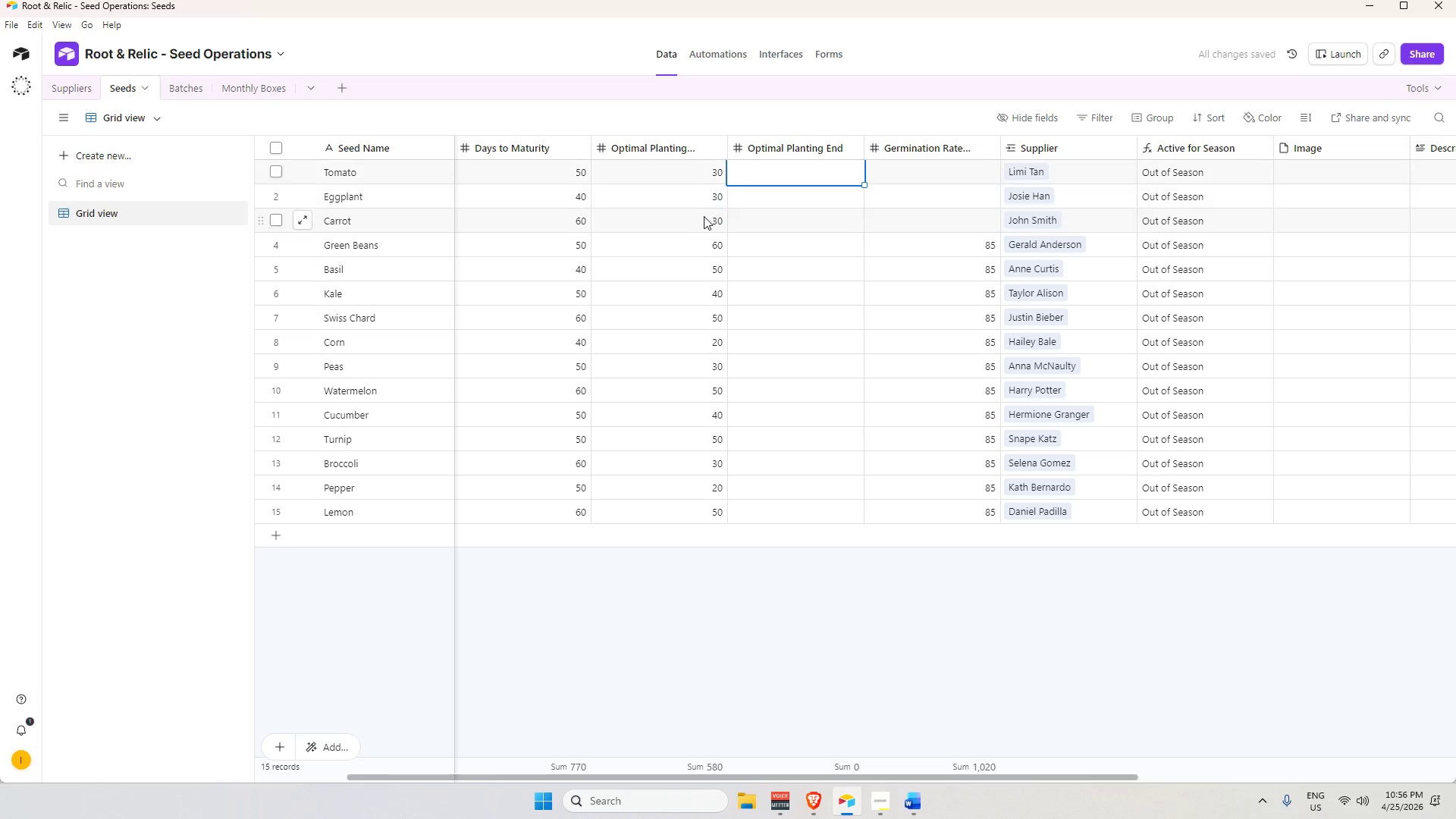 
key(ArrowUp)
 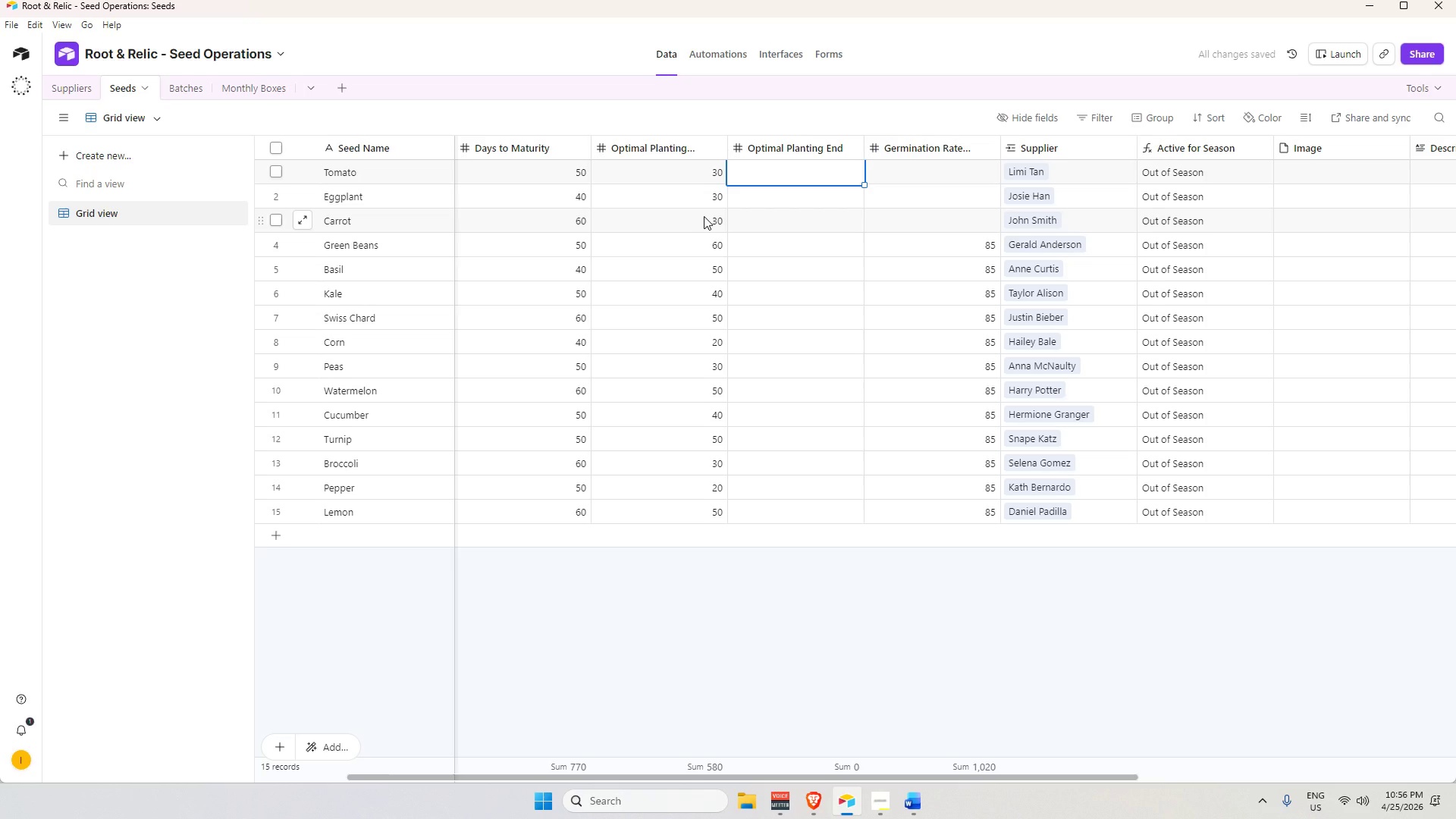 
key(Numpad3)
 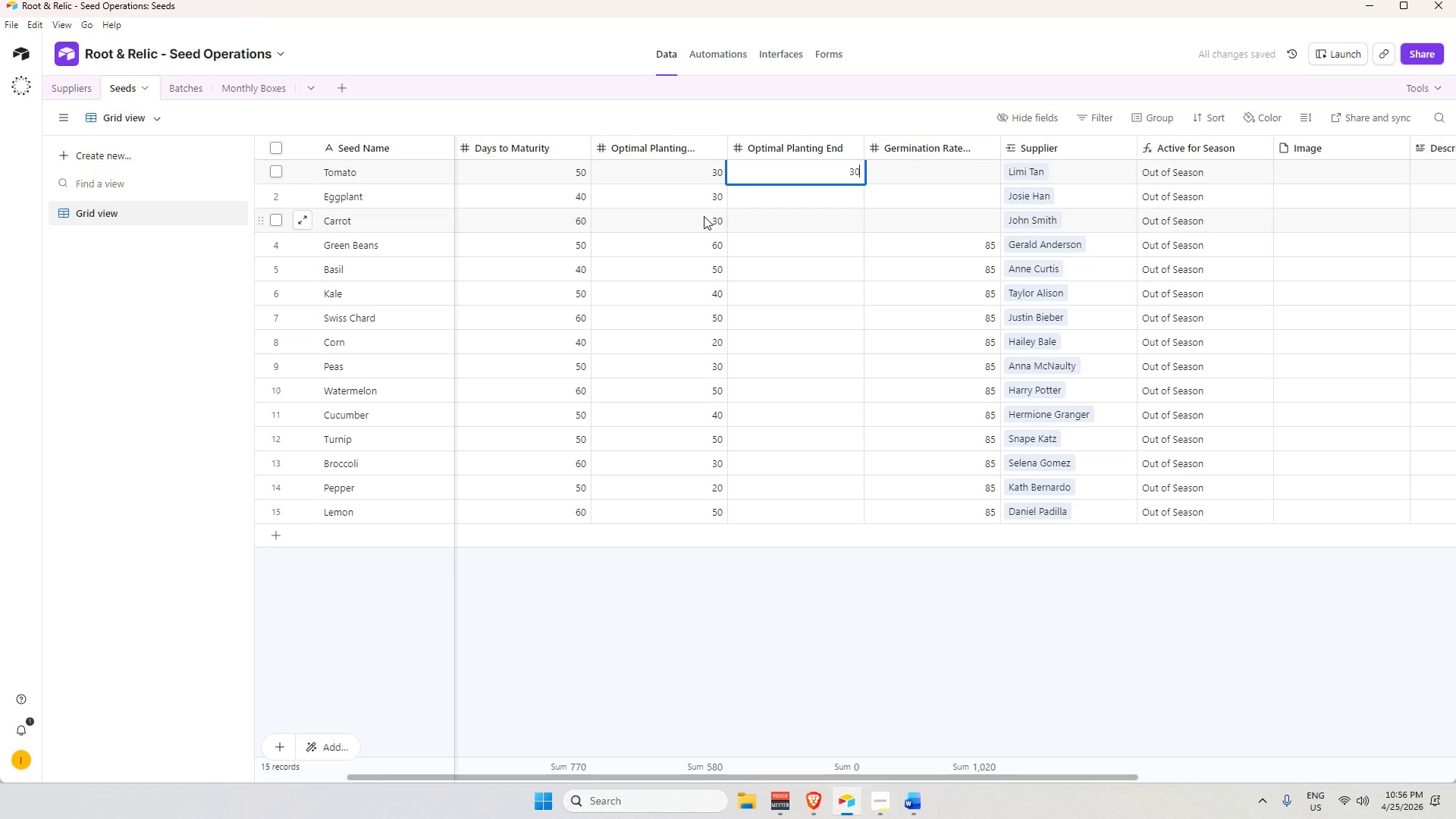 
key(Numpad0)
 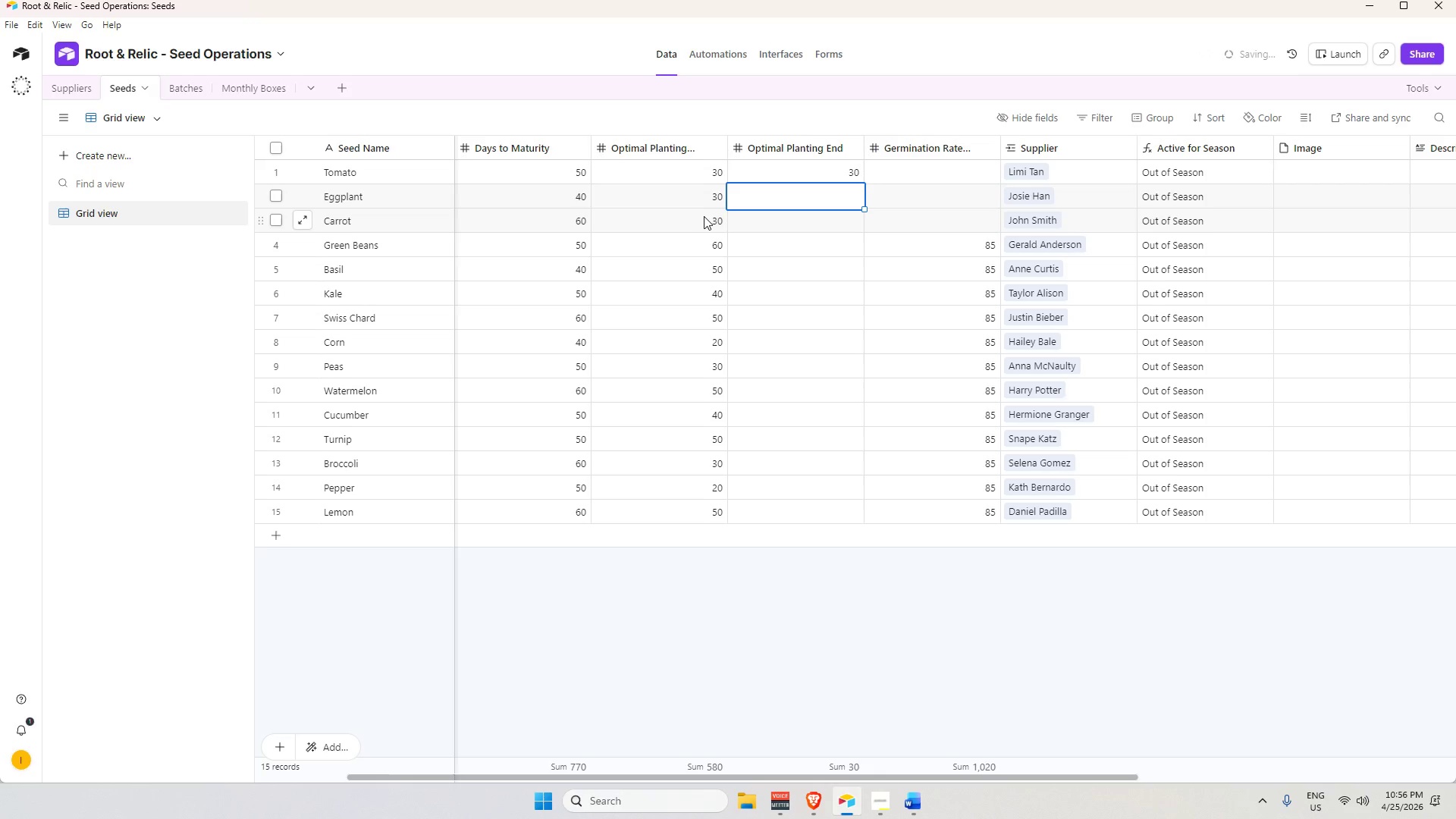 
key(Enter)
 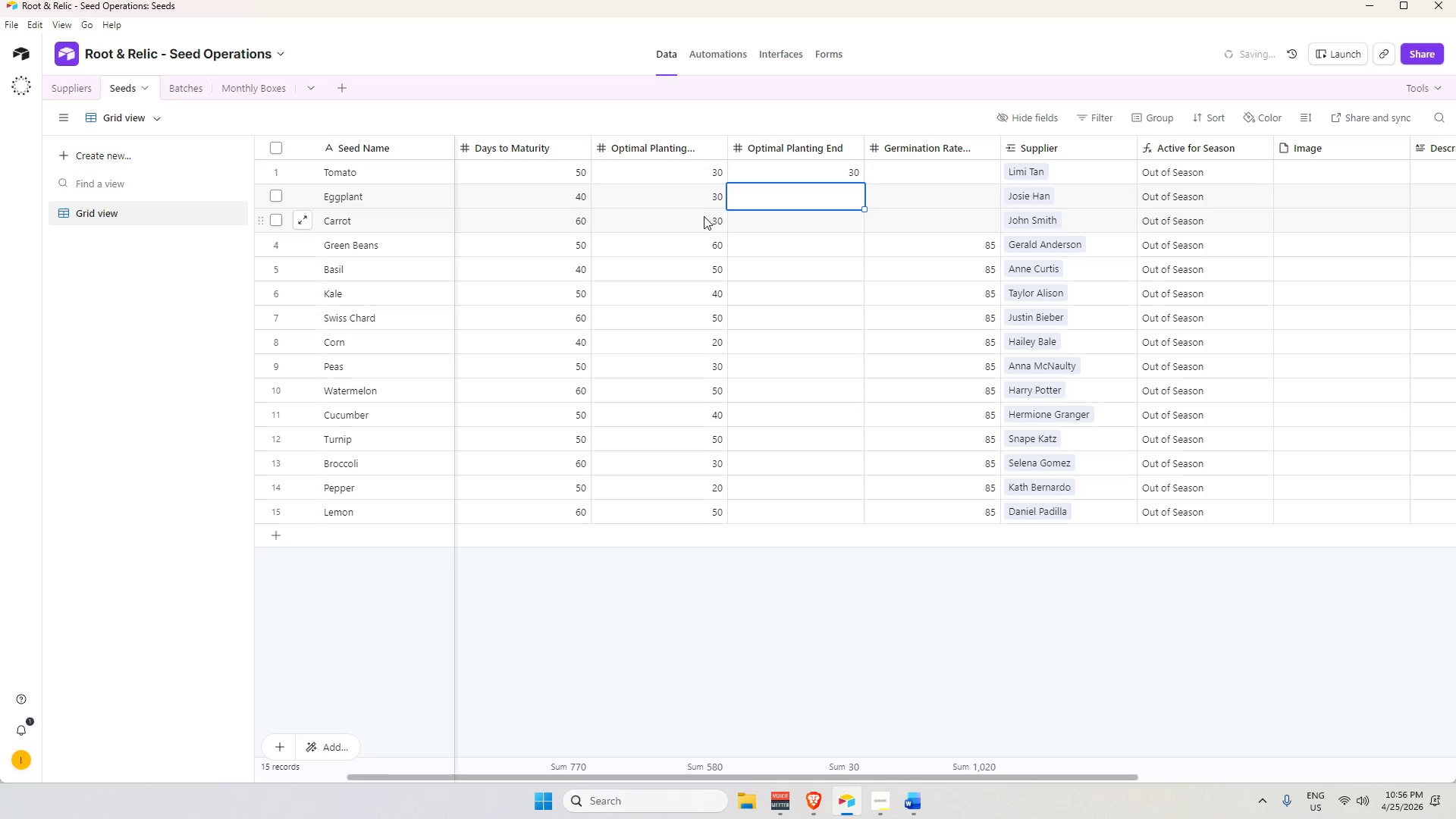 
key(Numpad2)
 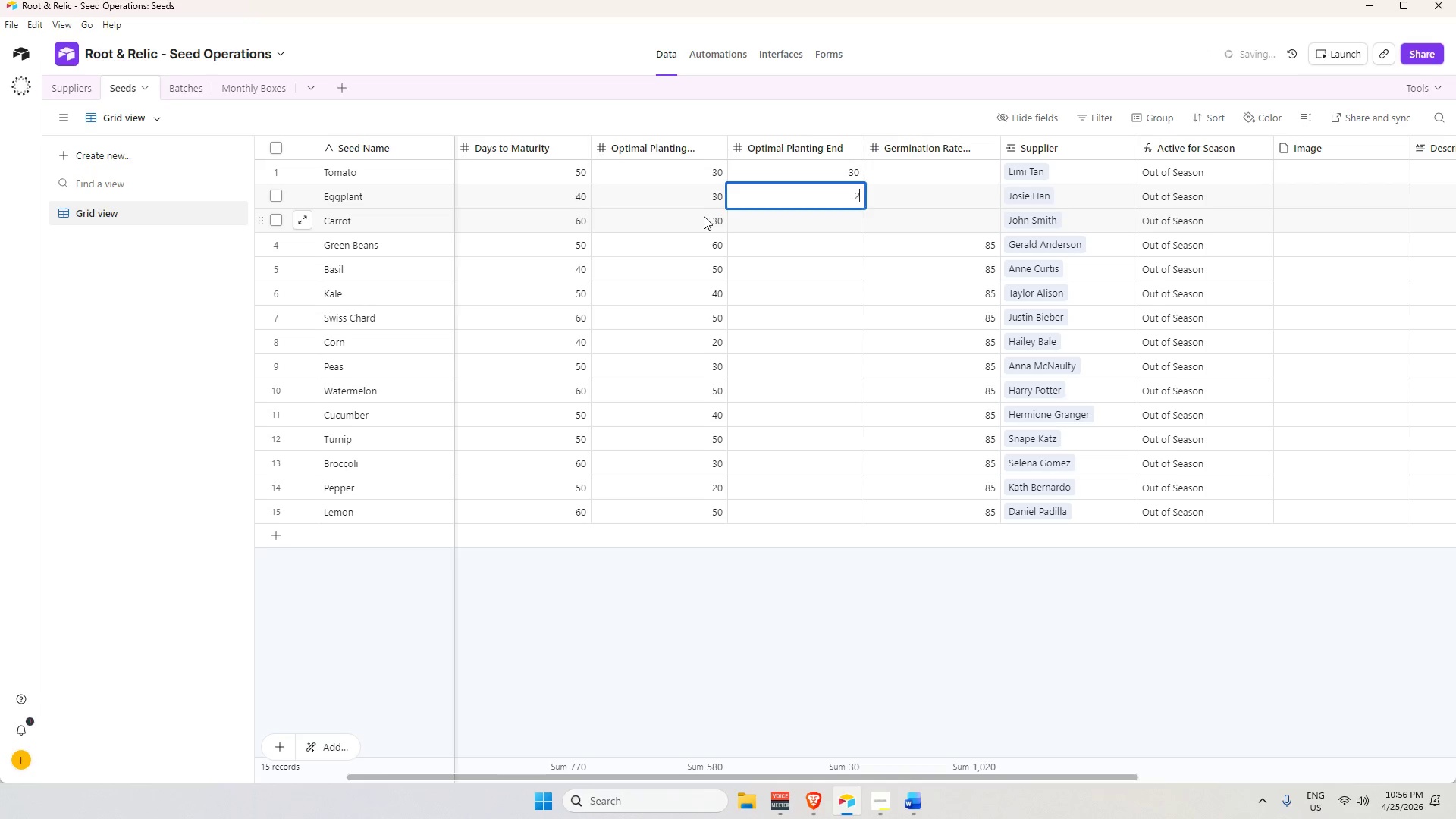 
key(Numpad0)
 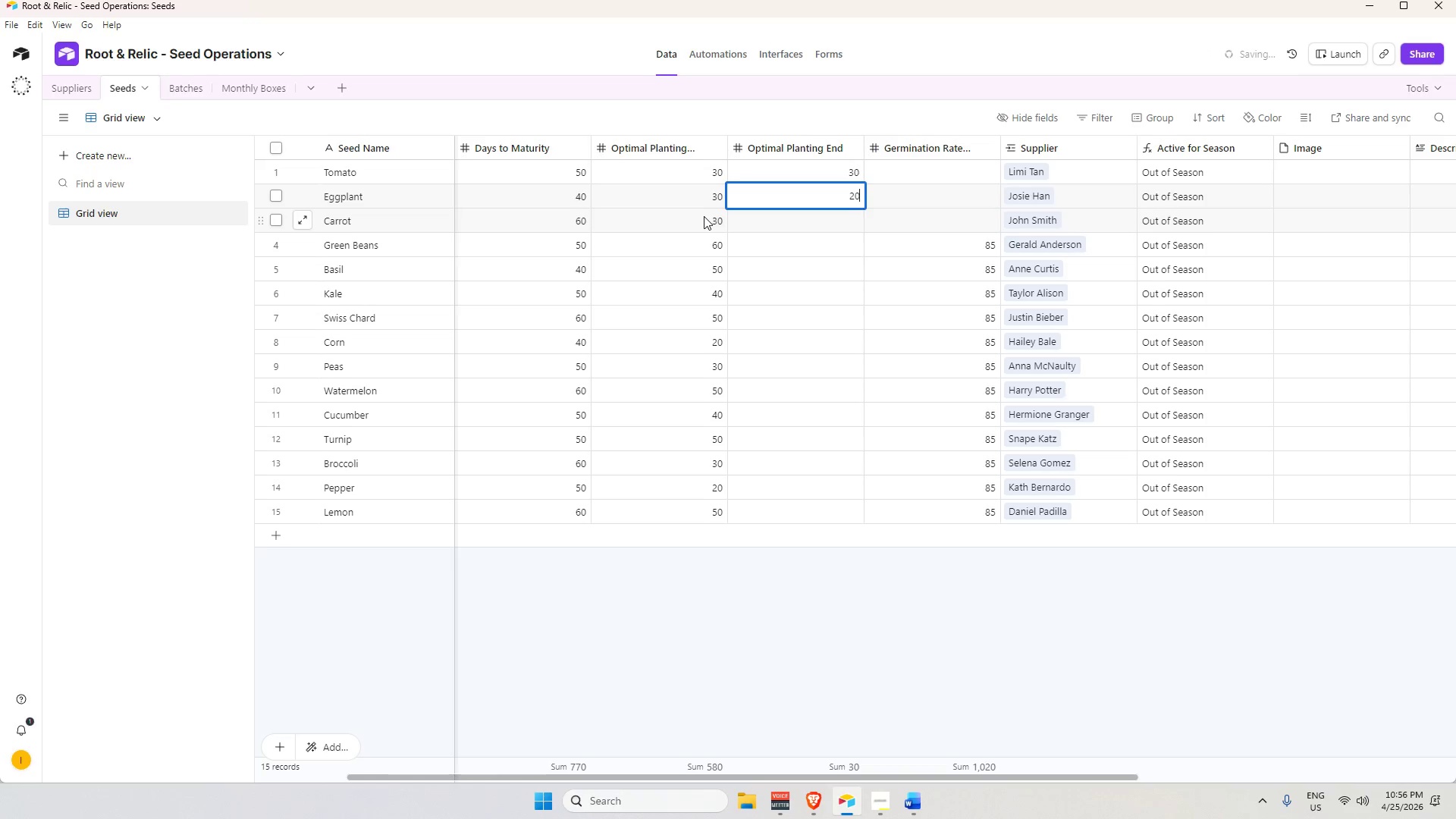 
key(Enter)
 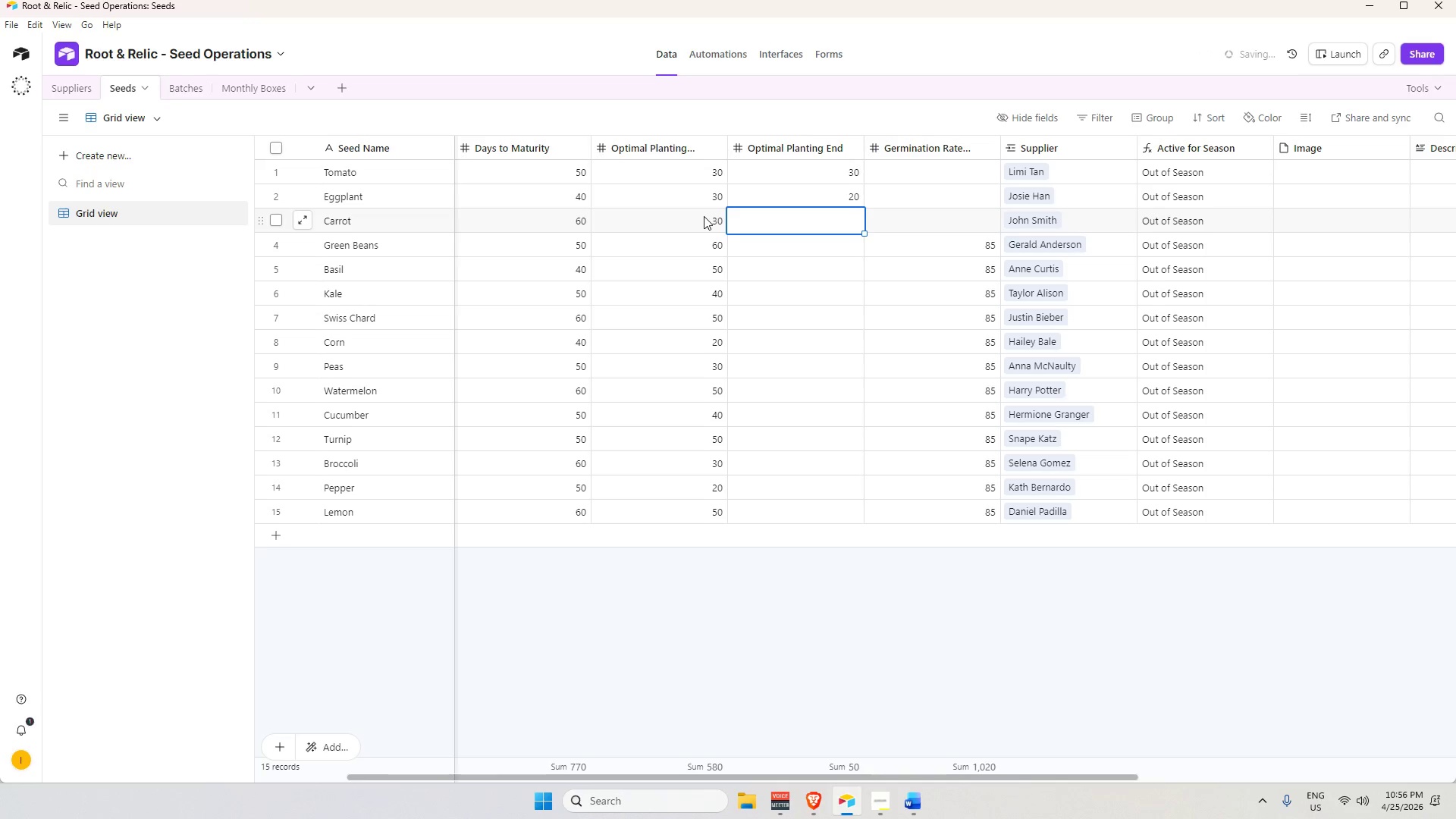 
key(Numpad5)
 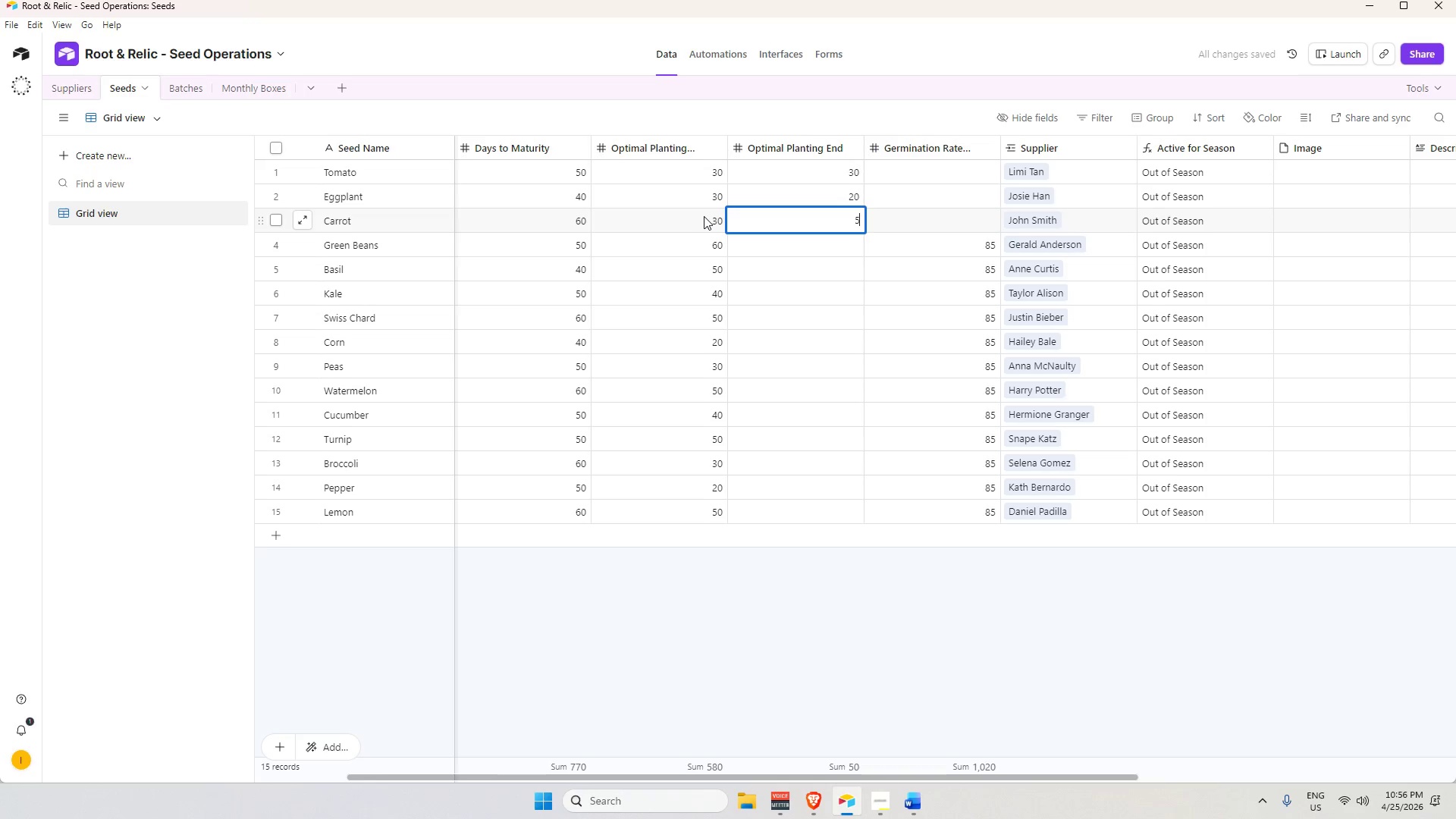 
key(Numpad0)
 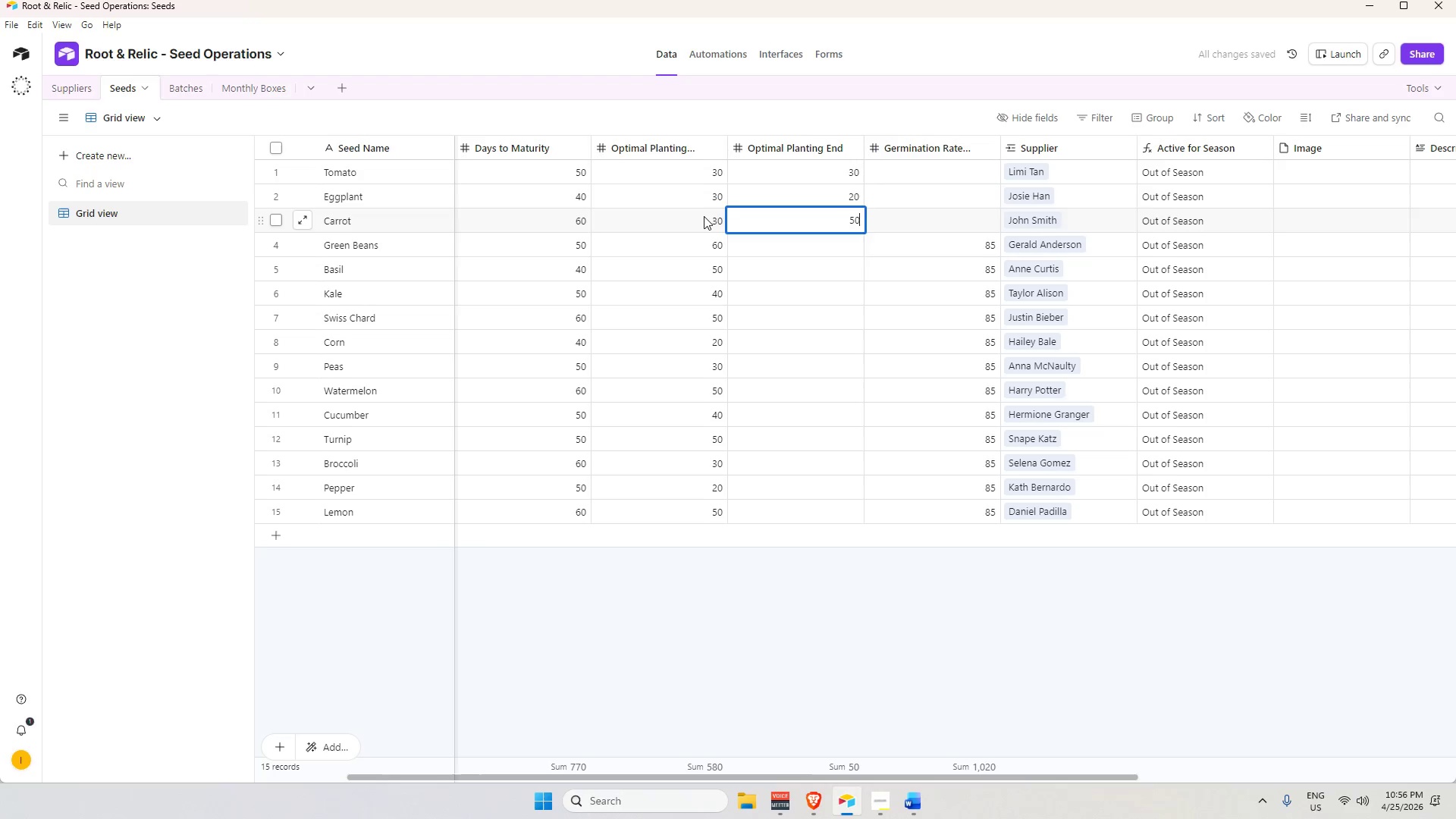 
key(Enter)
 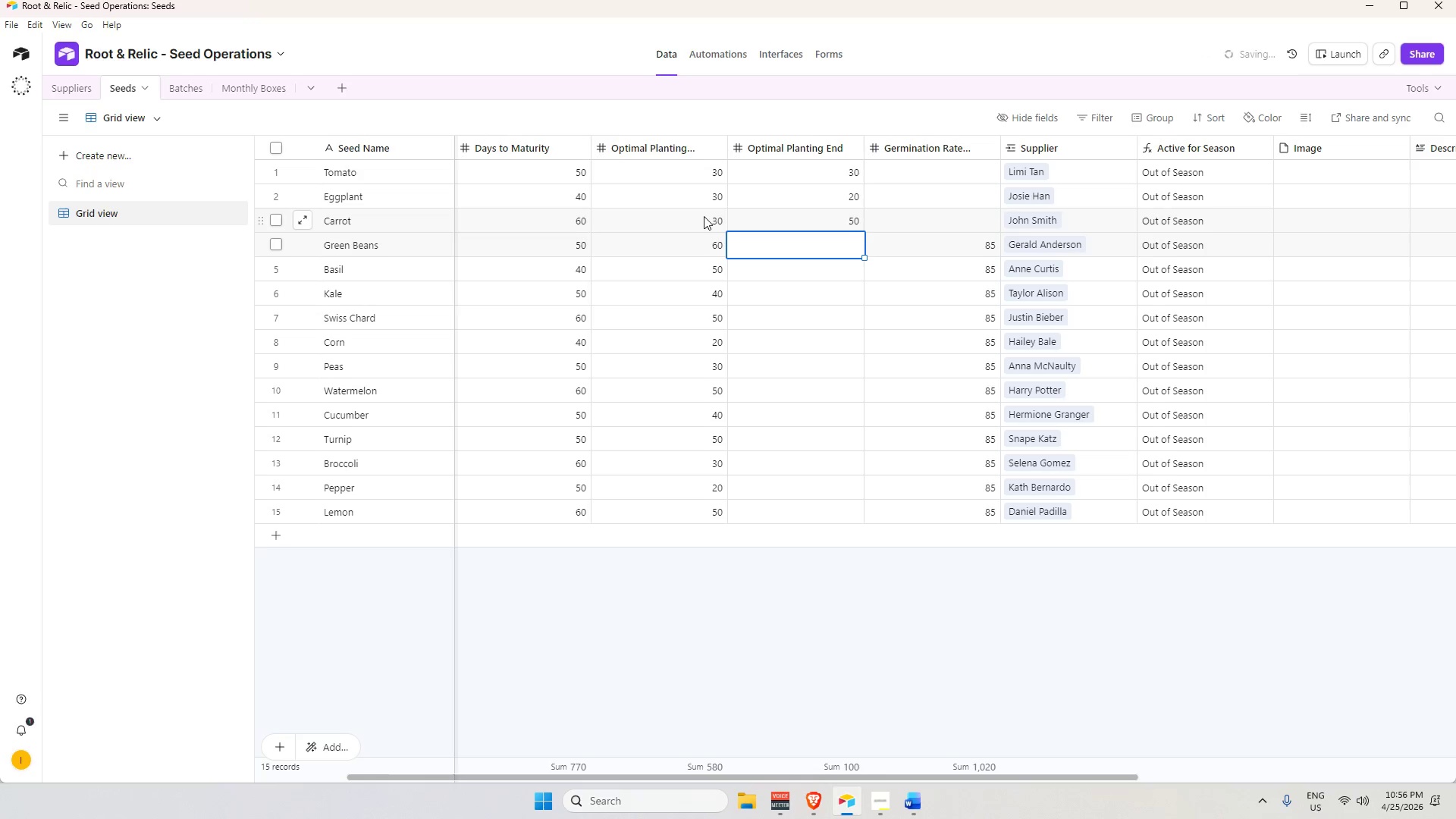 
key(Numpad6)
 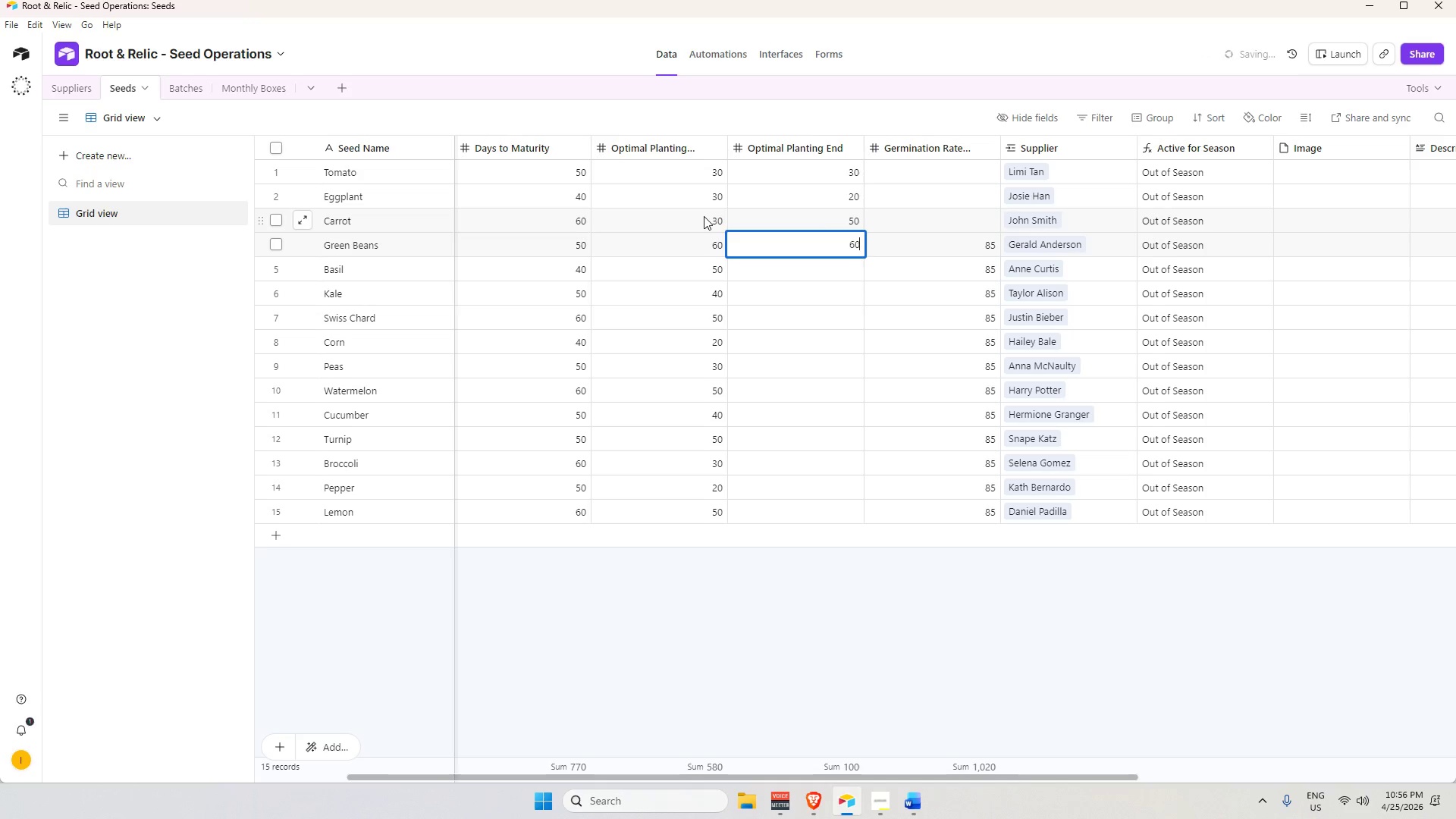 
key(Numpad0)
 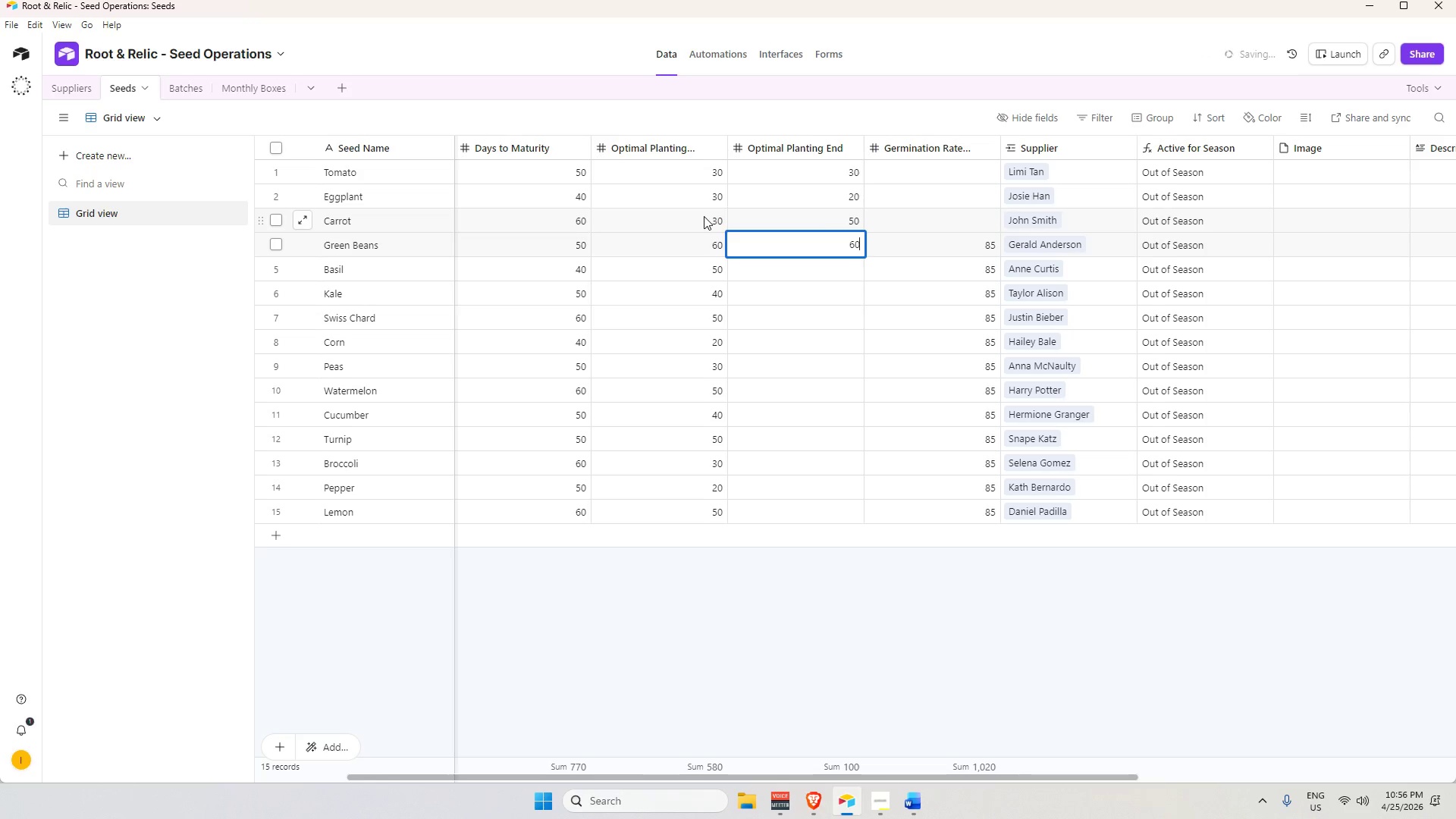 
key(Enter)
 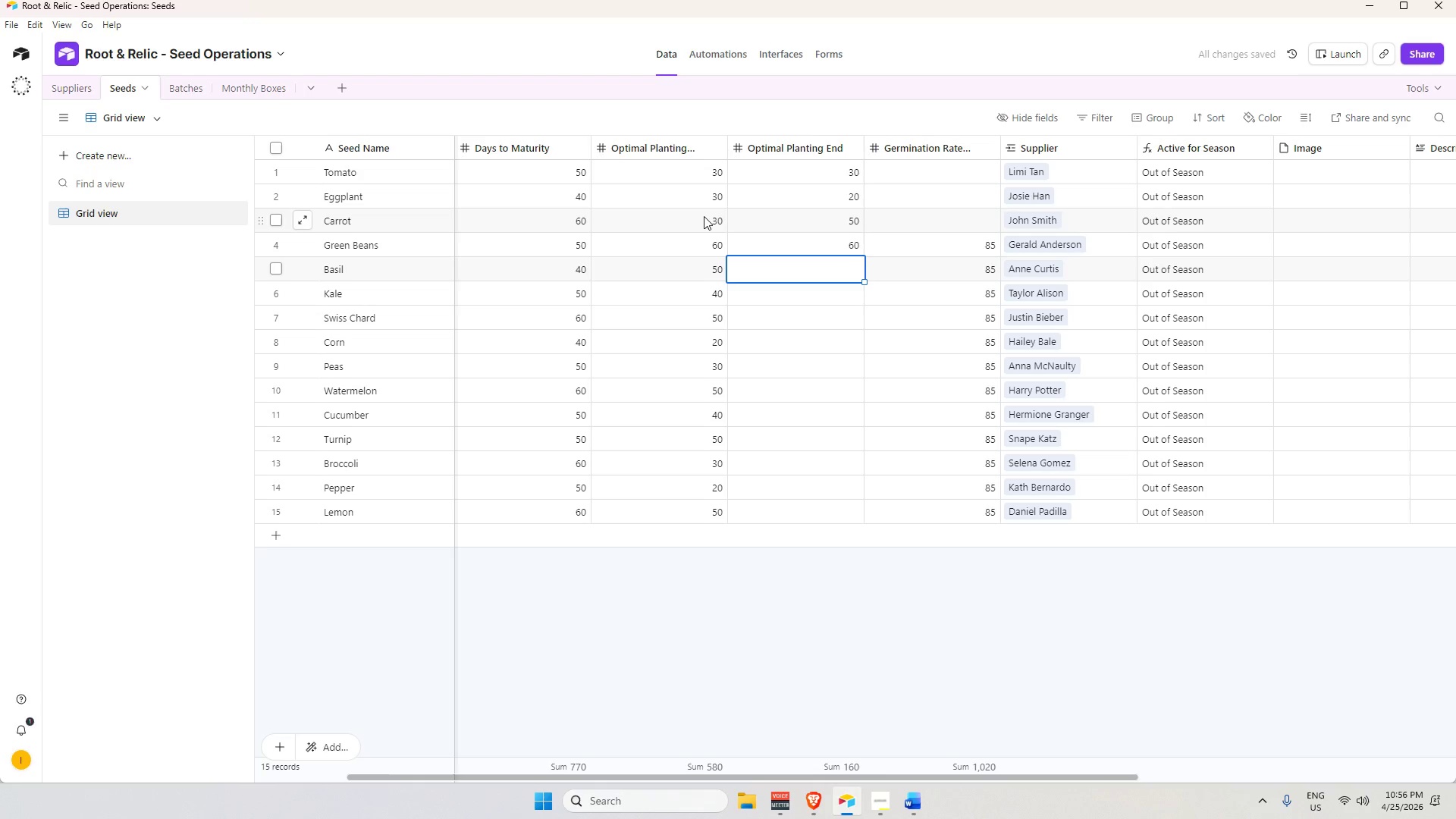 
key(Numpad5)
 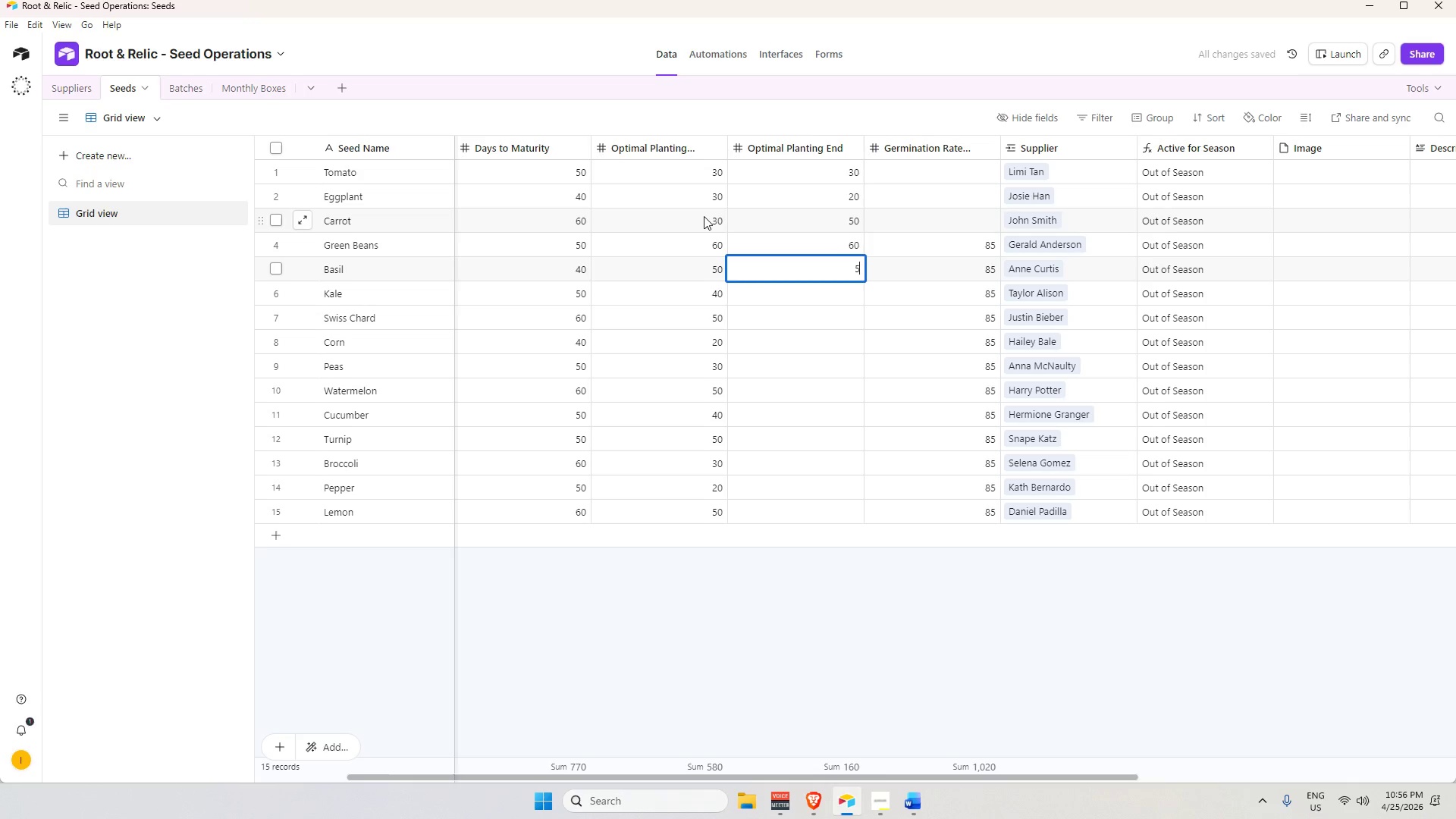 
key(Numpad0)
 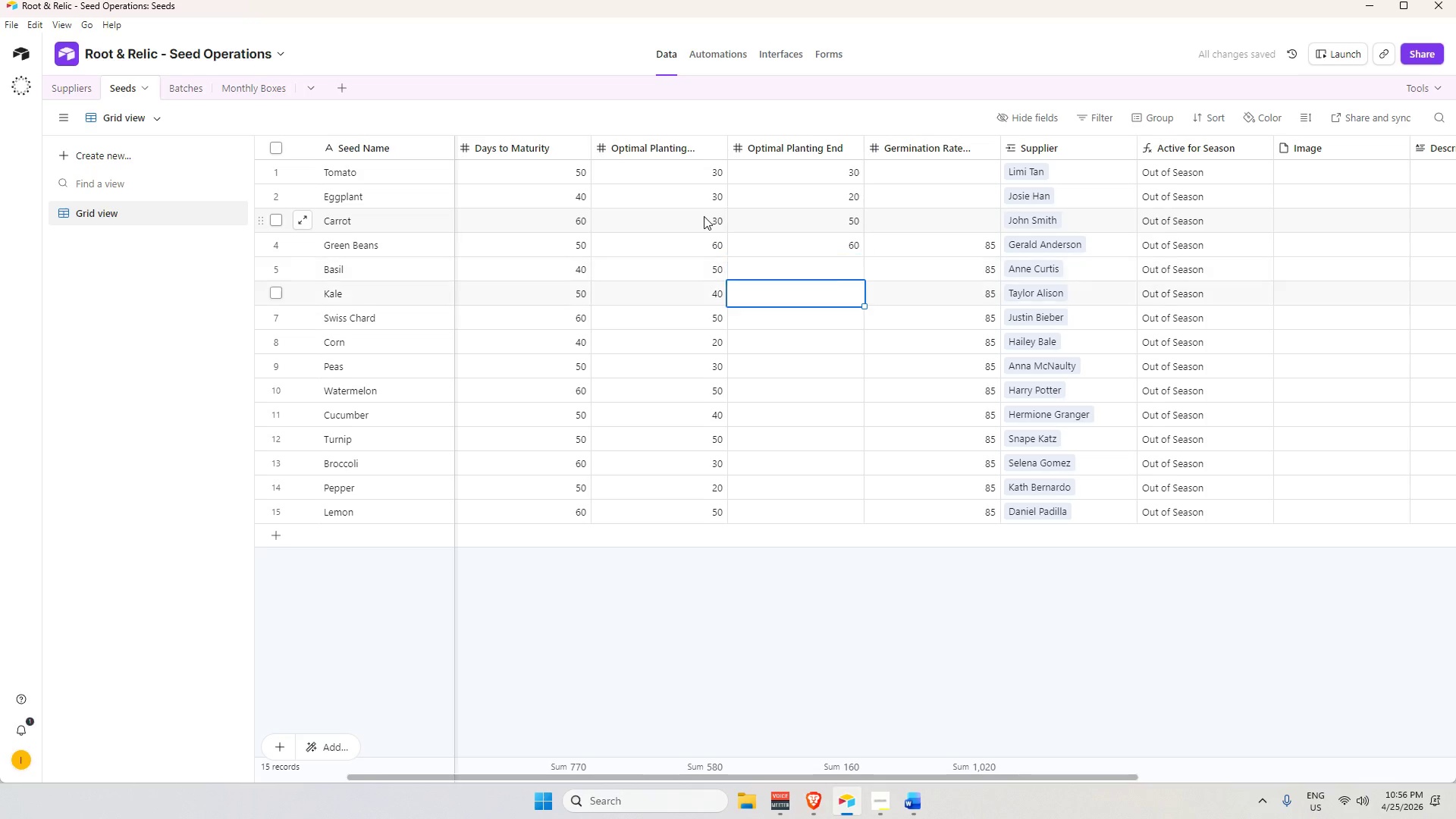 
key(Enter)
 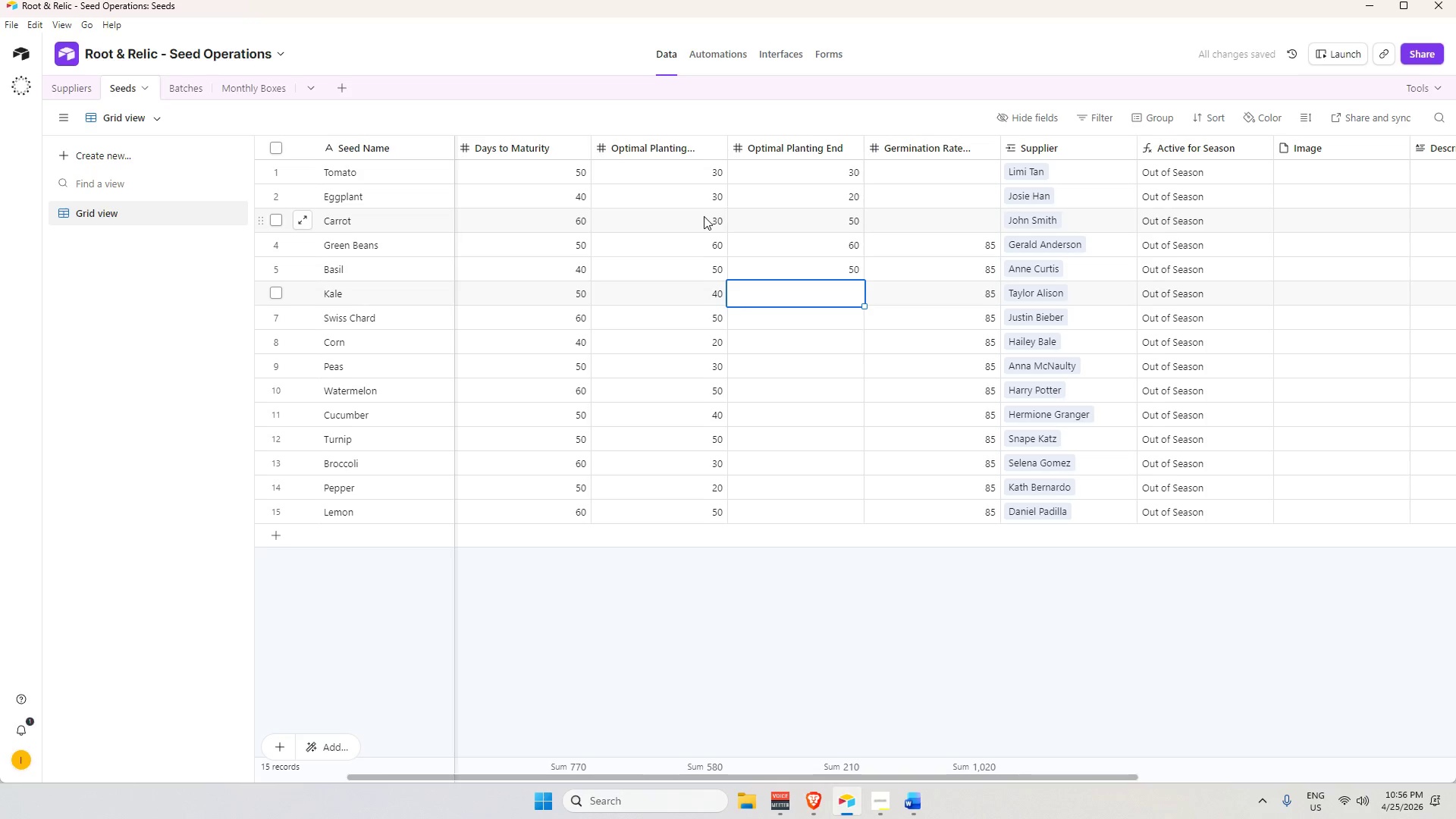 
key(Numpad4)
 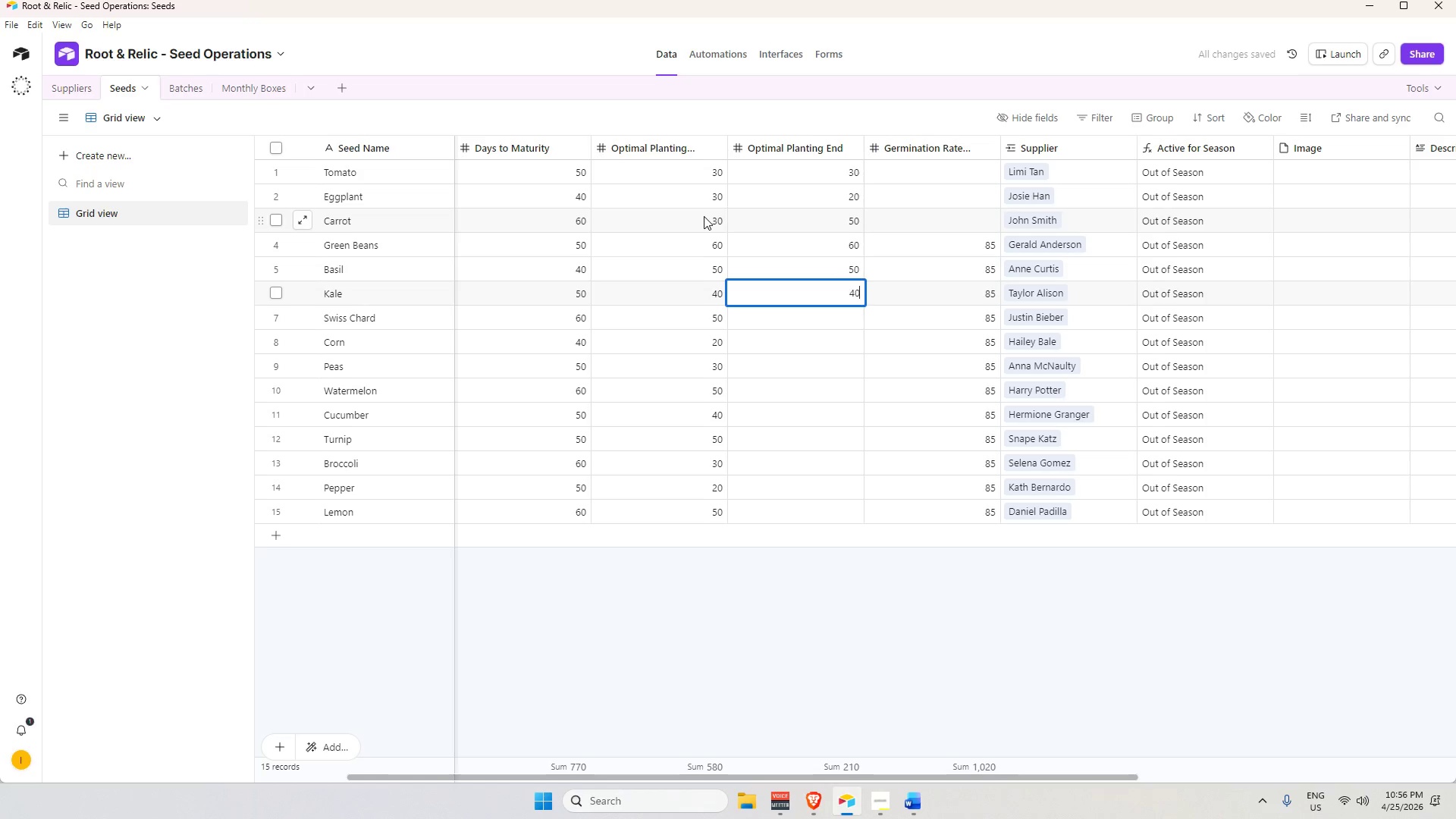 
key(Numpad0)
 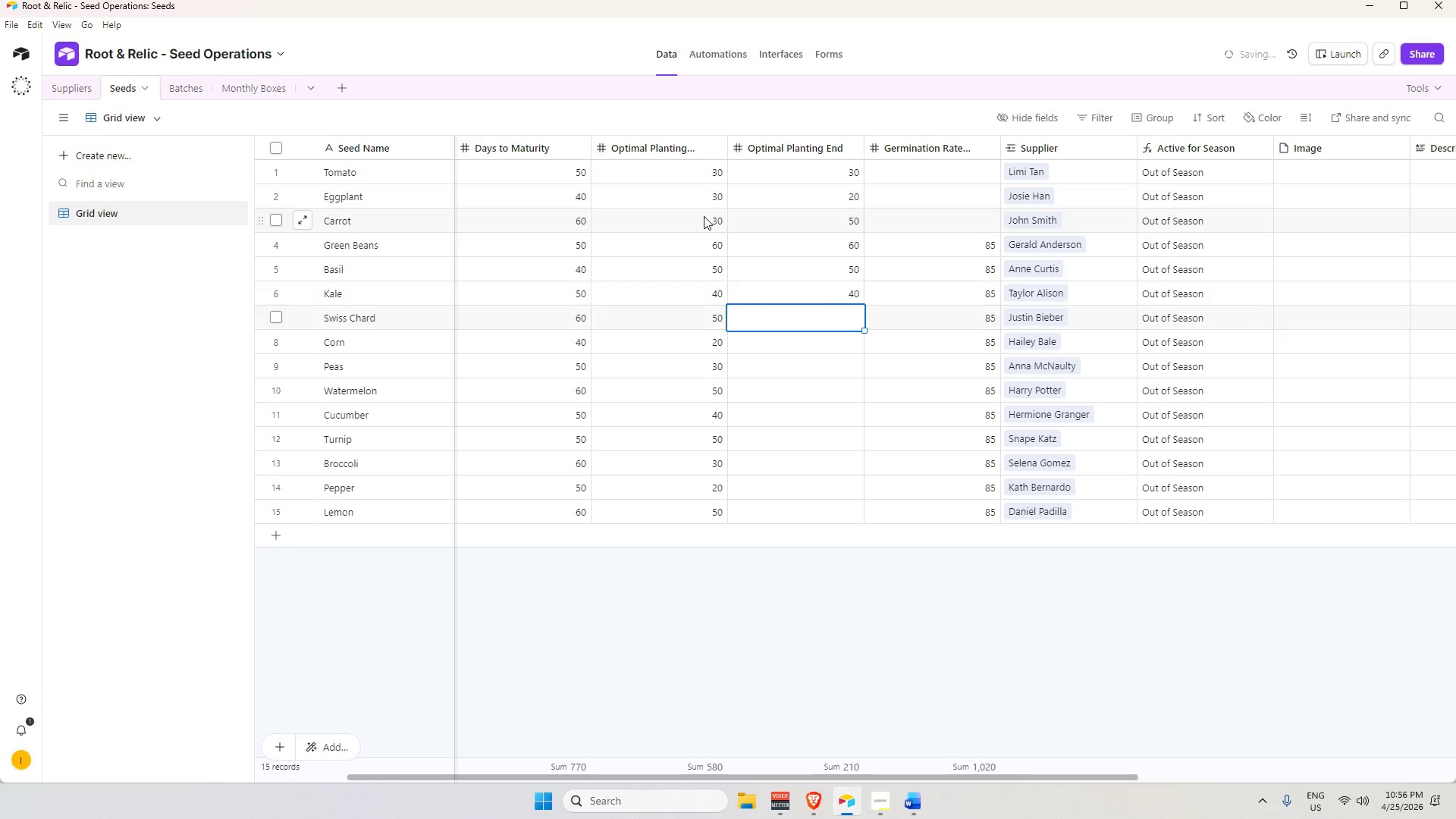 
key(Enter)
 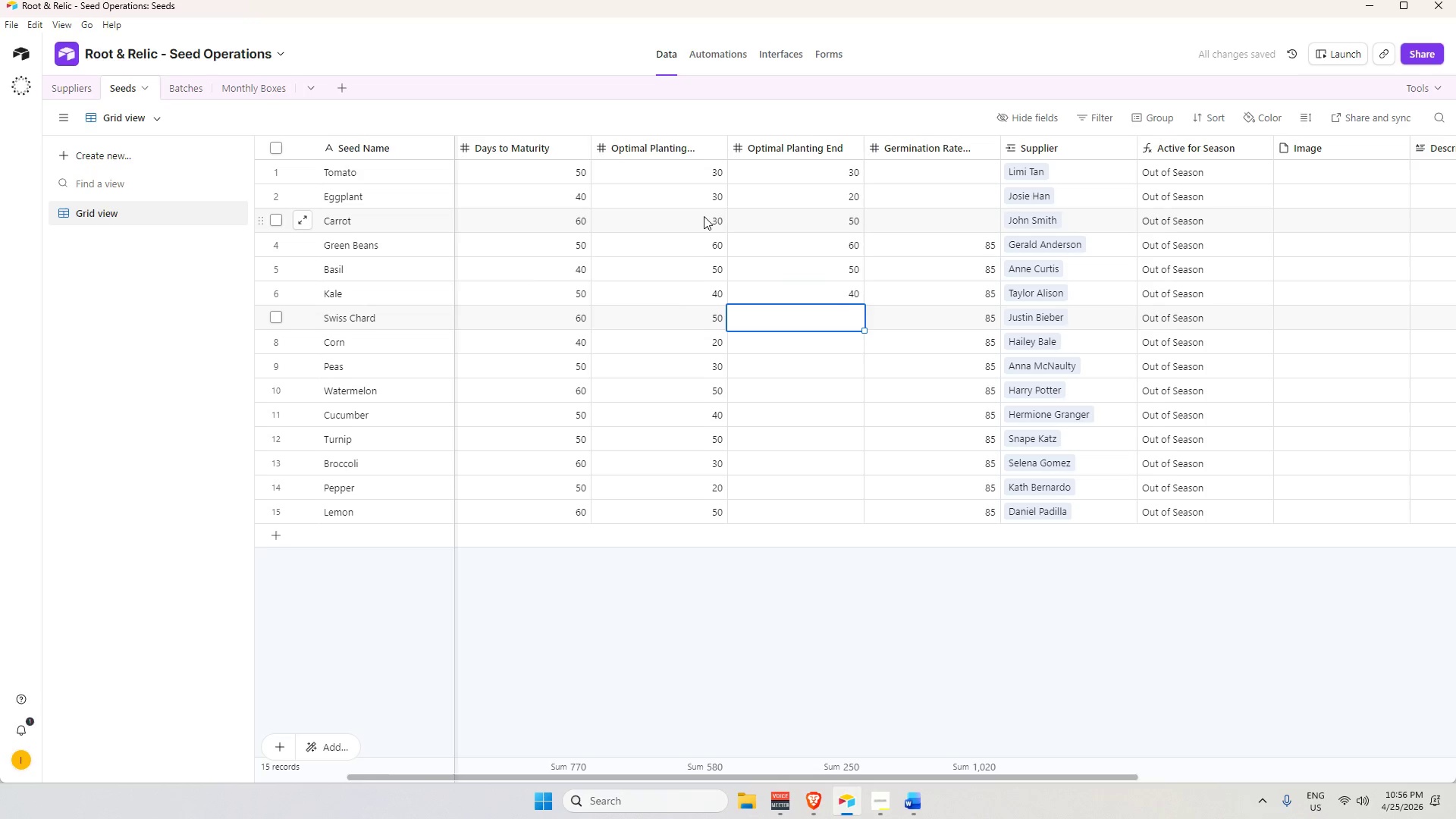 
key(Numpad5)
 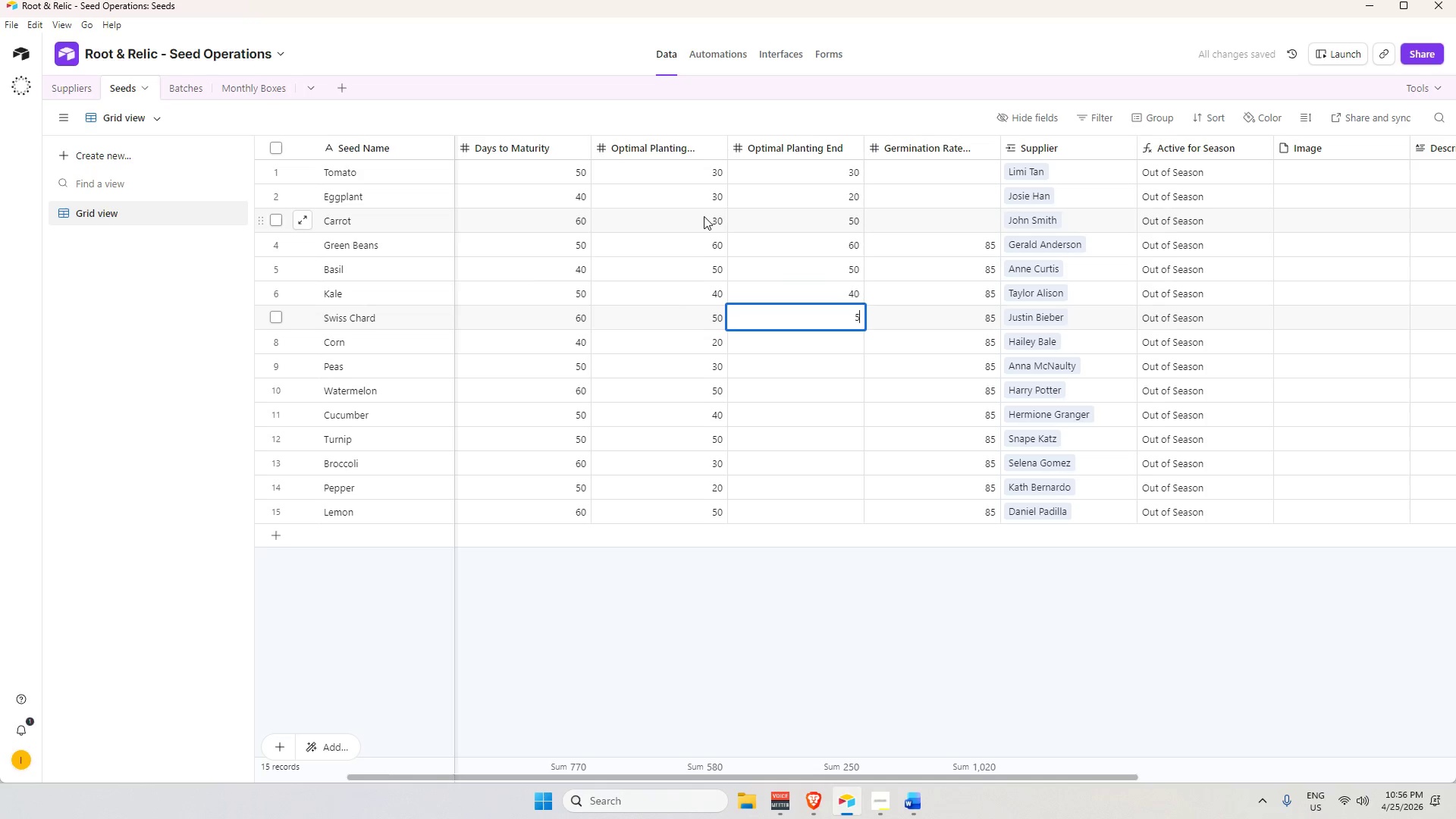 
key(Numpad0)
 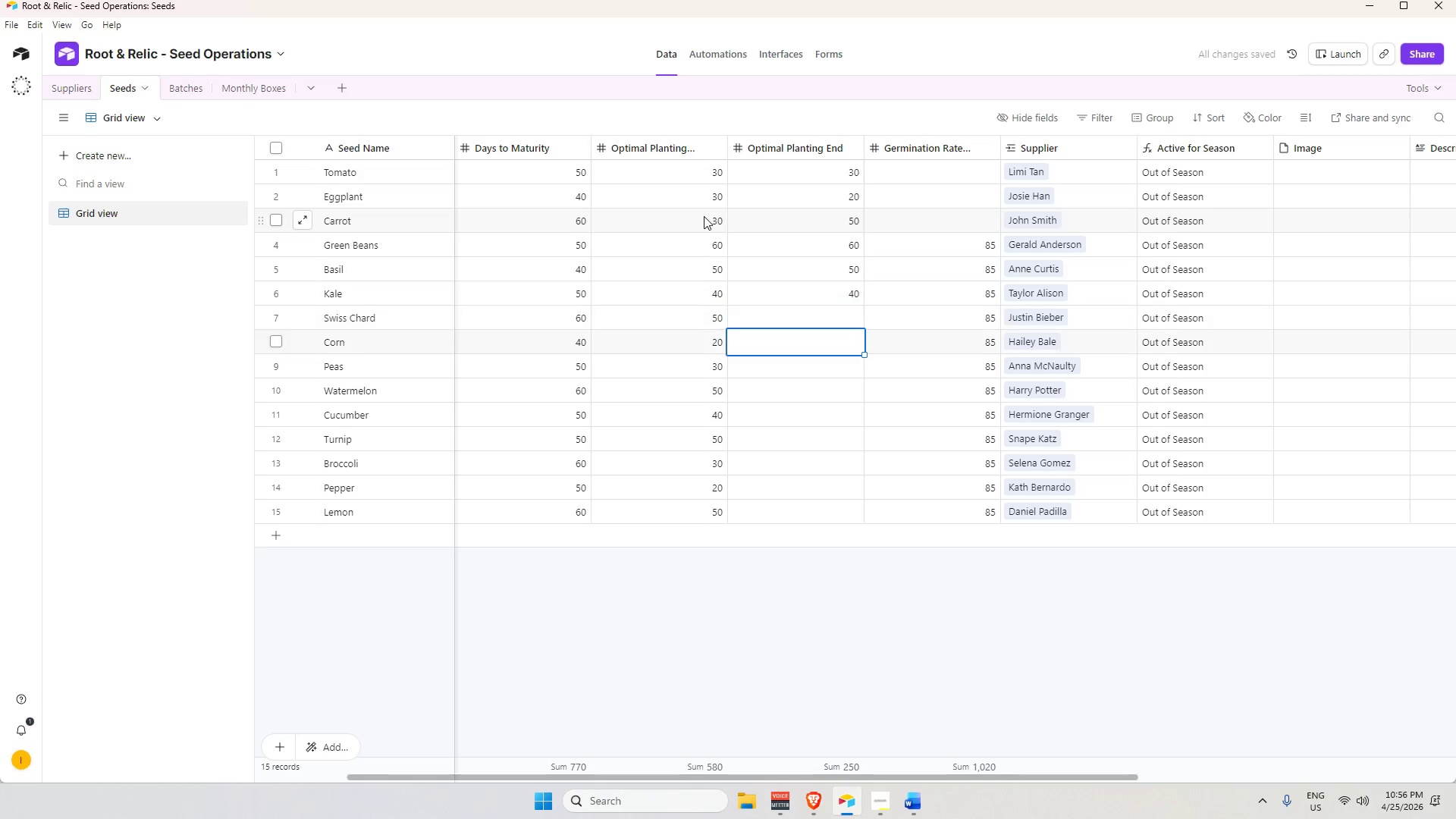 
key(Enter)
 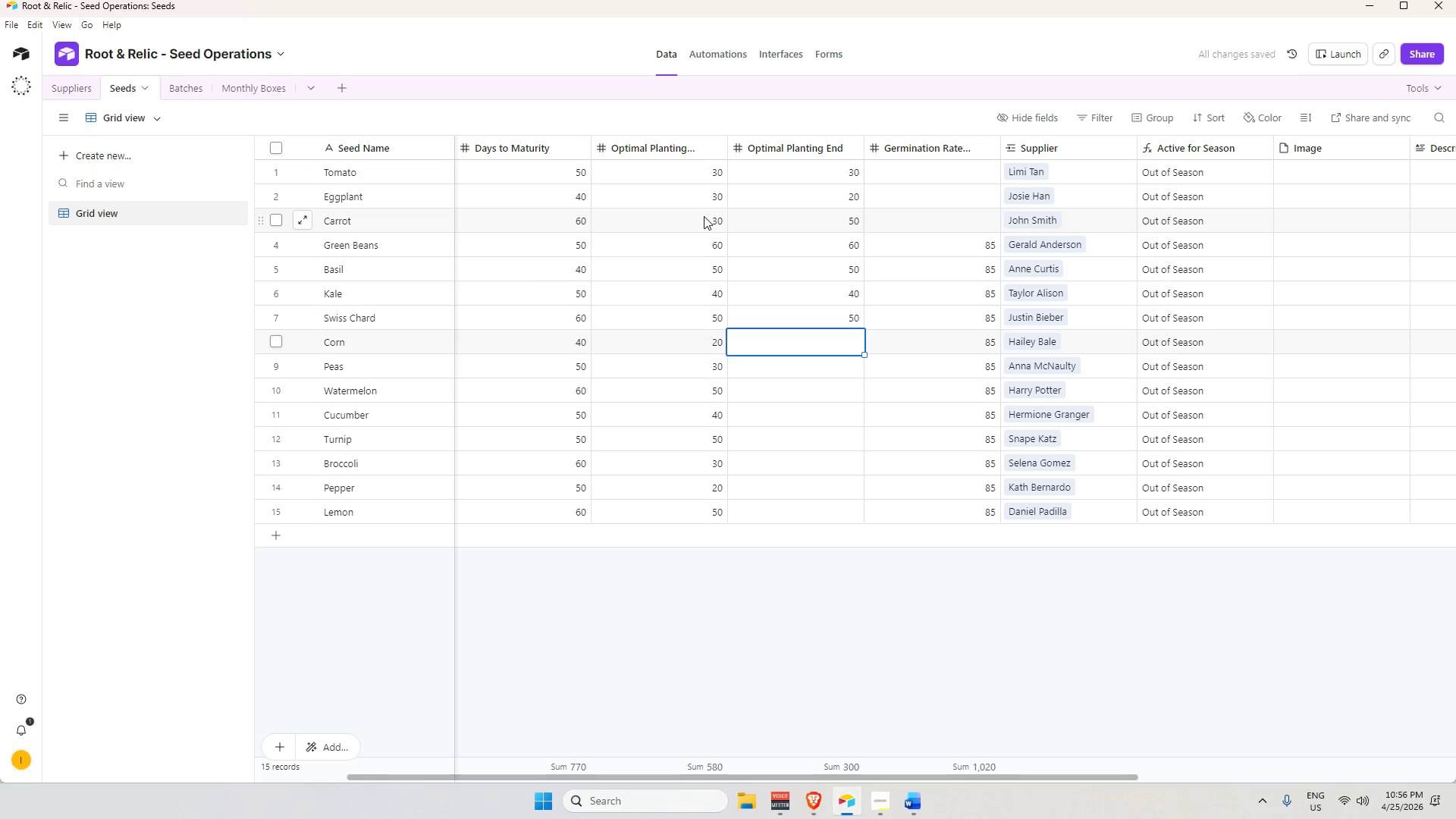 
key(Numpad6)
 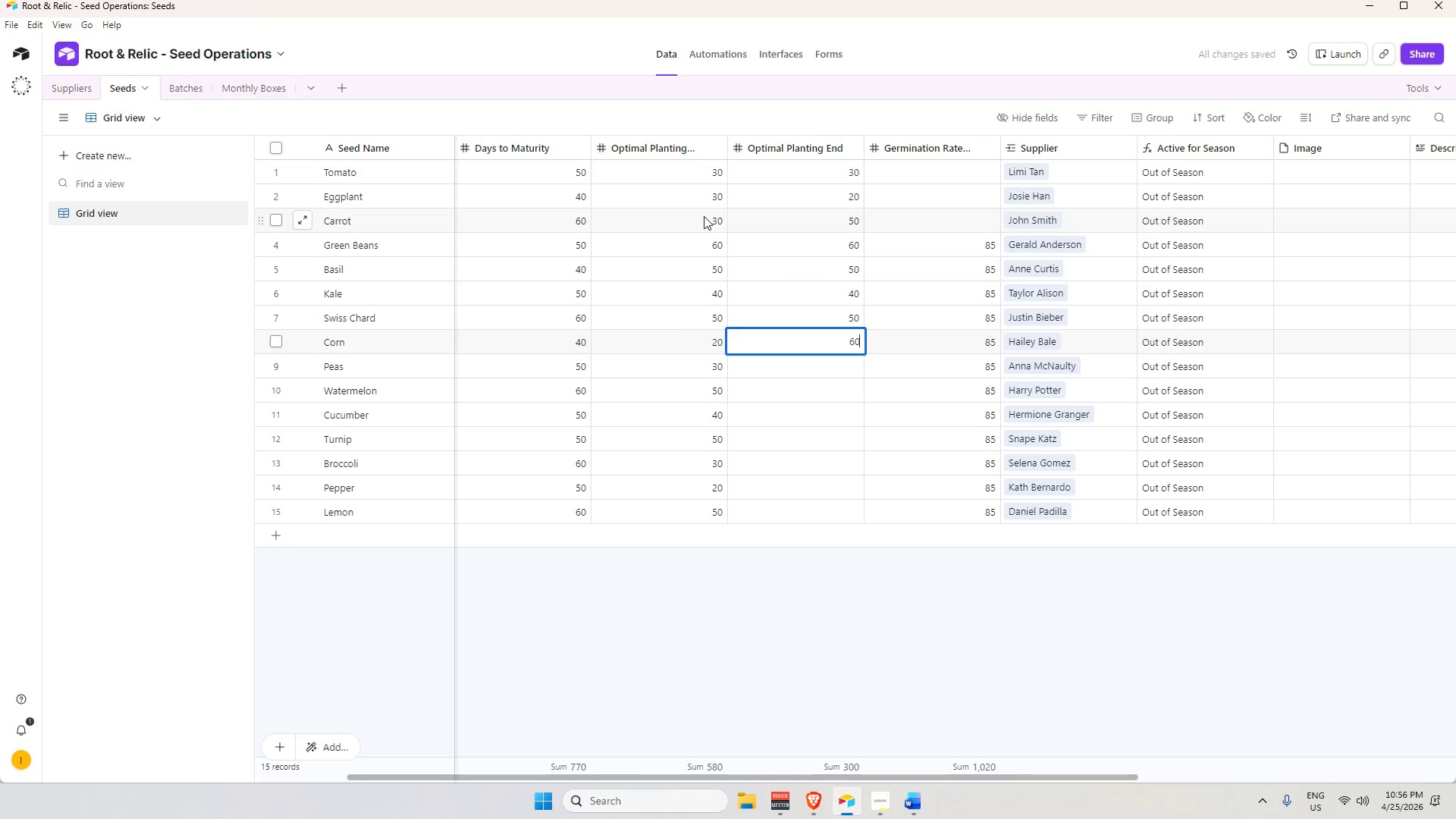 
key(Numpad0)
 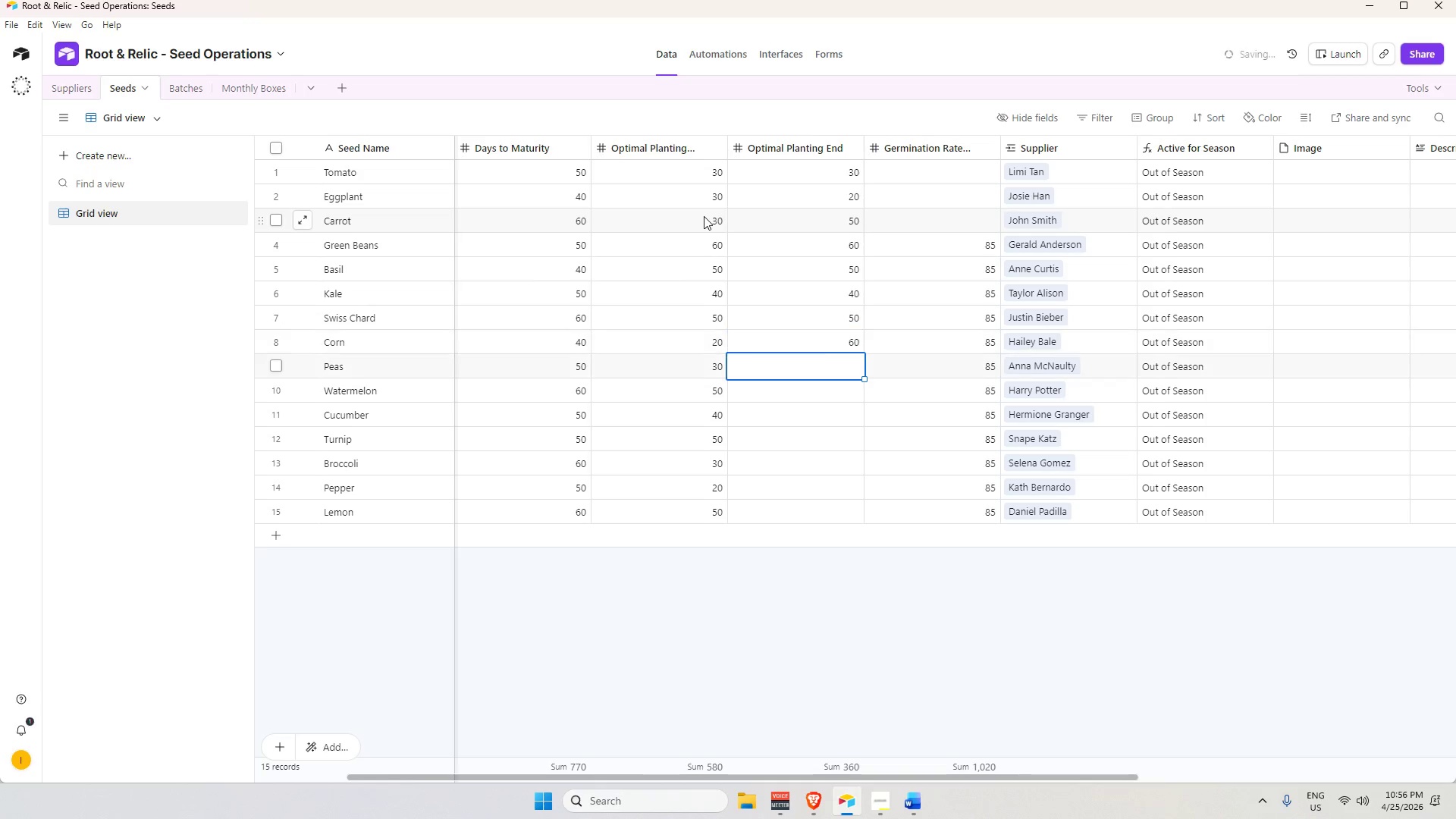 
key(Enter)
 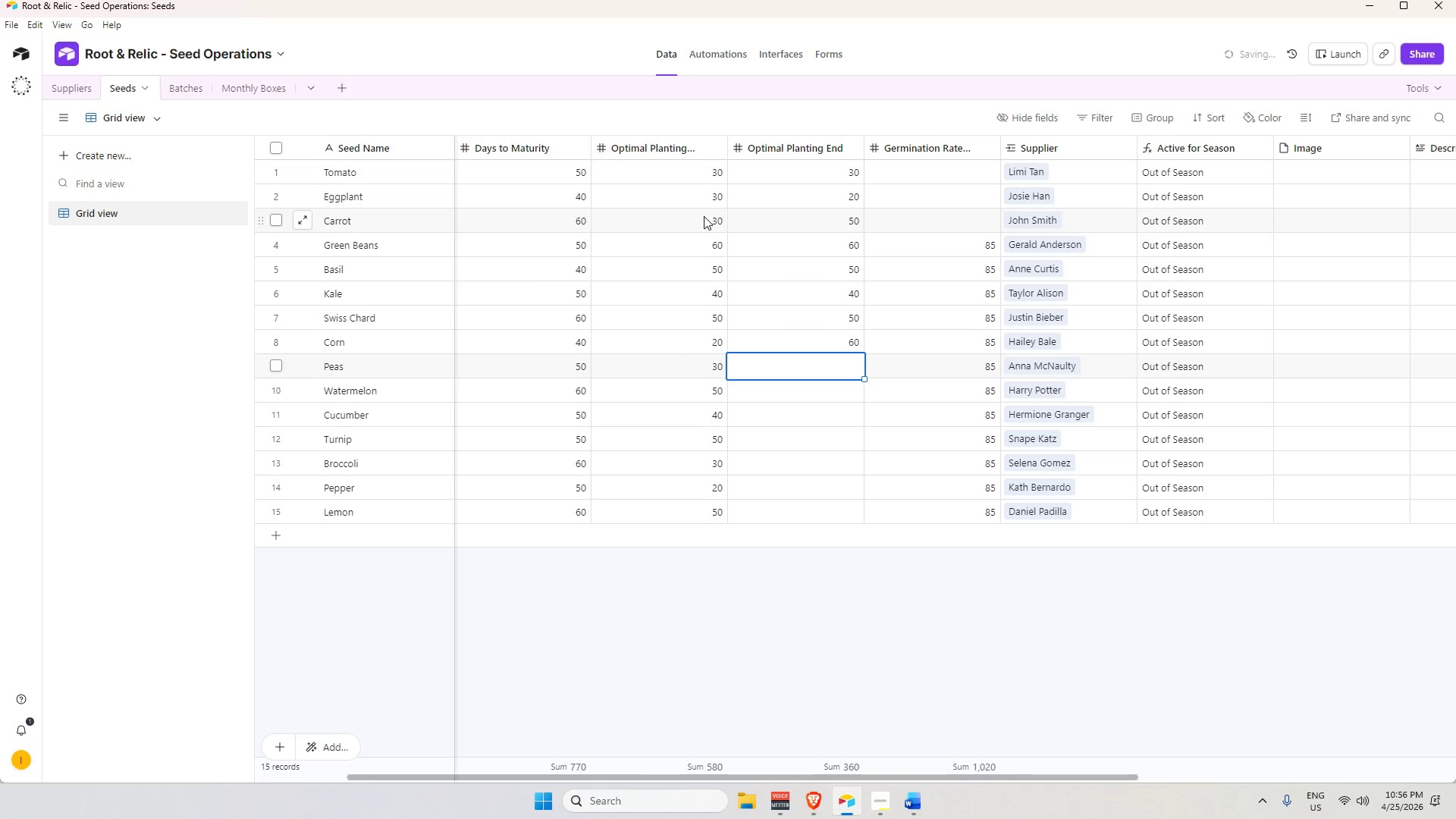 
key(Numpad5)
 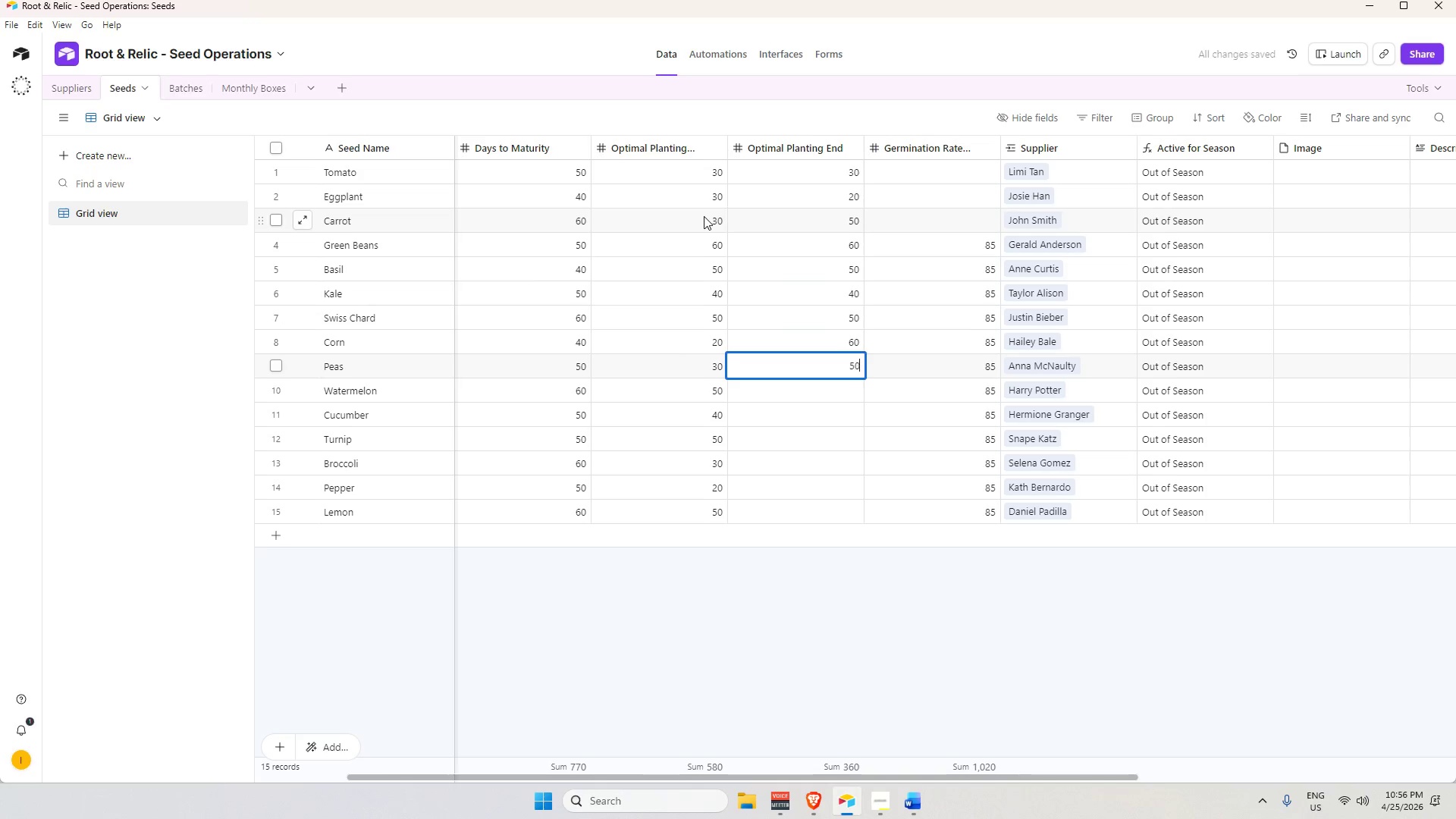 
key(Numpad0)
 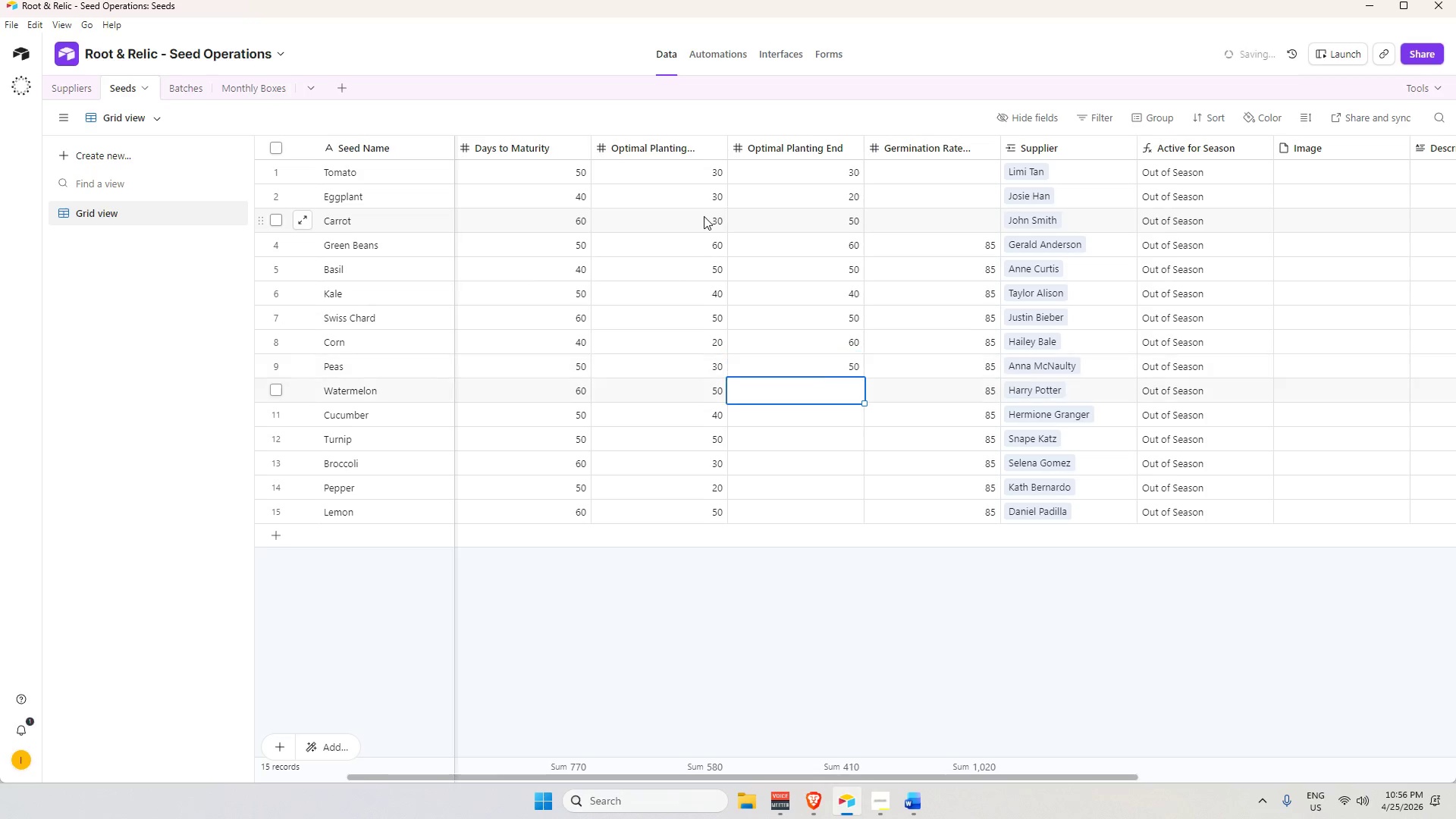 
key(Enter)
 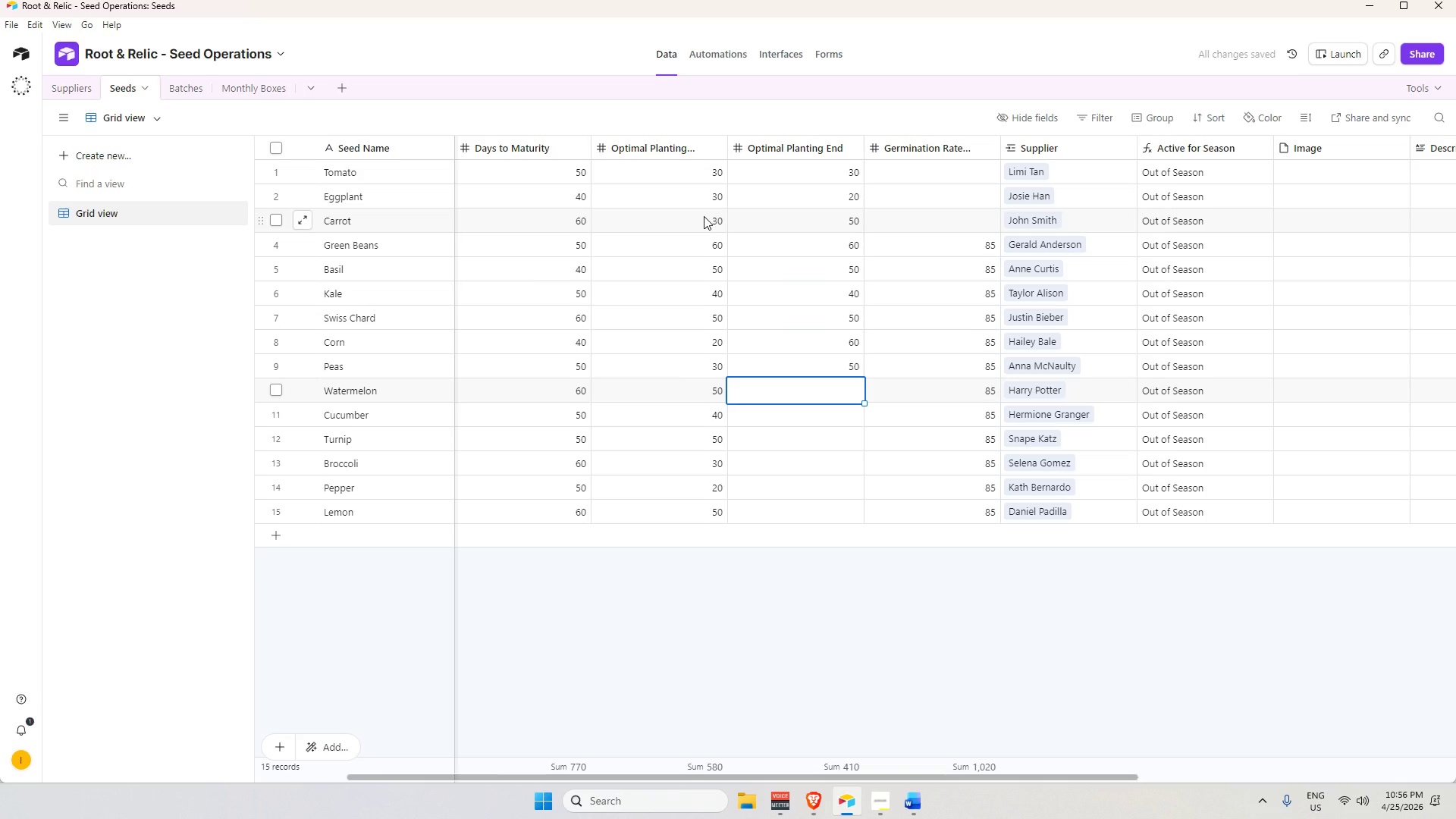 
key(Numpad4)
 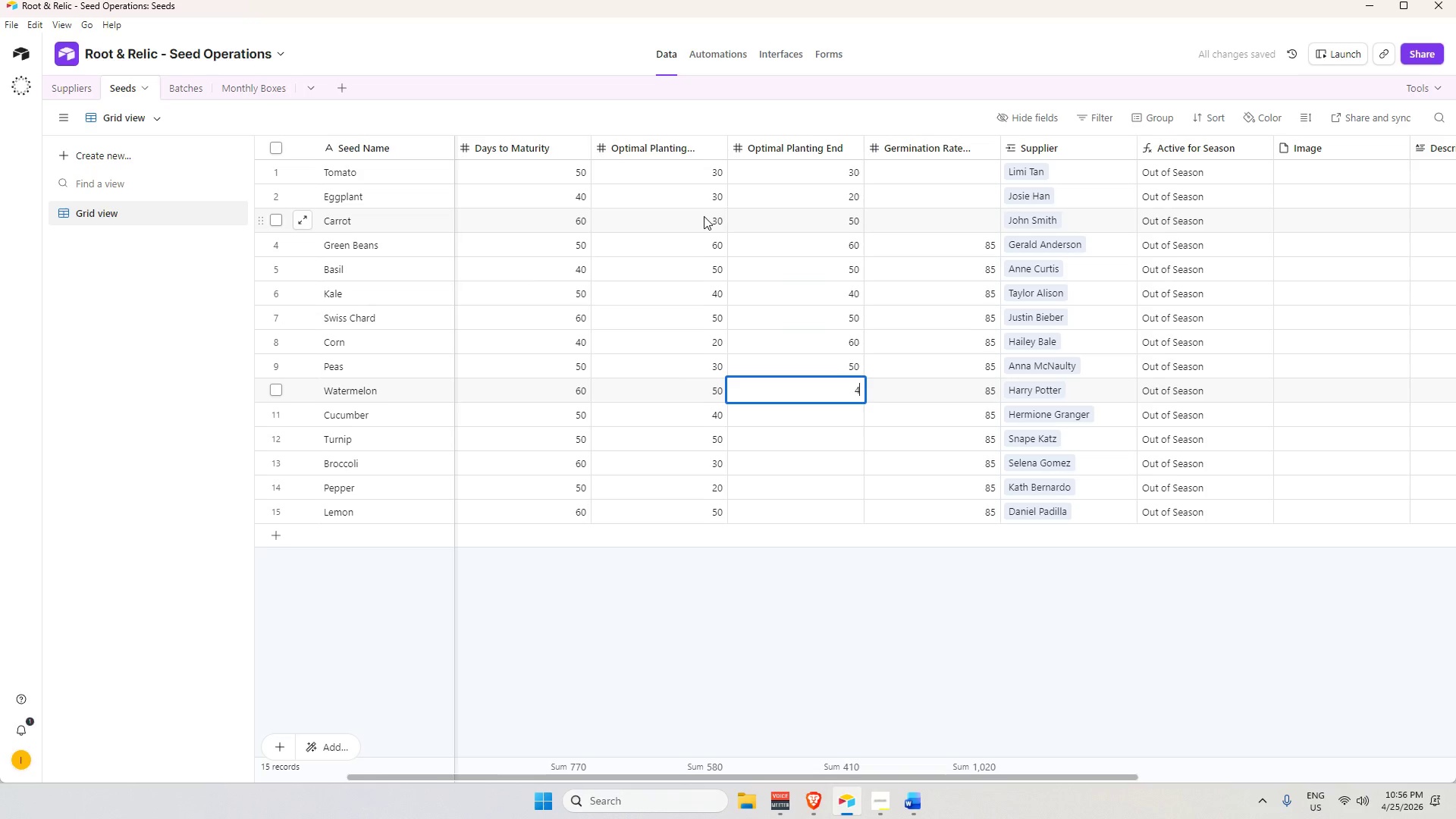 
key(Numpad0)
 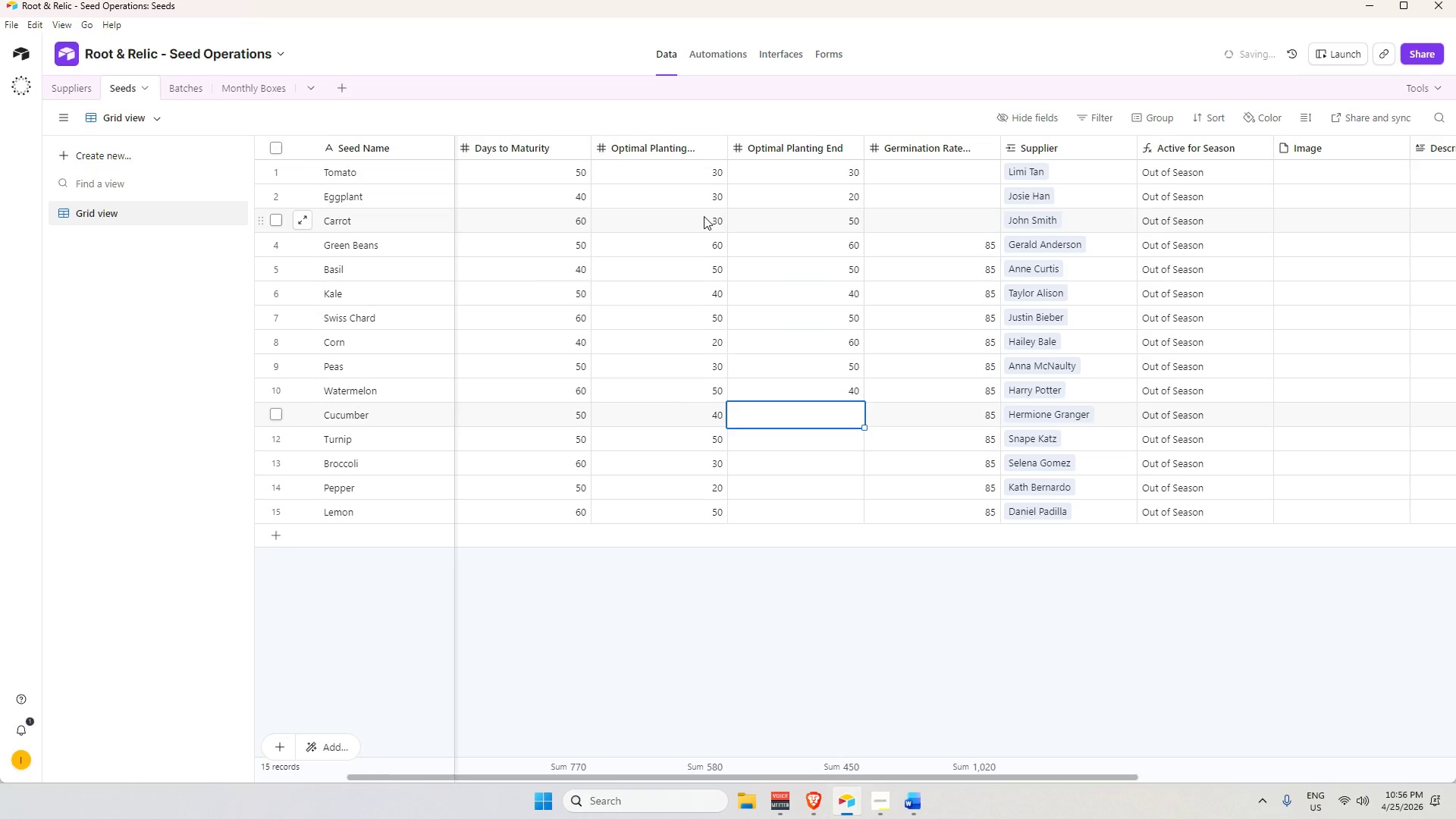 
key(Enter)
 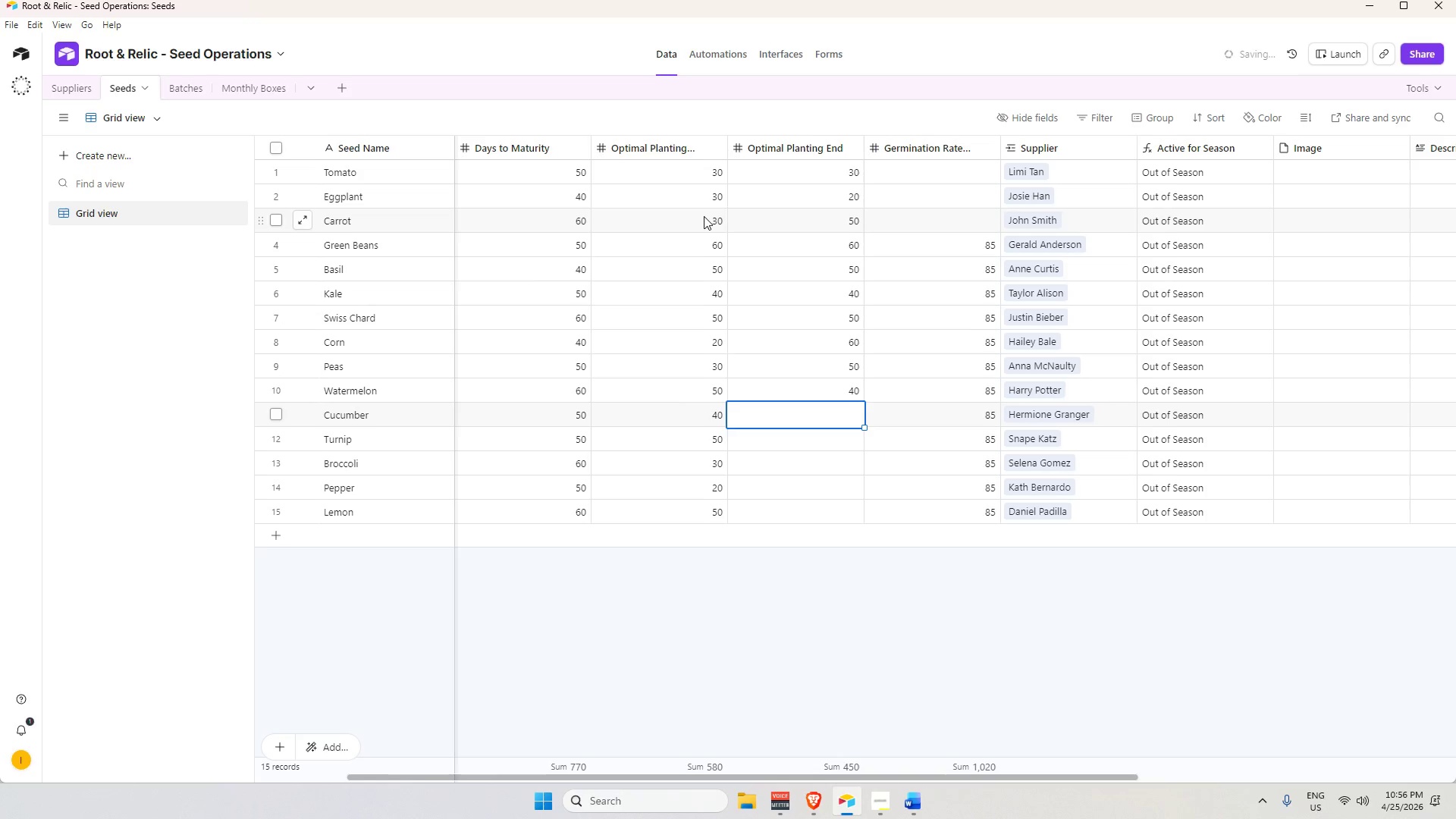 
key(Numpad5)
 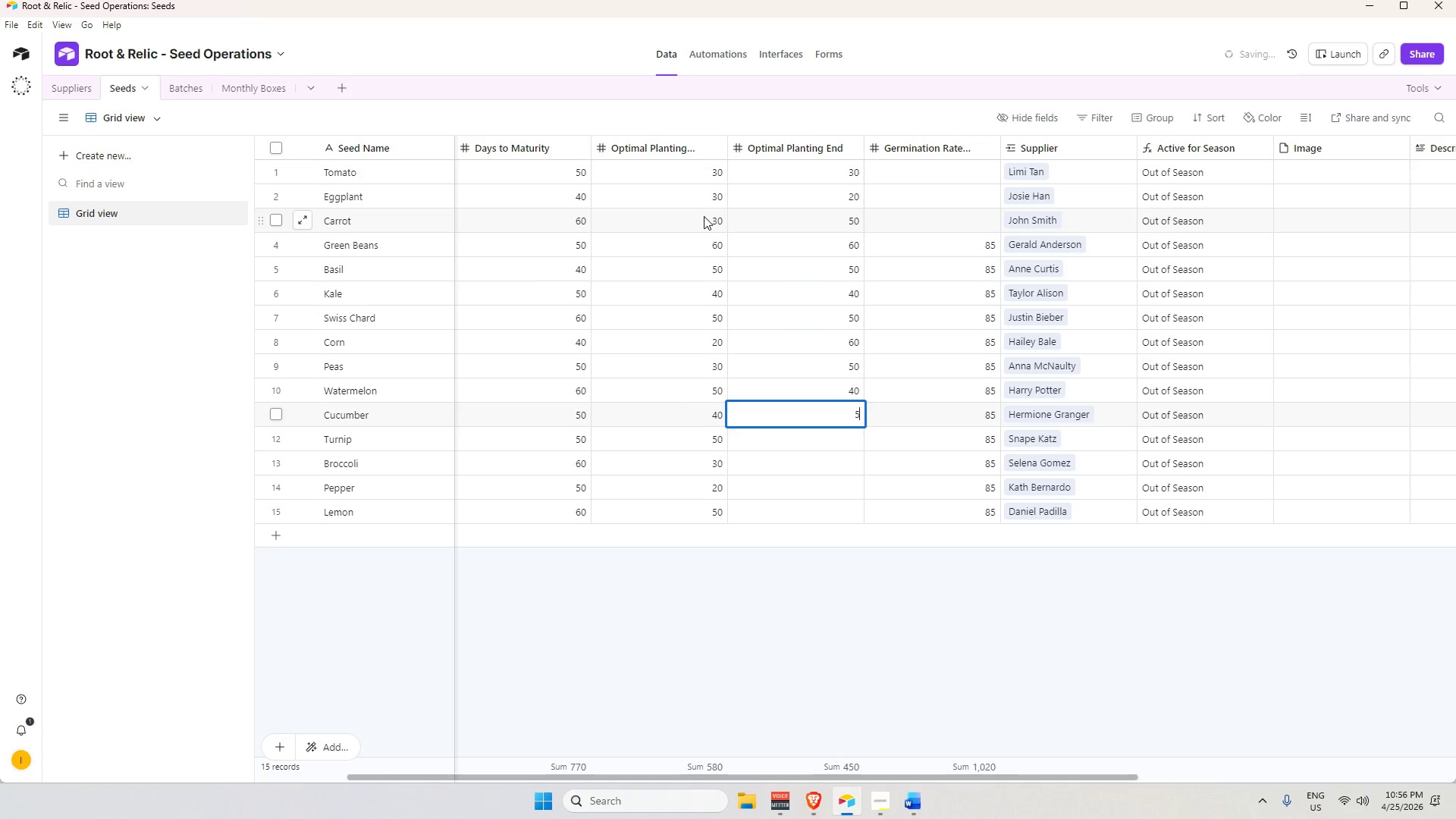 
key(Numpad0)
 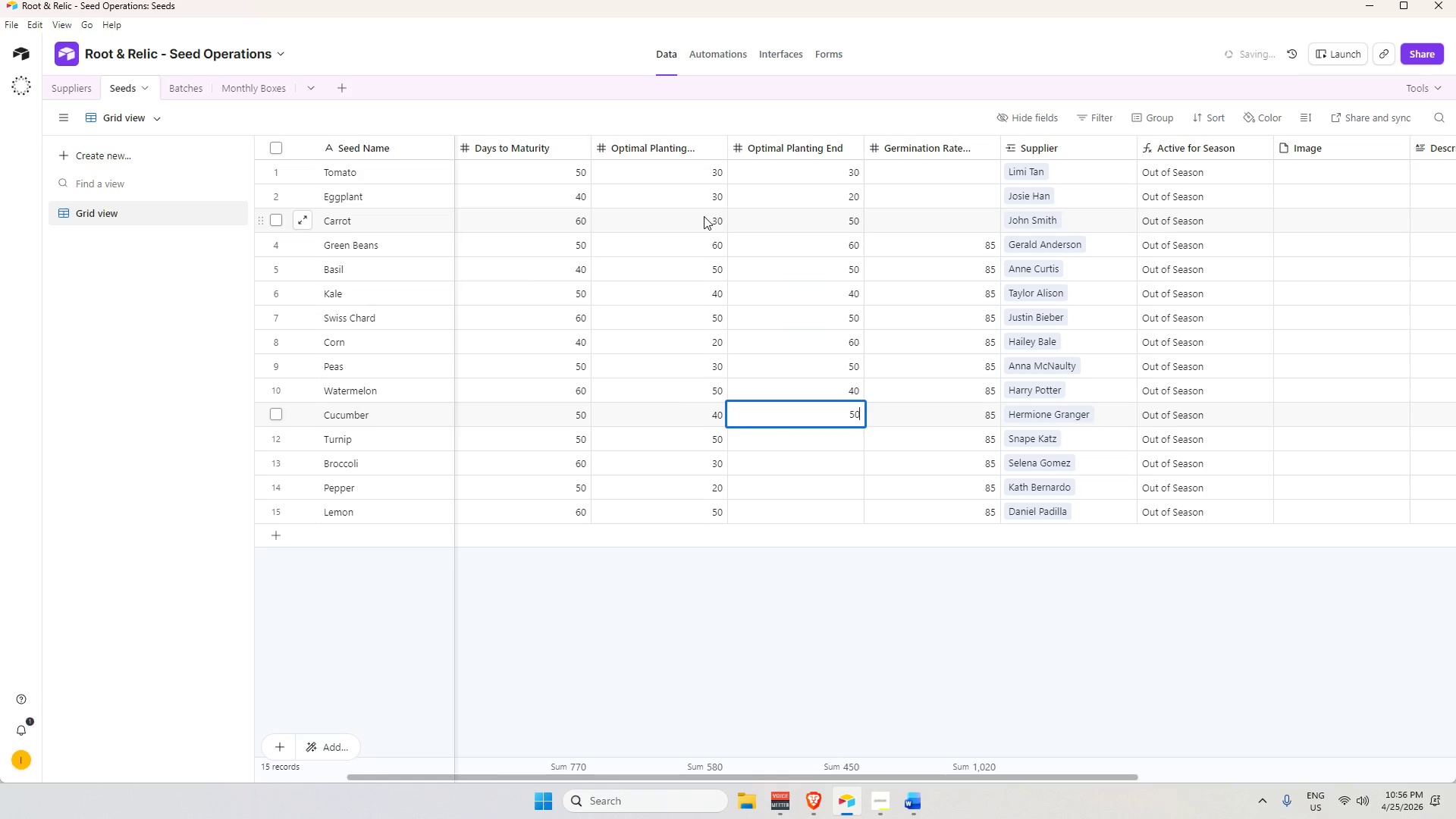 
key(Enter)
 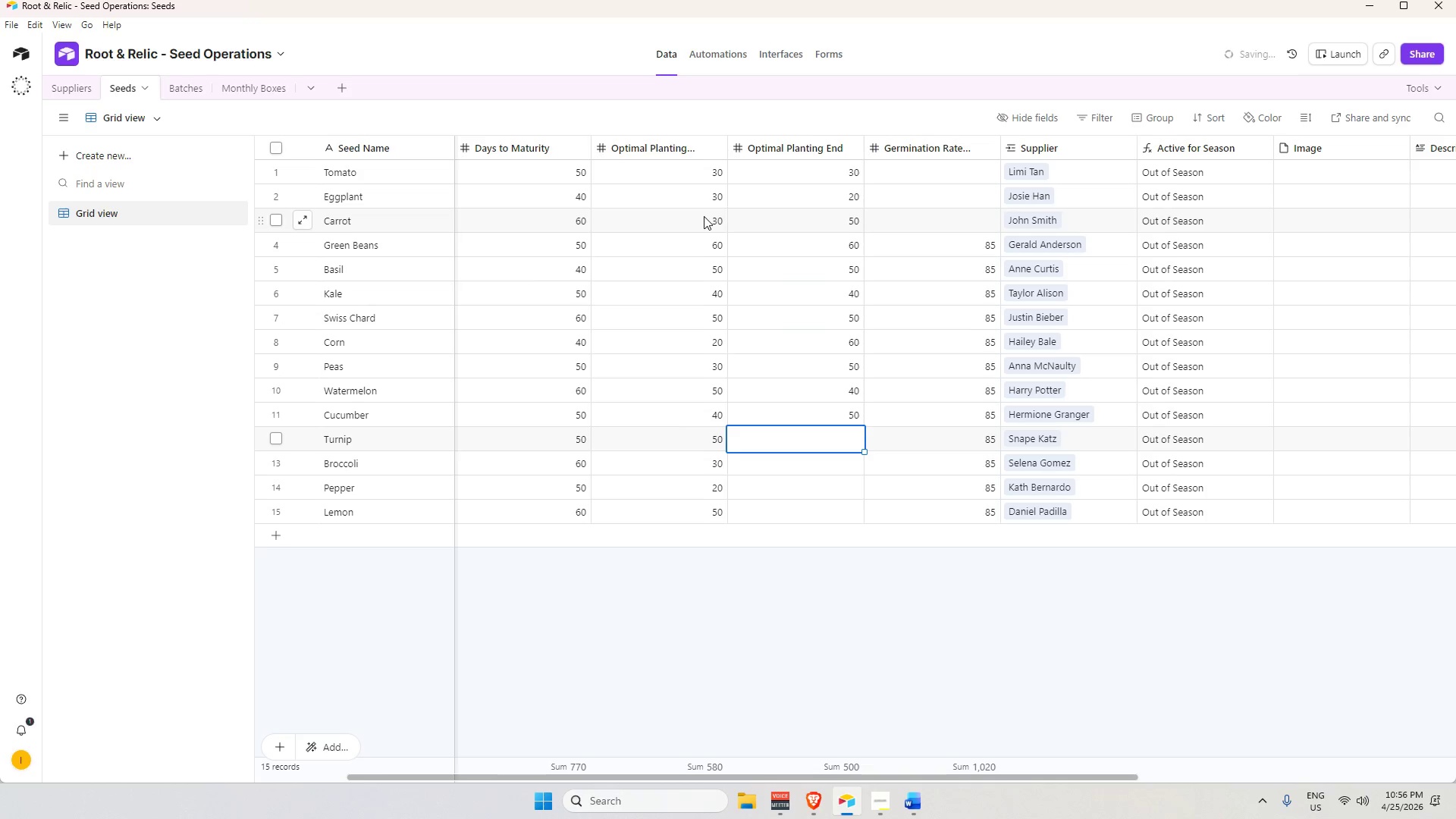 
key(Numpad2)
 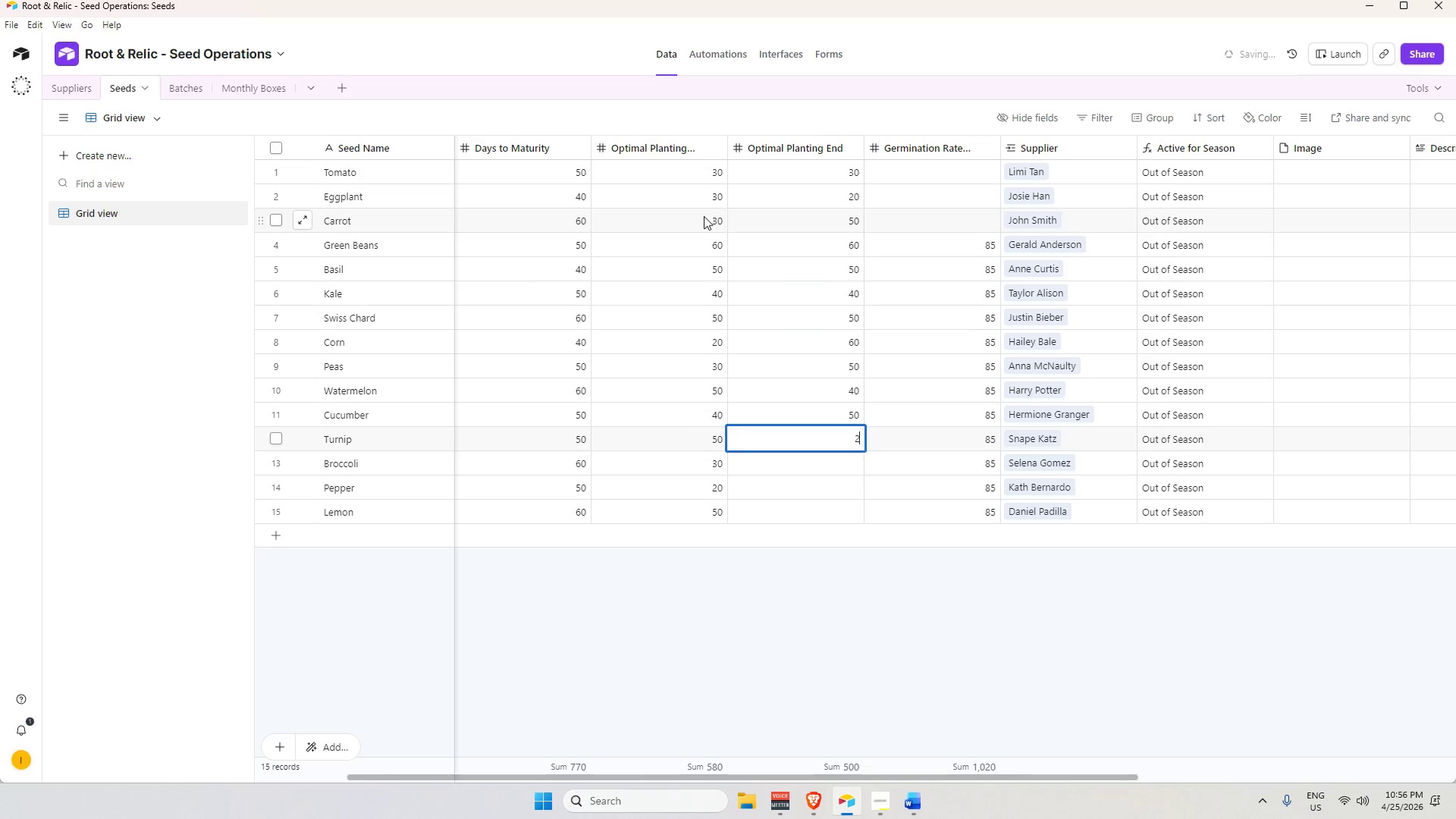 
key(Numpad0)
 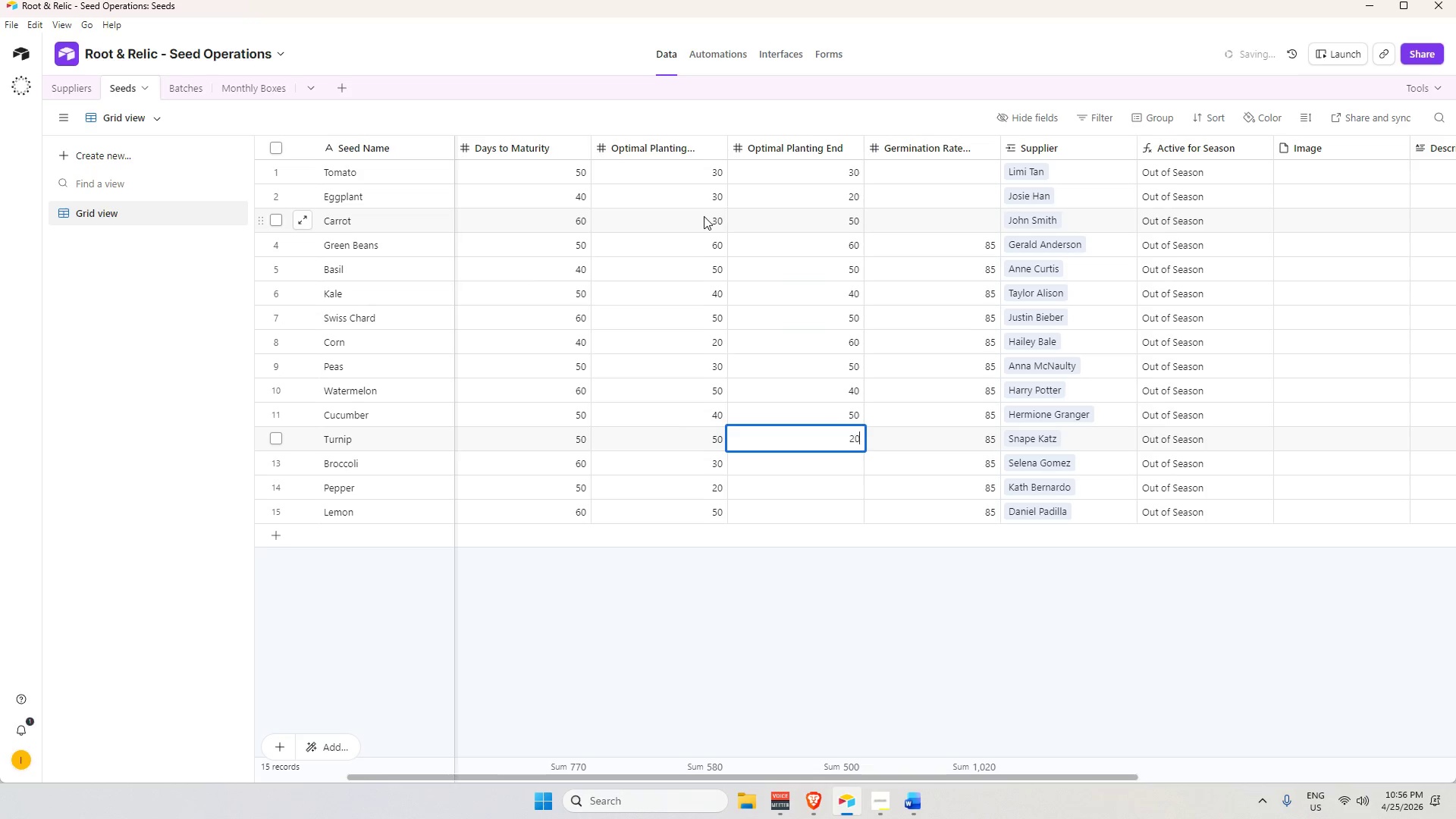 
key(Enter)
 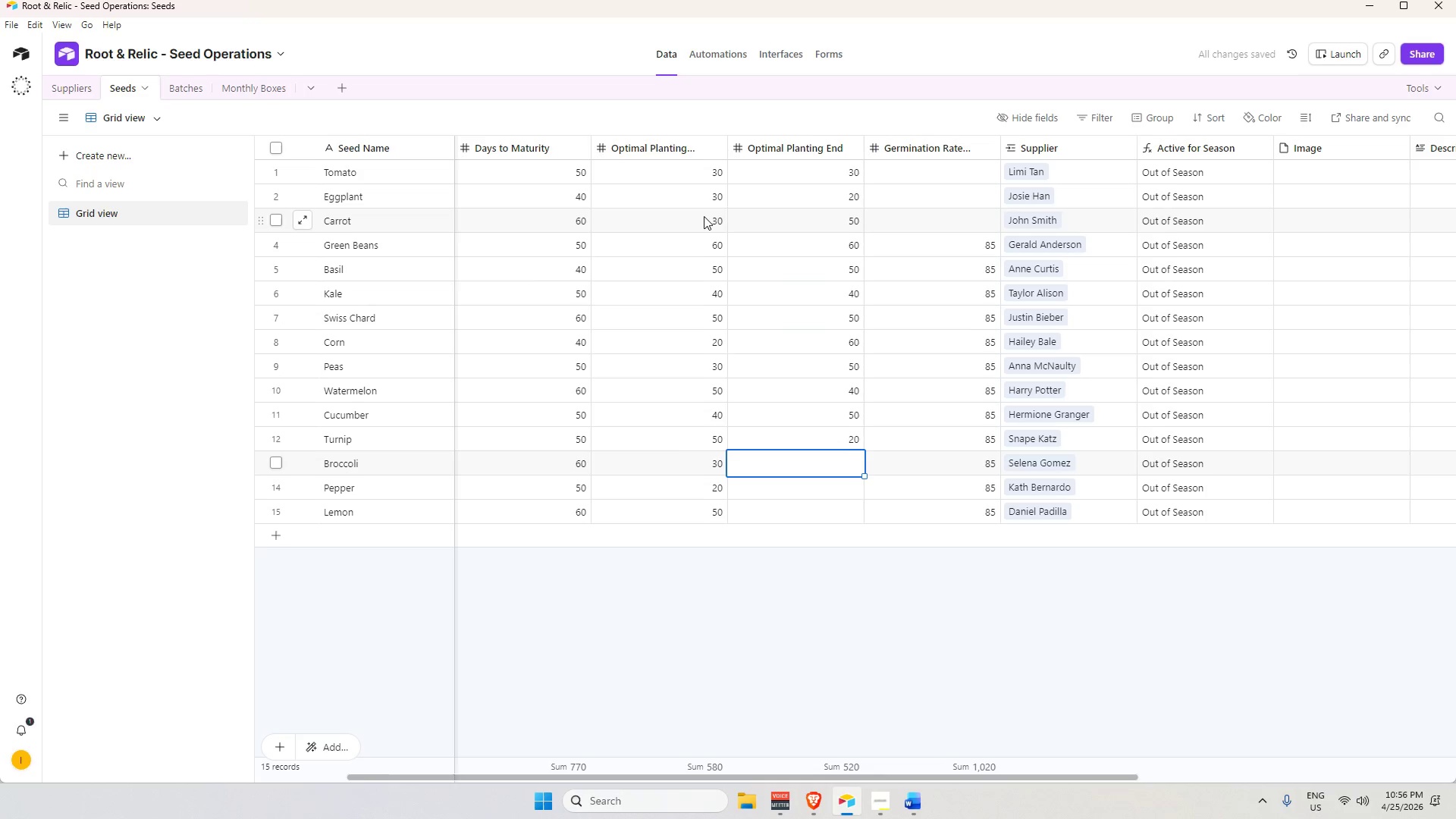 
key(Numpad6)
 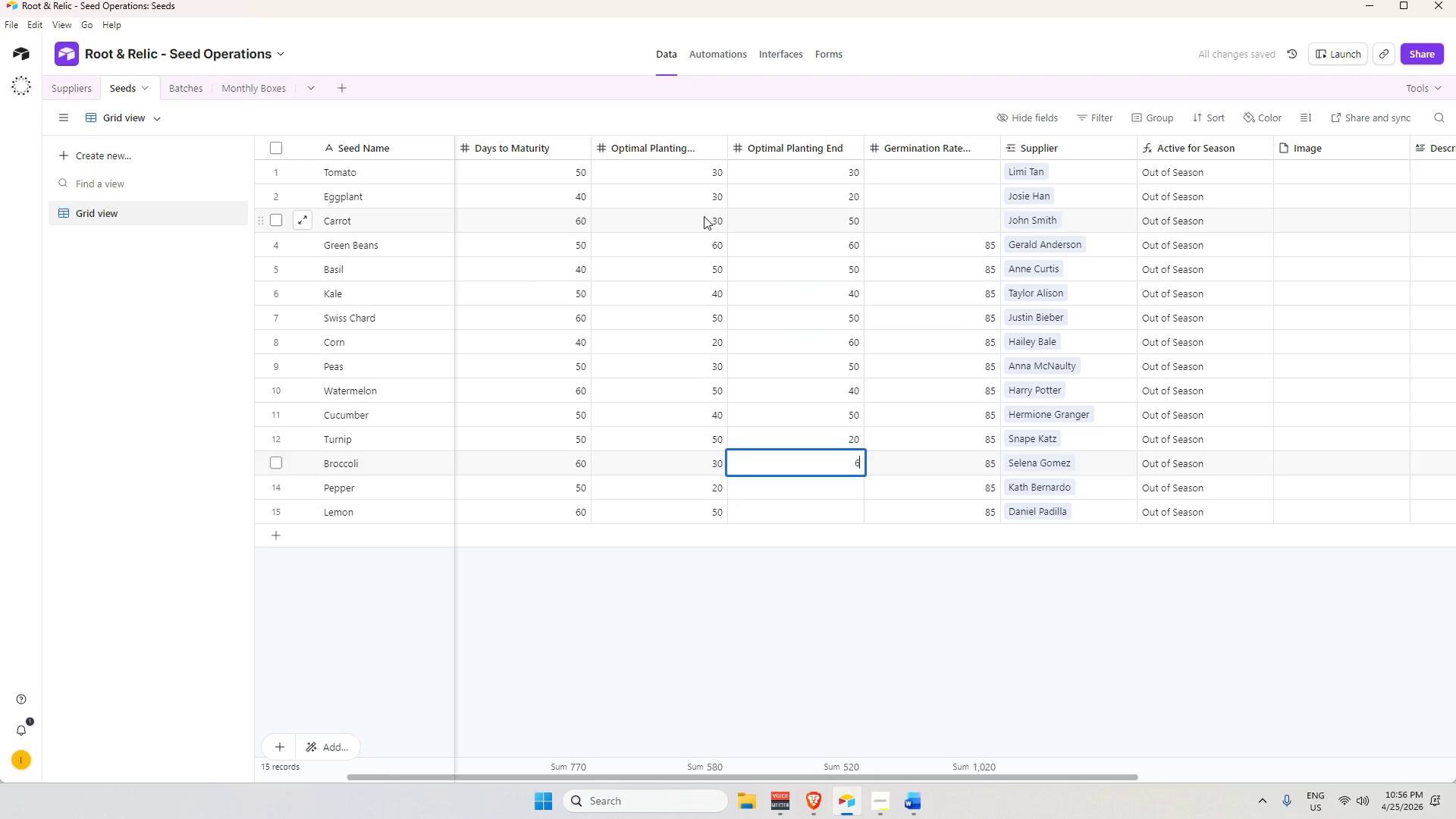 
key(Enter)
 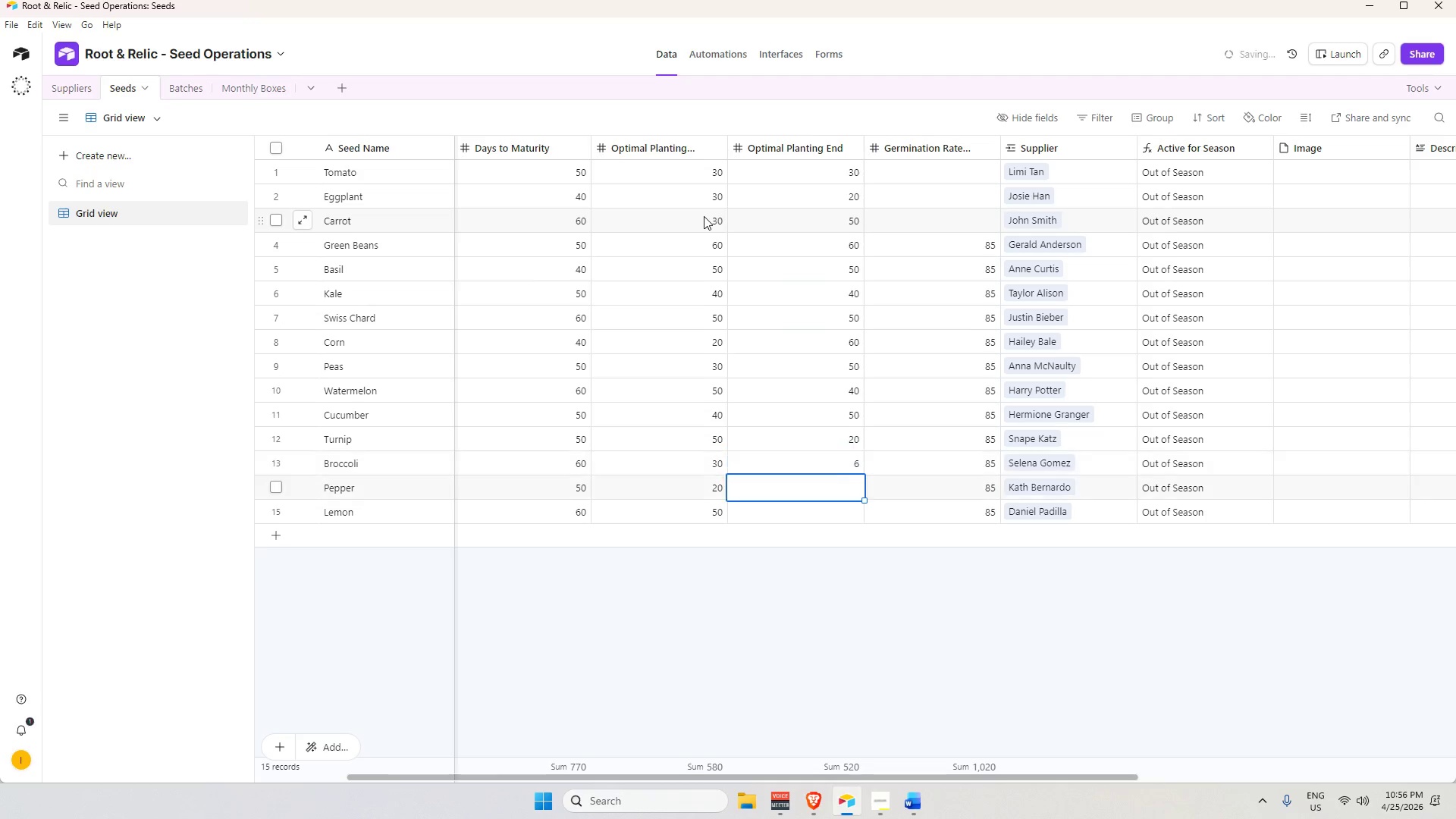 
key(Numpad0)
 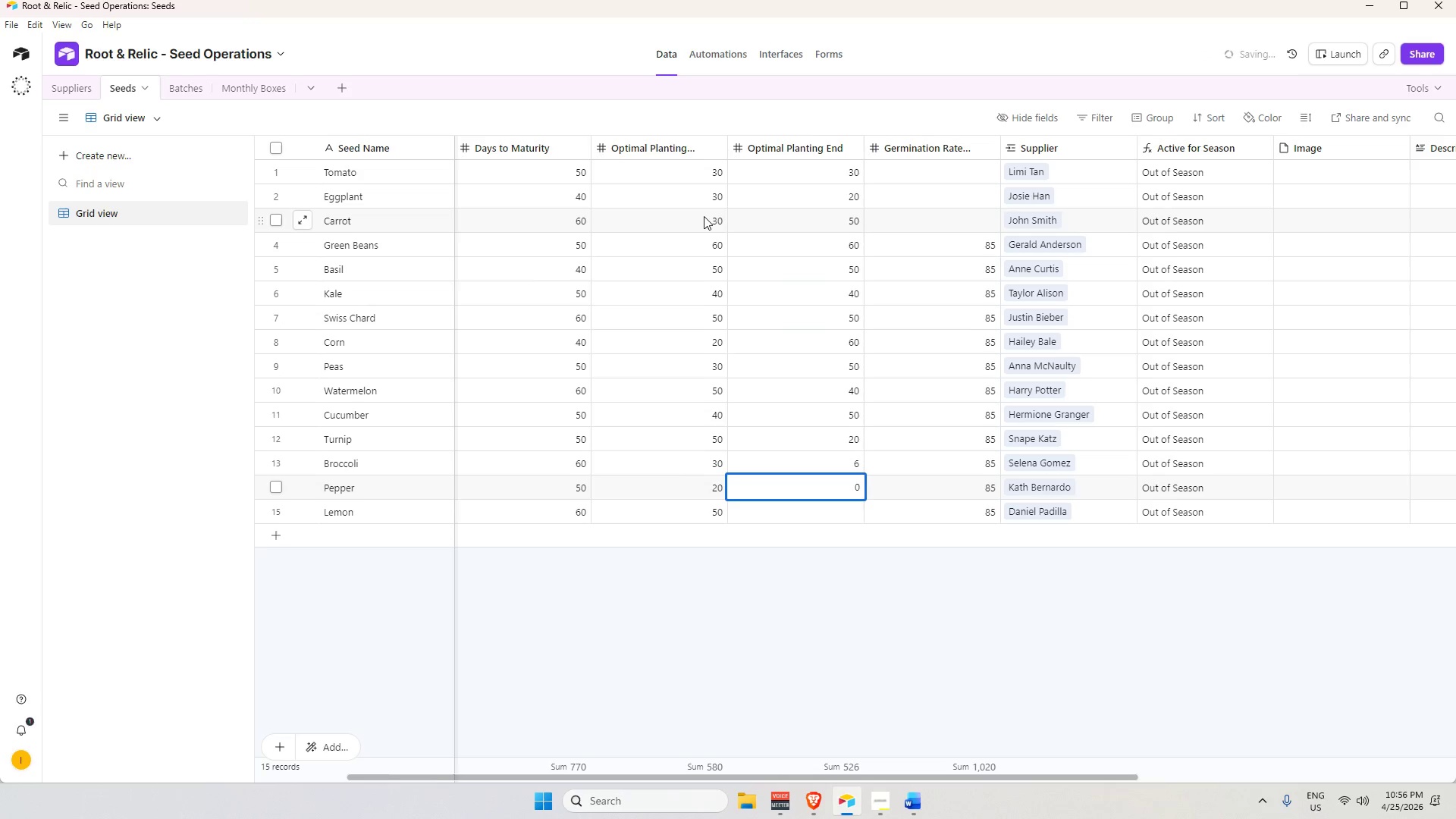 
key(Backspace)
 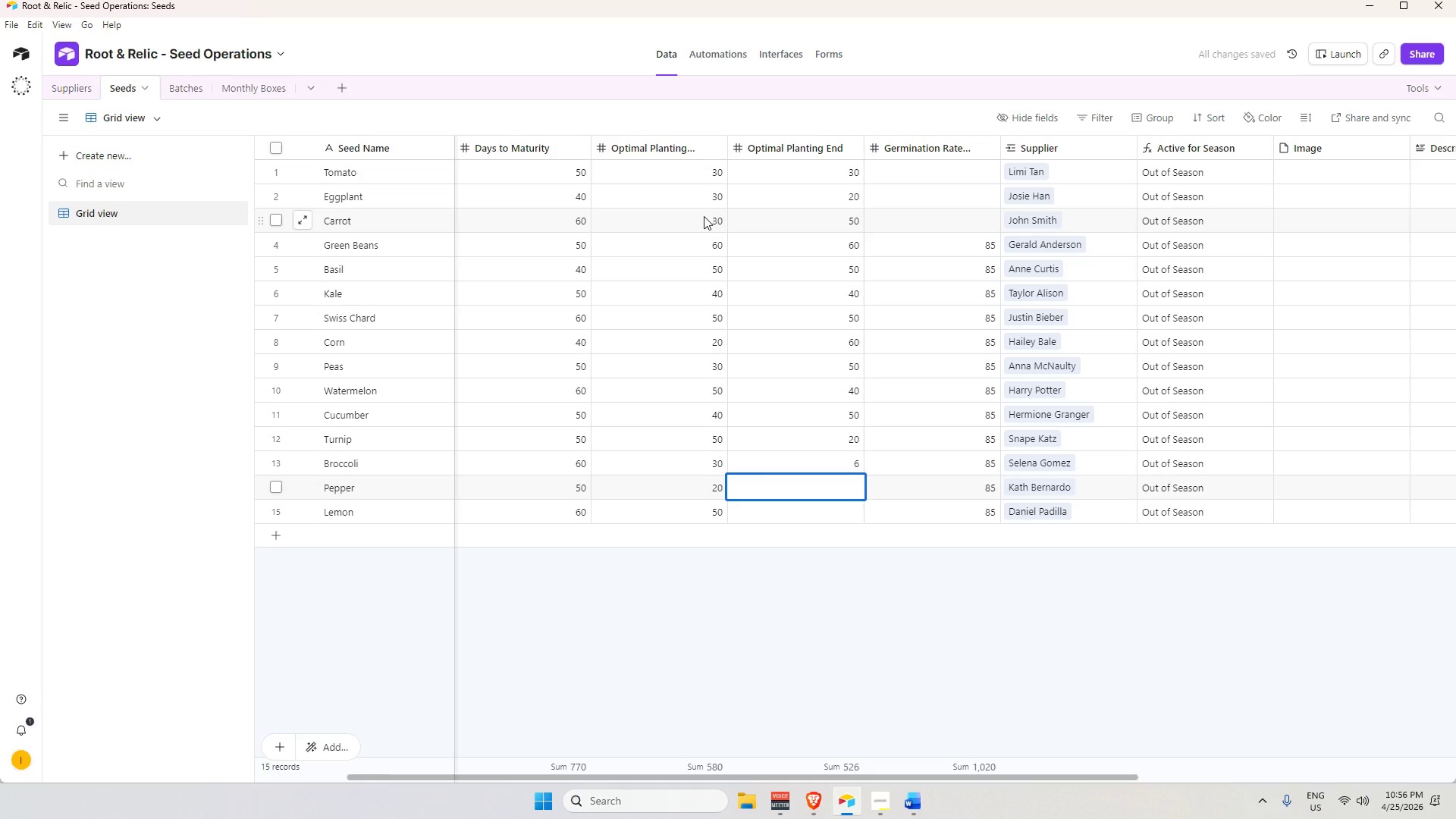 
key(ArrowUp)
 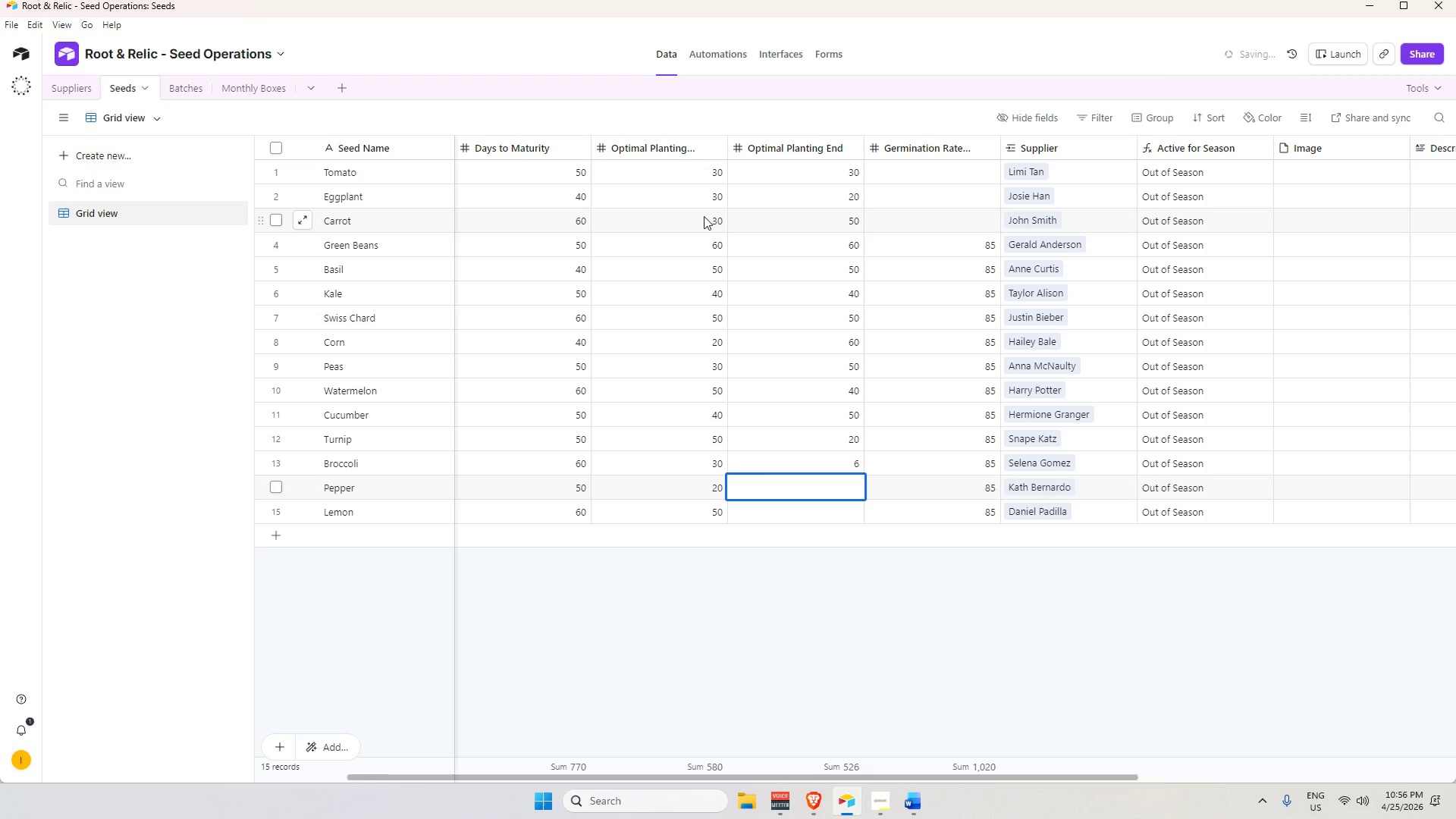 
key(Enter)
 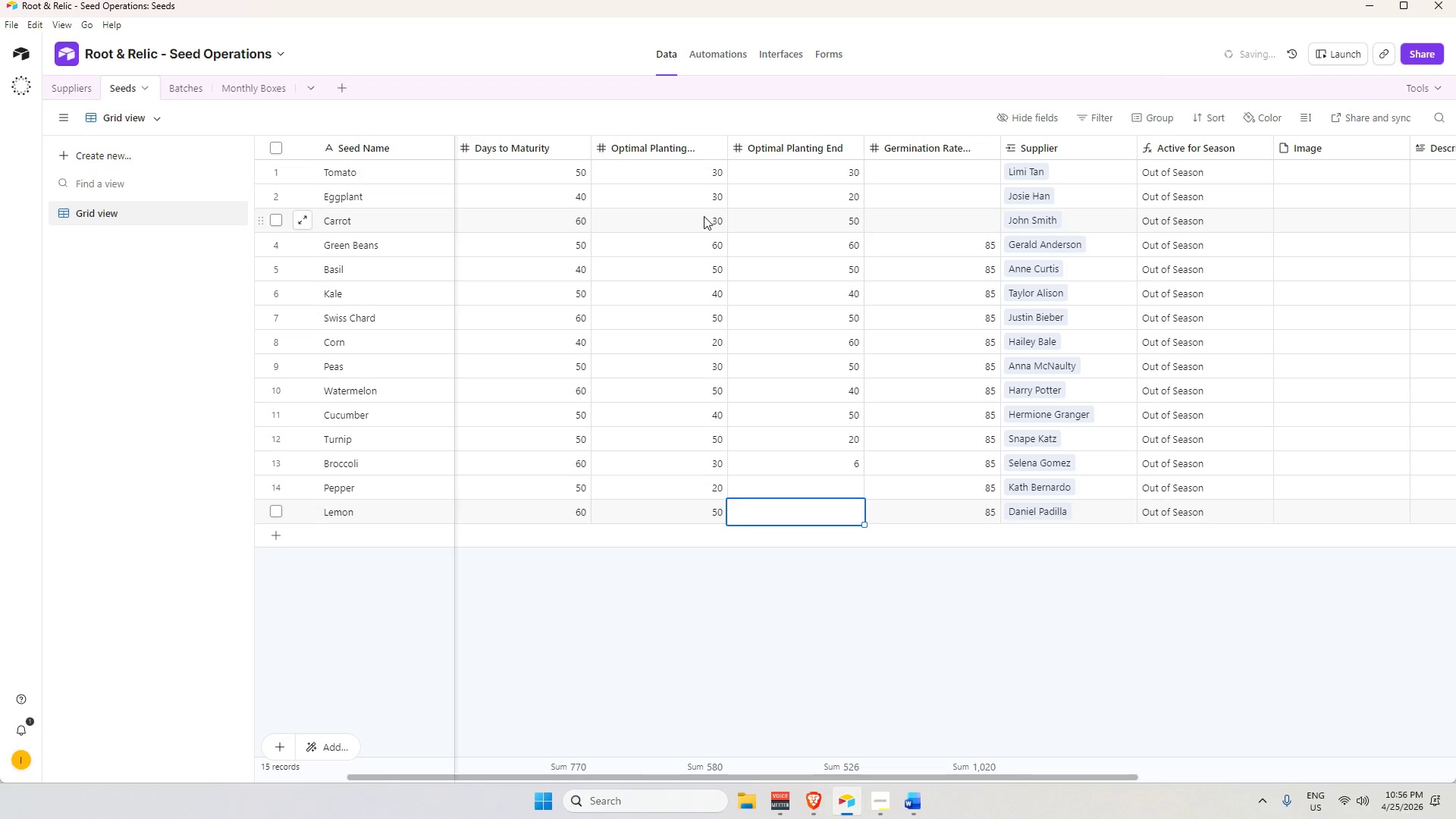 
key(ArrowUp)
 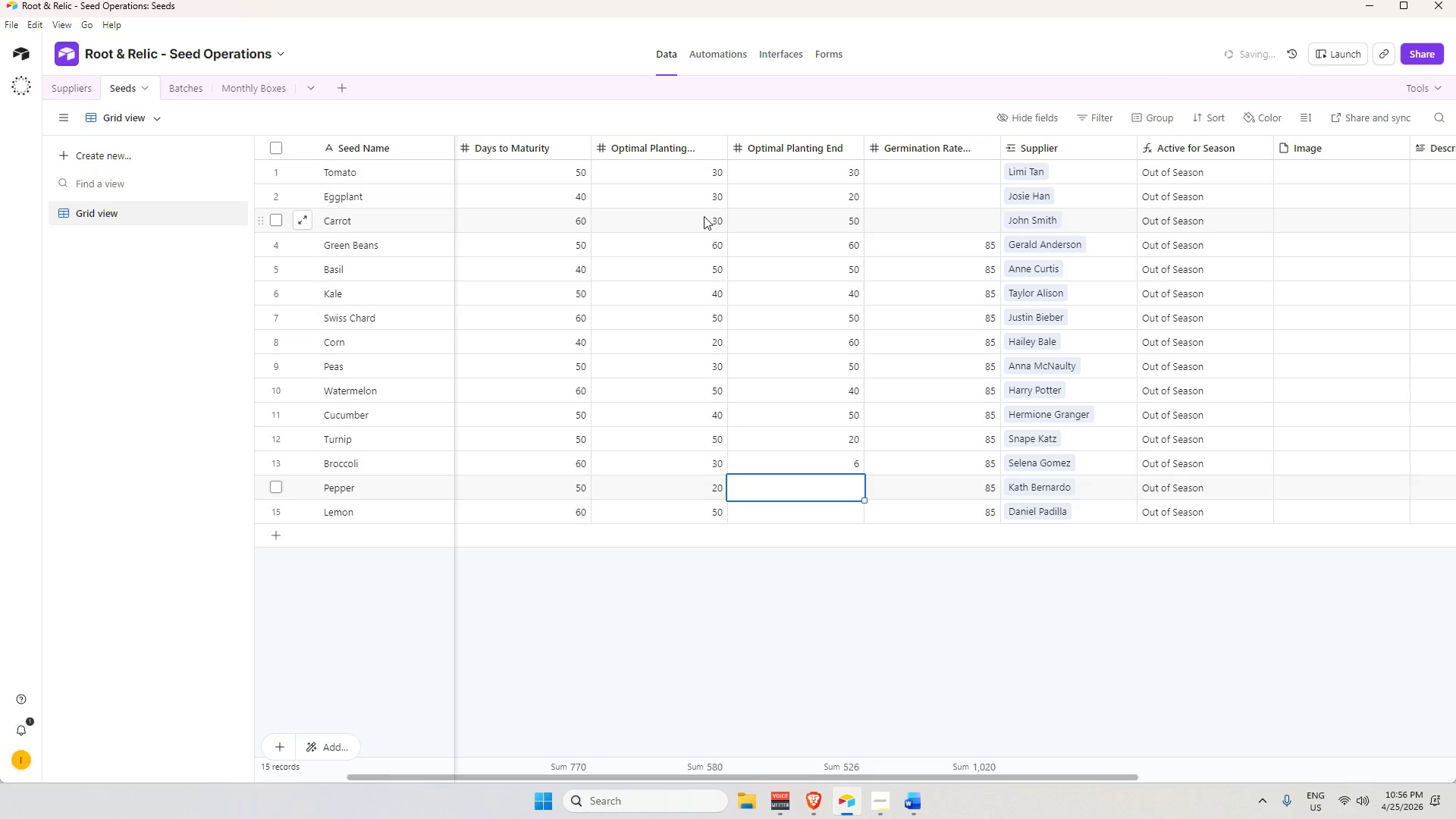 
key(ArrowUp)
 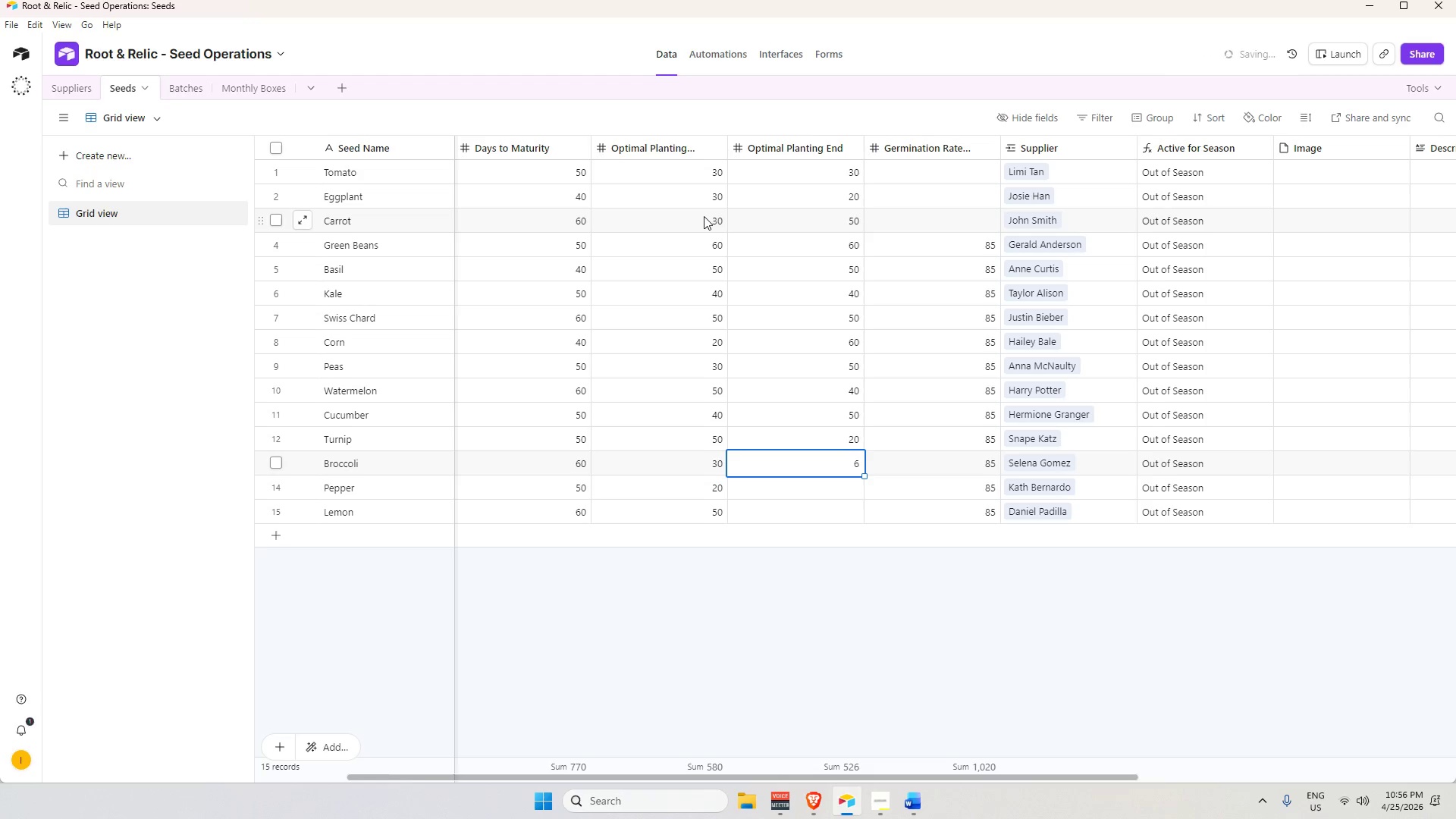 
key(Backspace)
 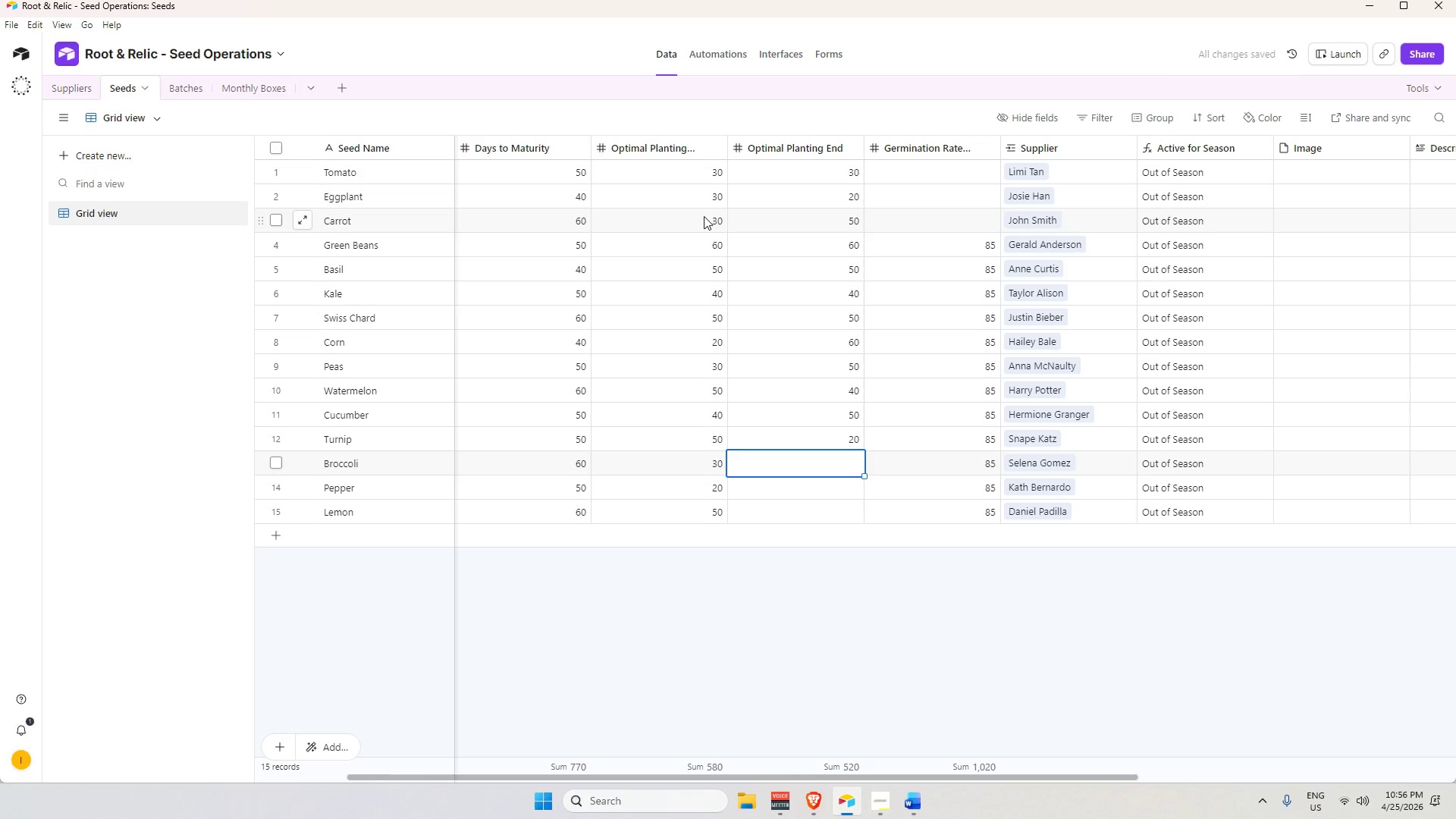 
key(Numpad5)
 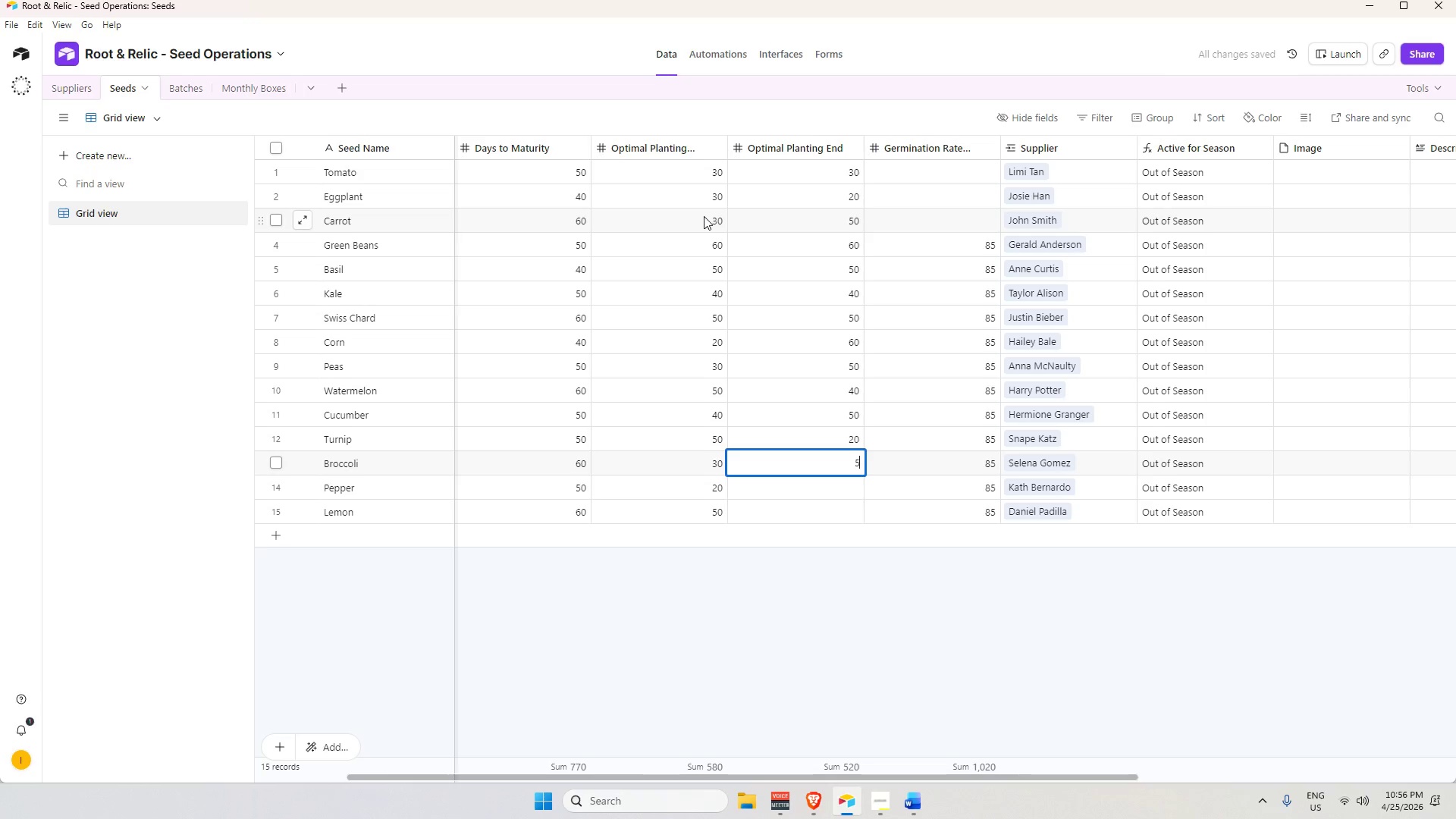 
key(Numpad0)
 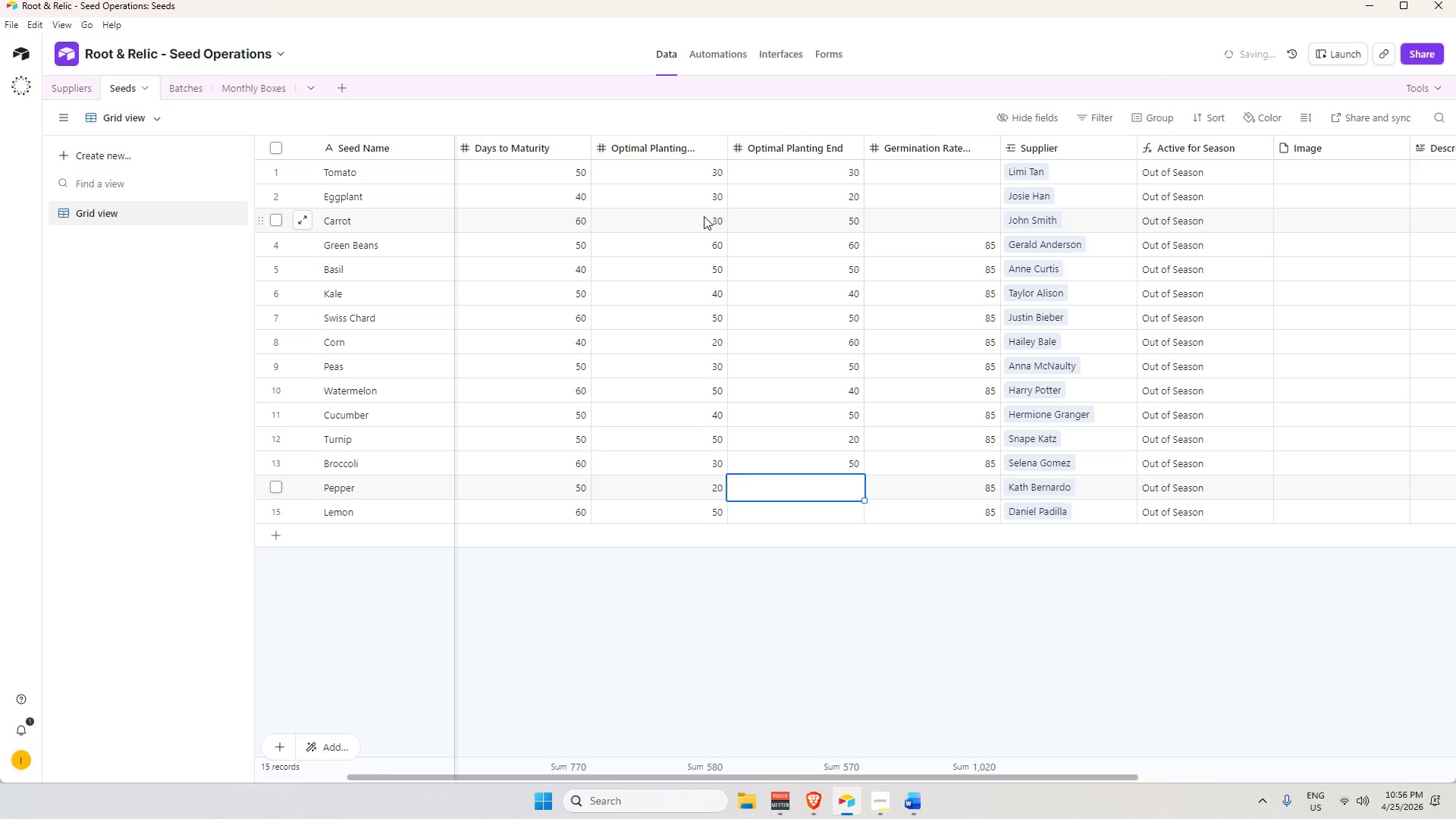 
key(Enter)
 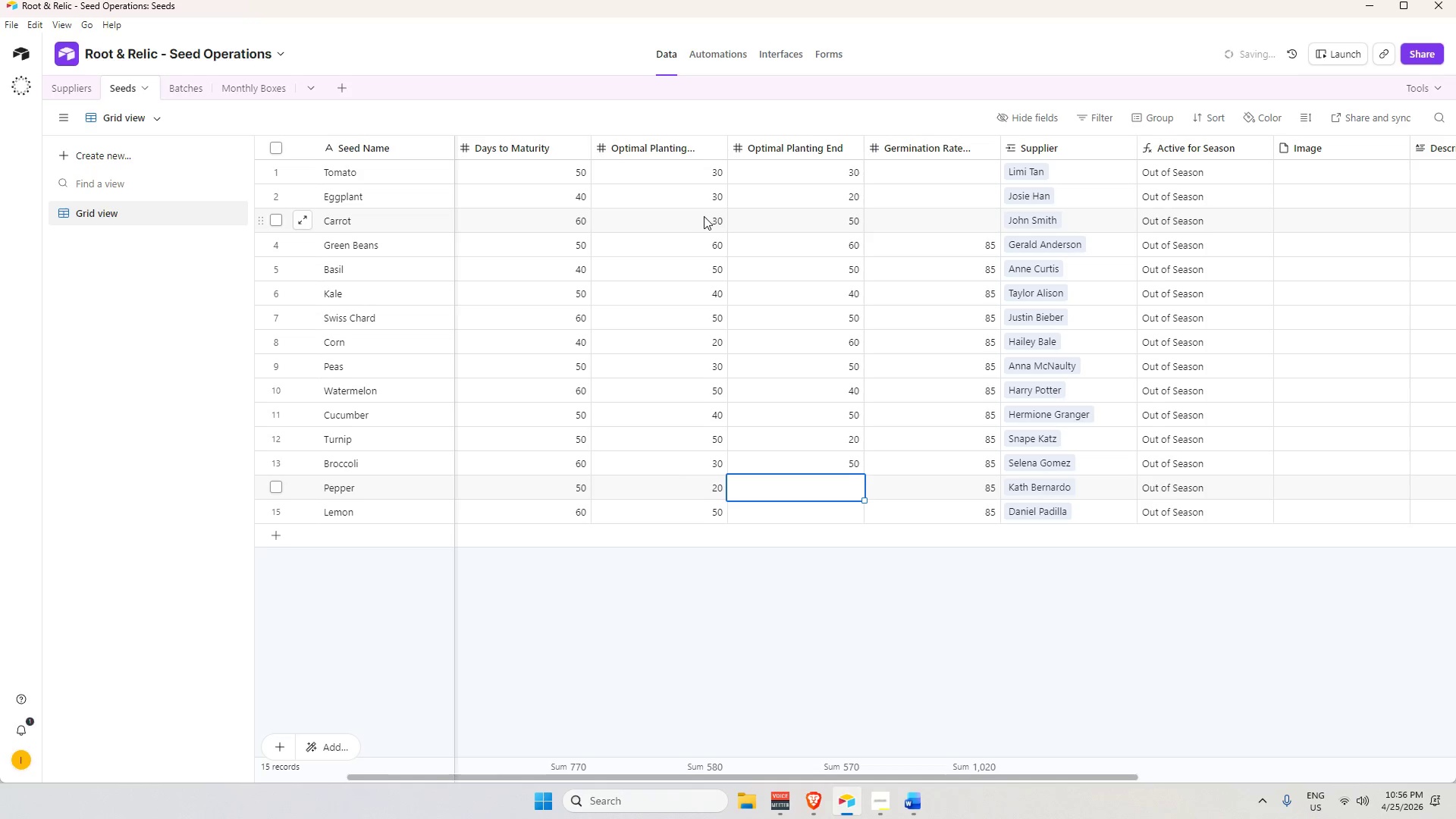 
key(Numpad6)
 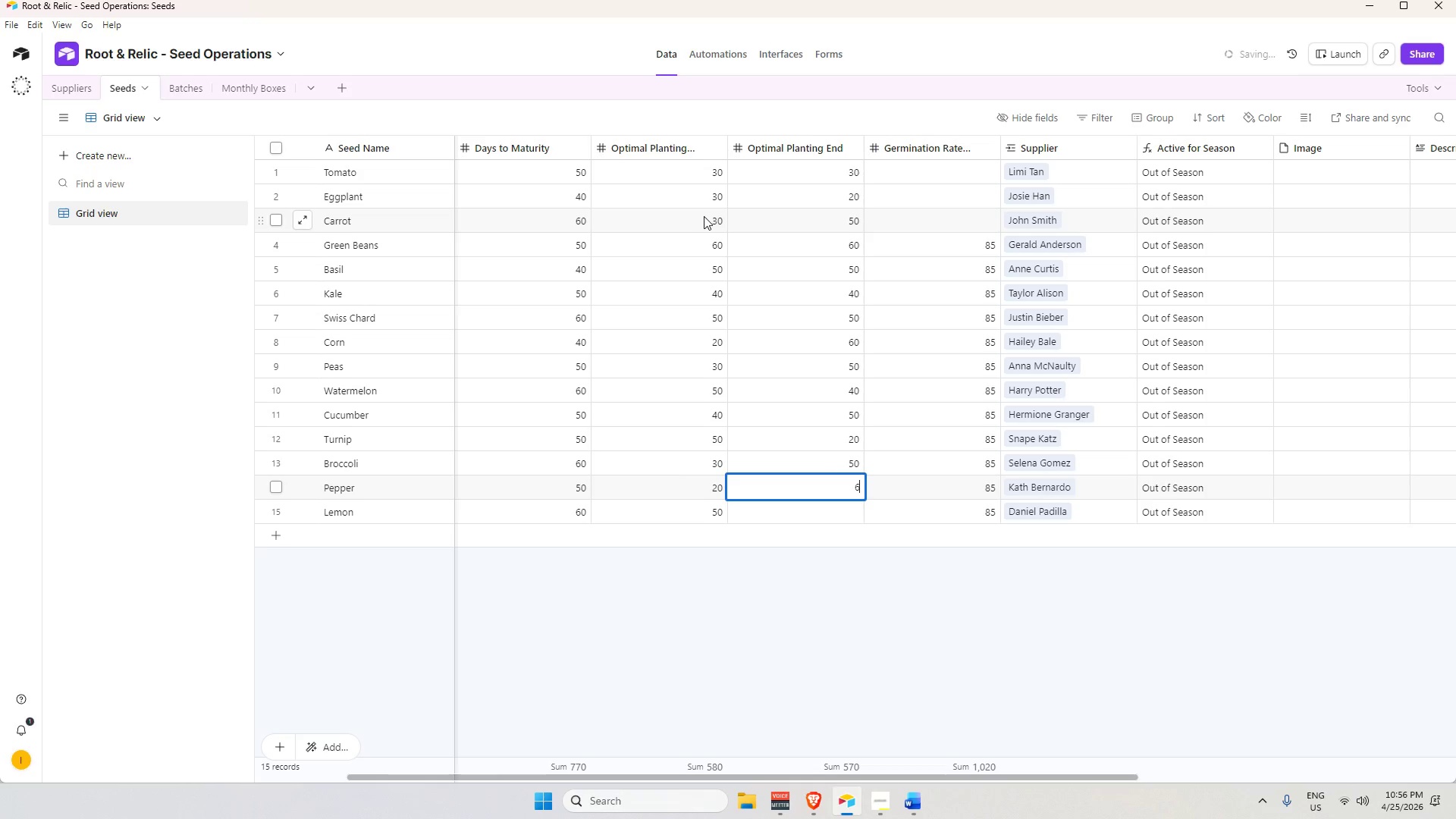 
key(Numpad0)
 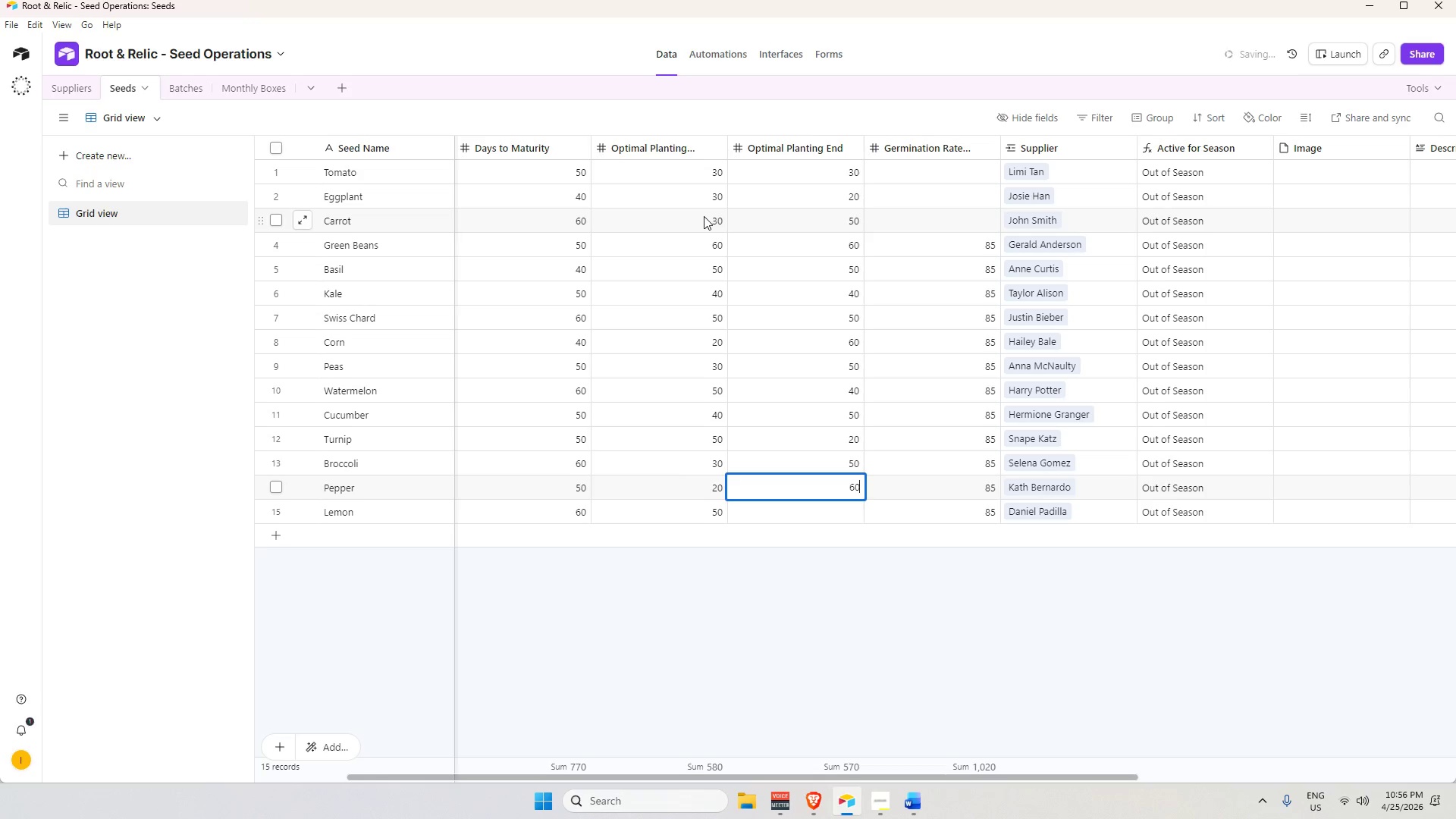 
key(Enter)
 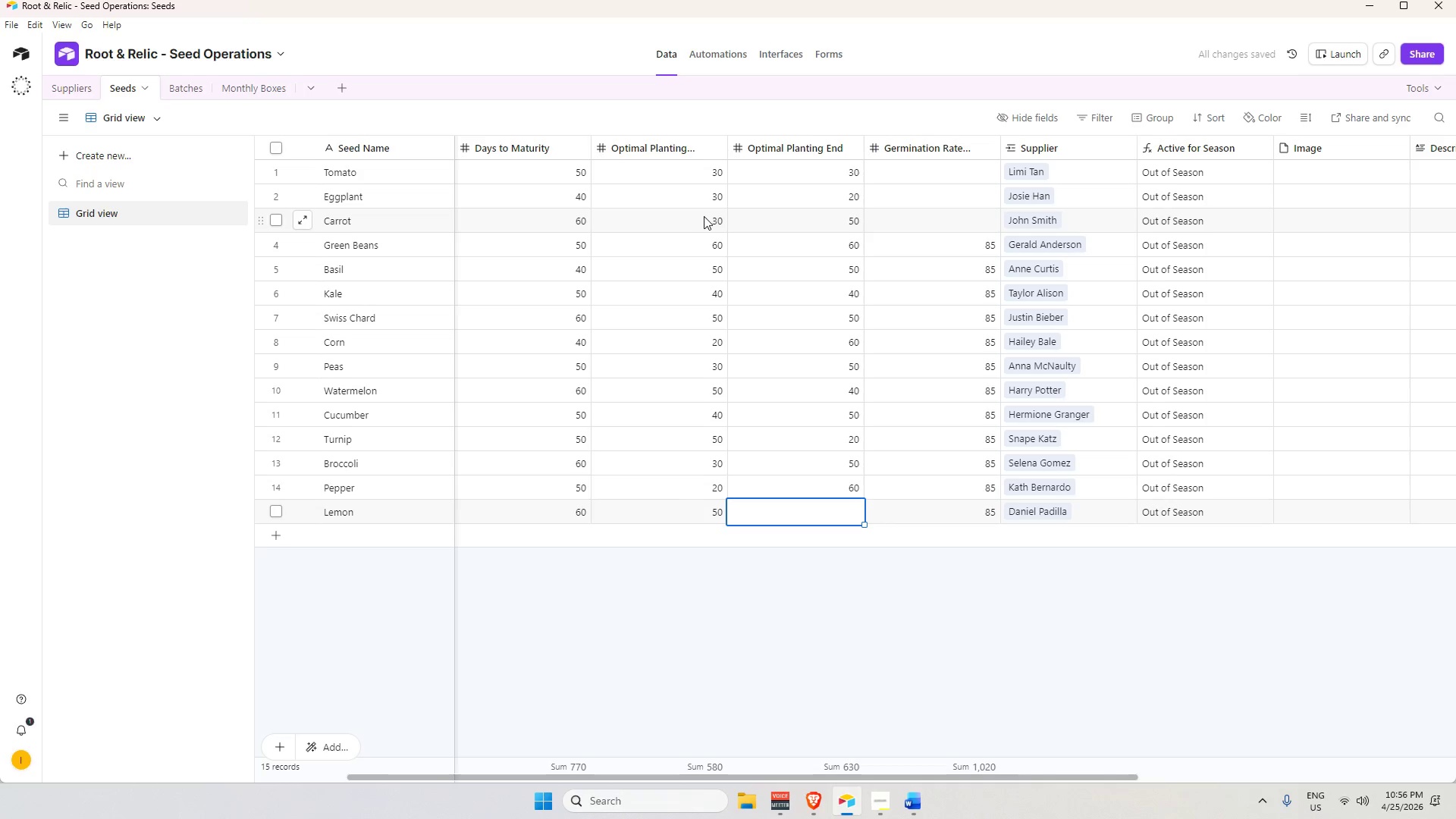 
key(Numpad4)
 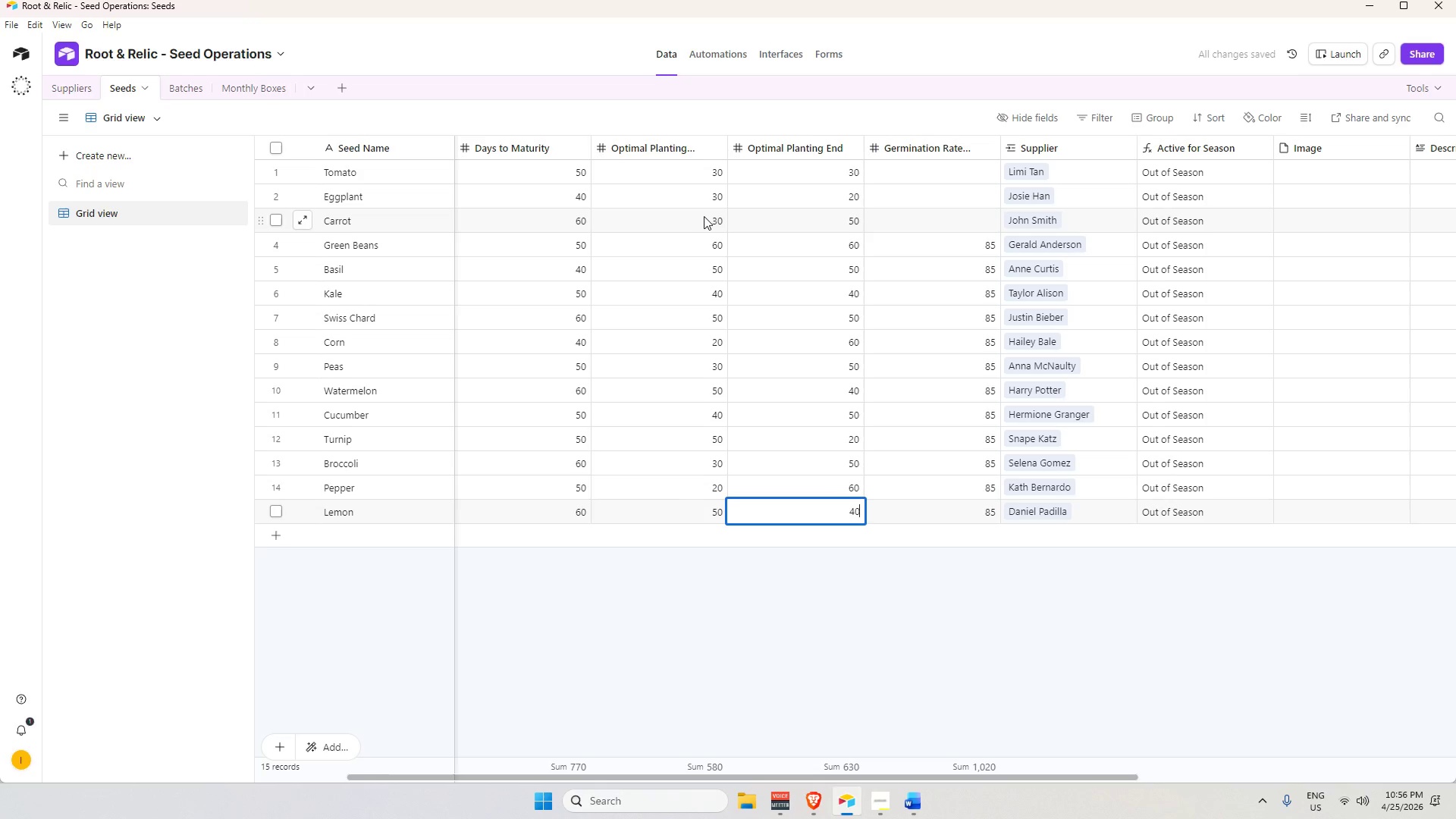 
key(Numpad0)
 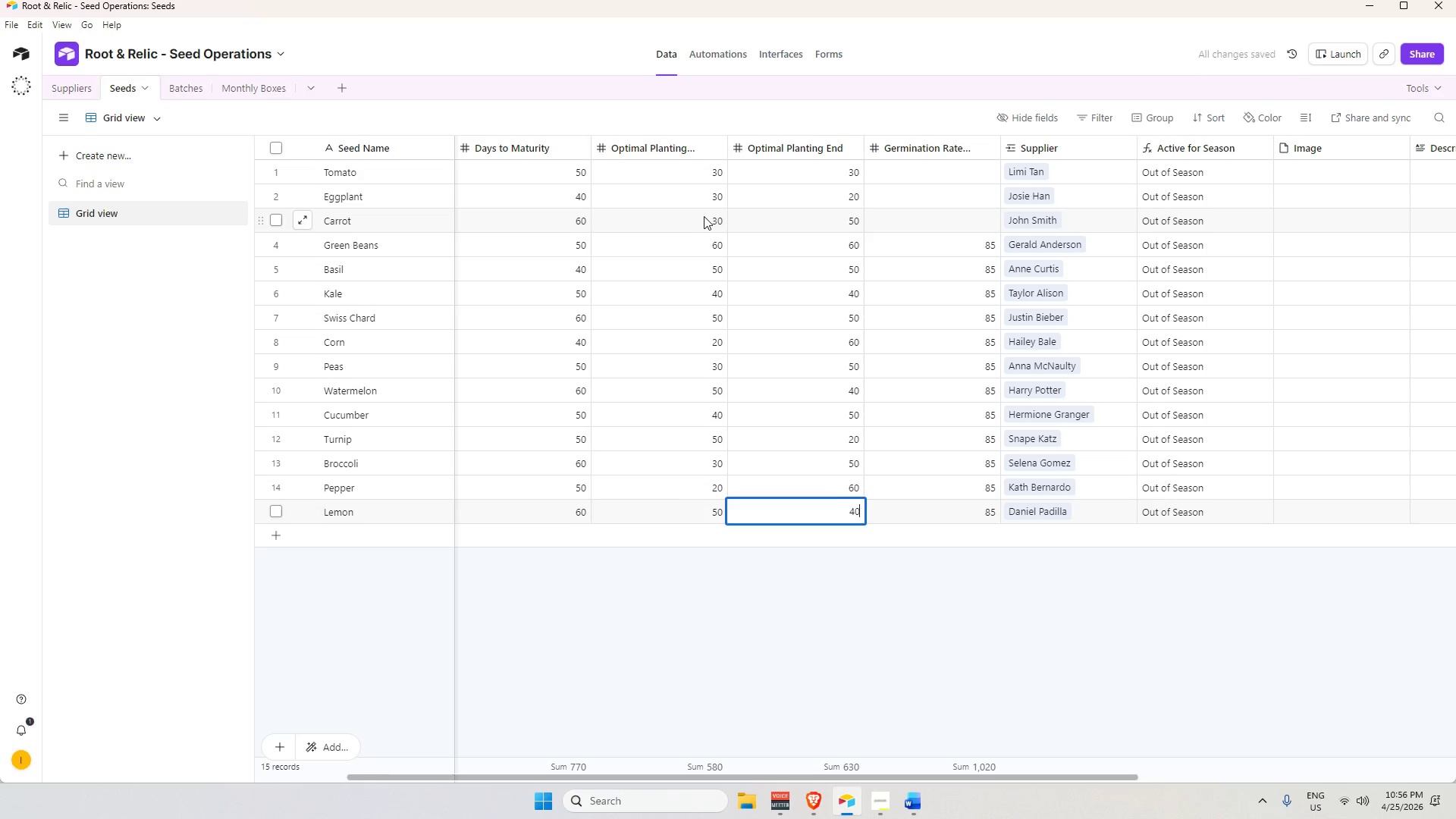 
key(Enter)
 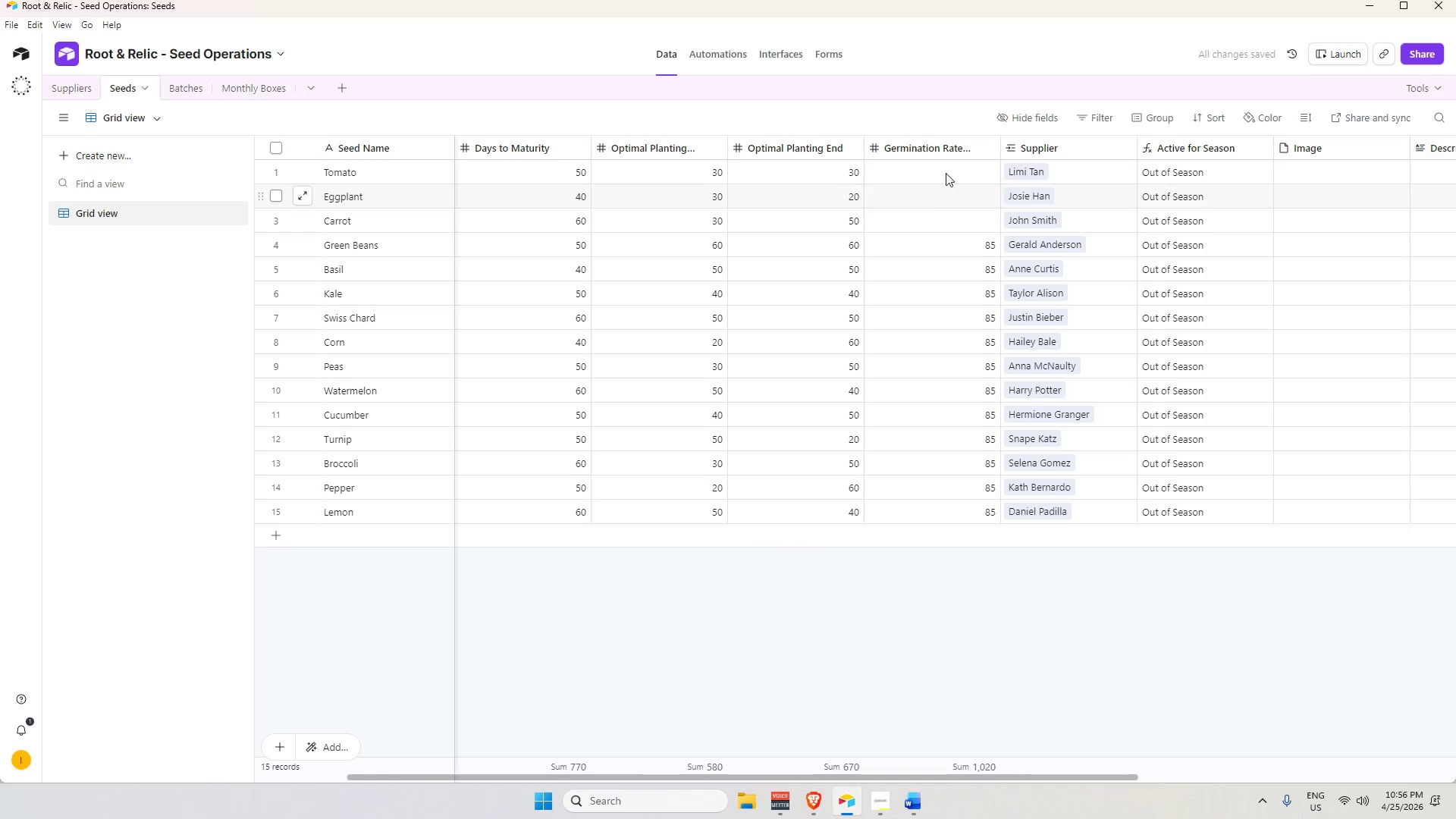 
double_click([942, 170])
 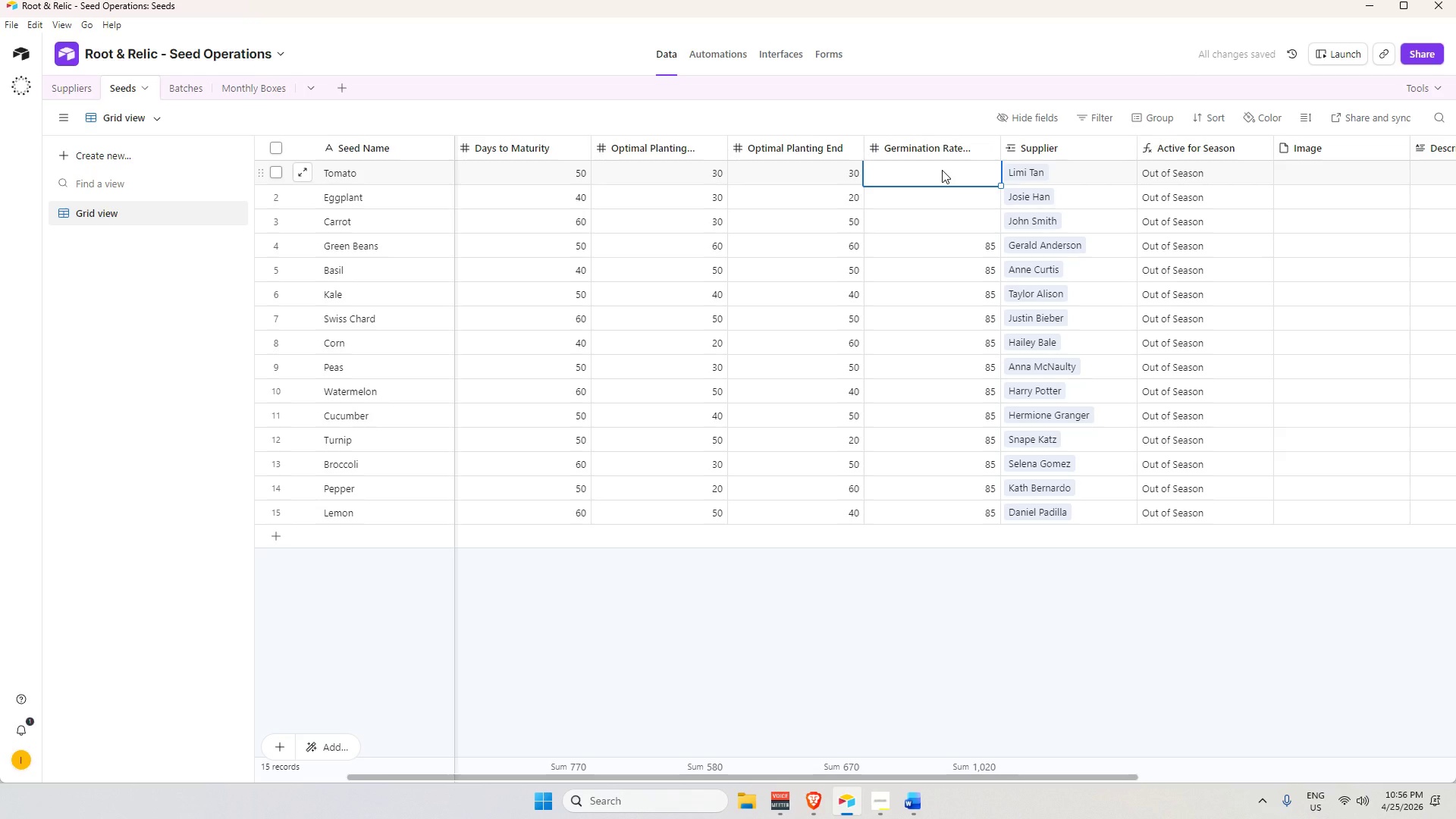 
key(Numpad8)
 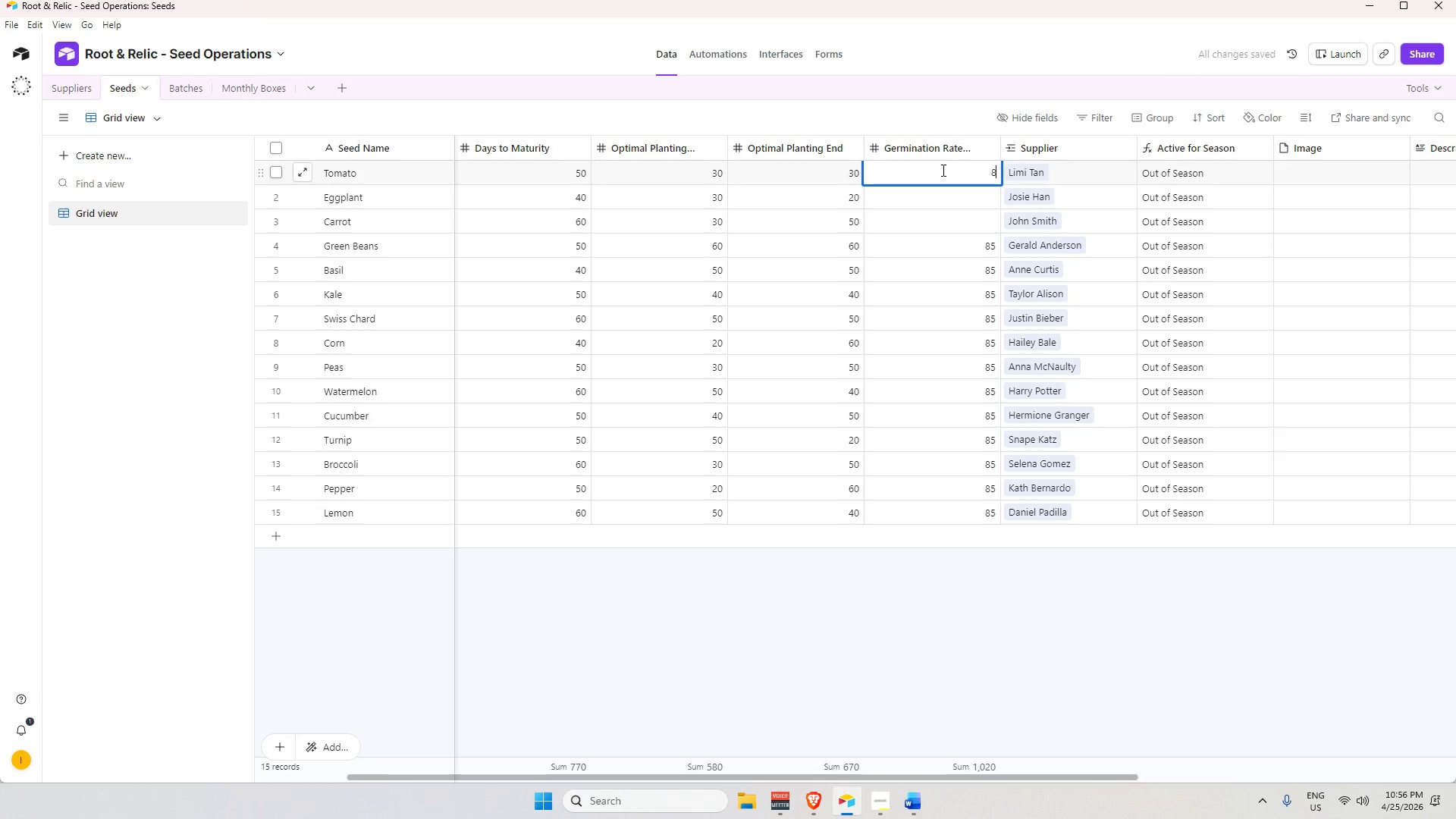 
key(Numpad5)
 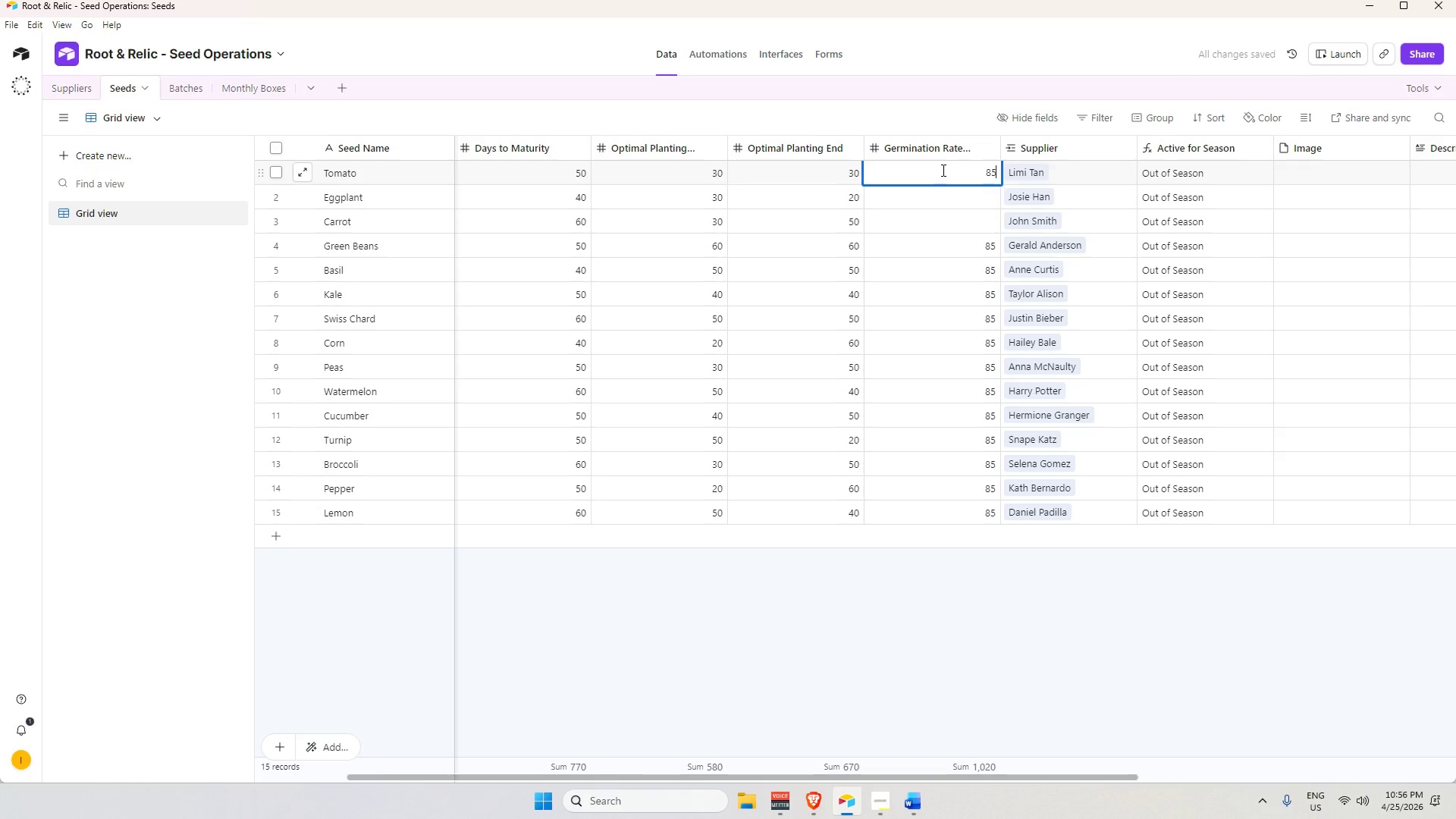 
key(Enter)
 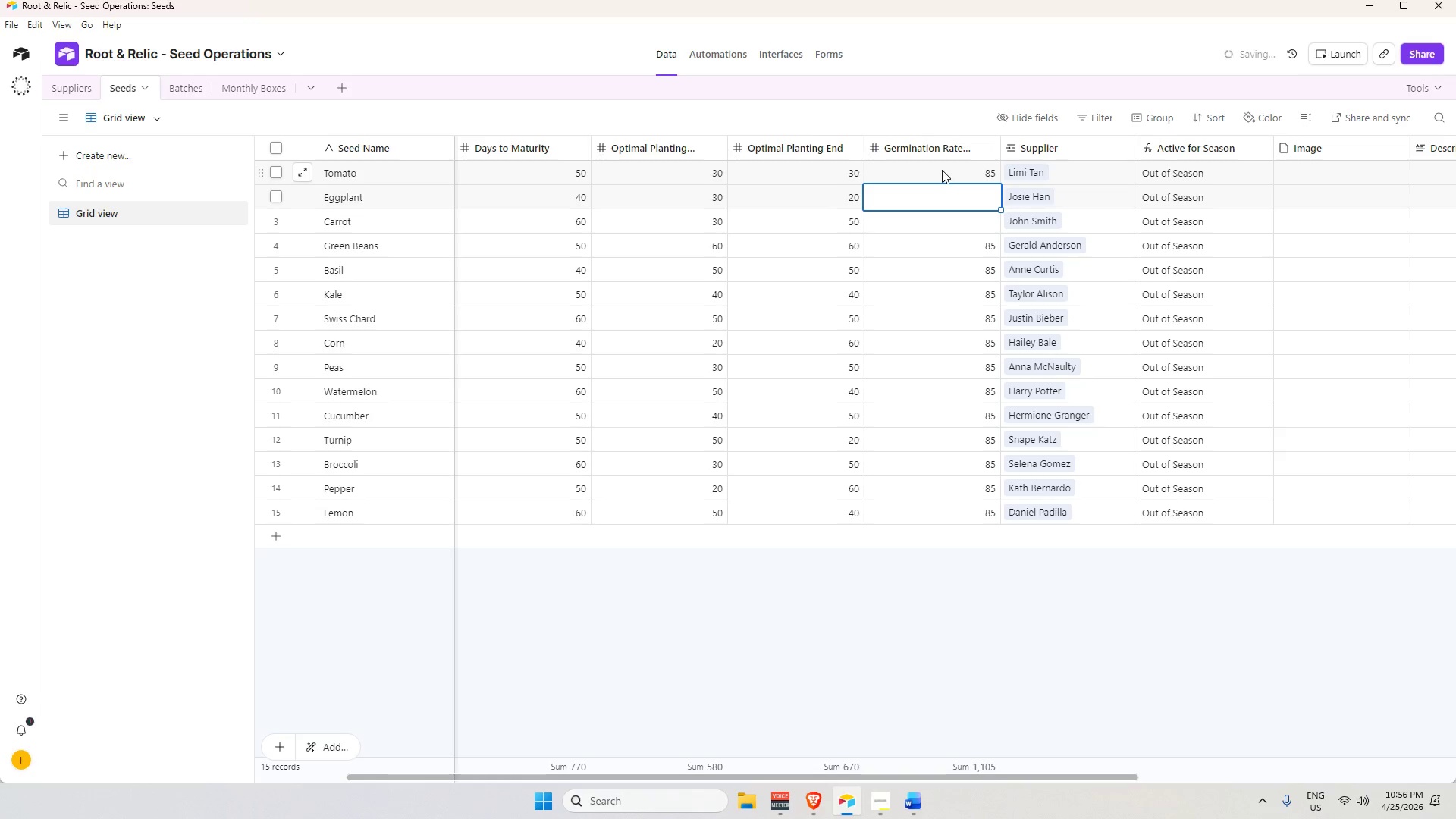 
key(Numpad8)
 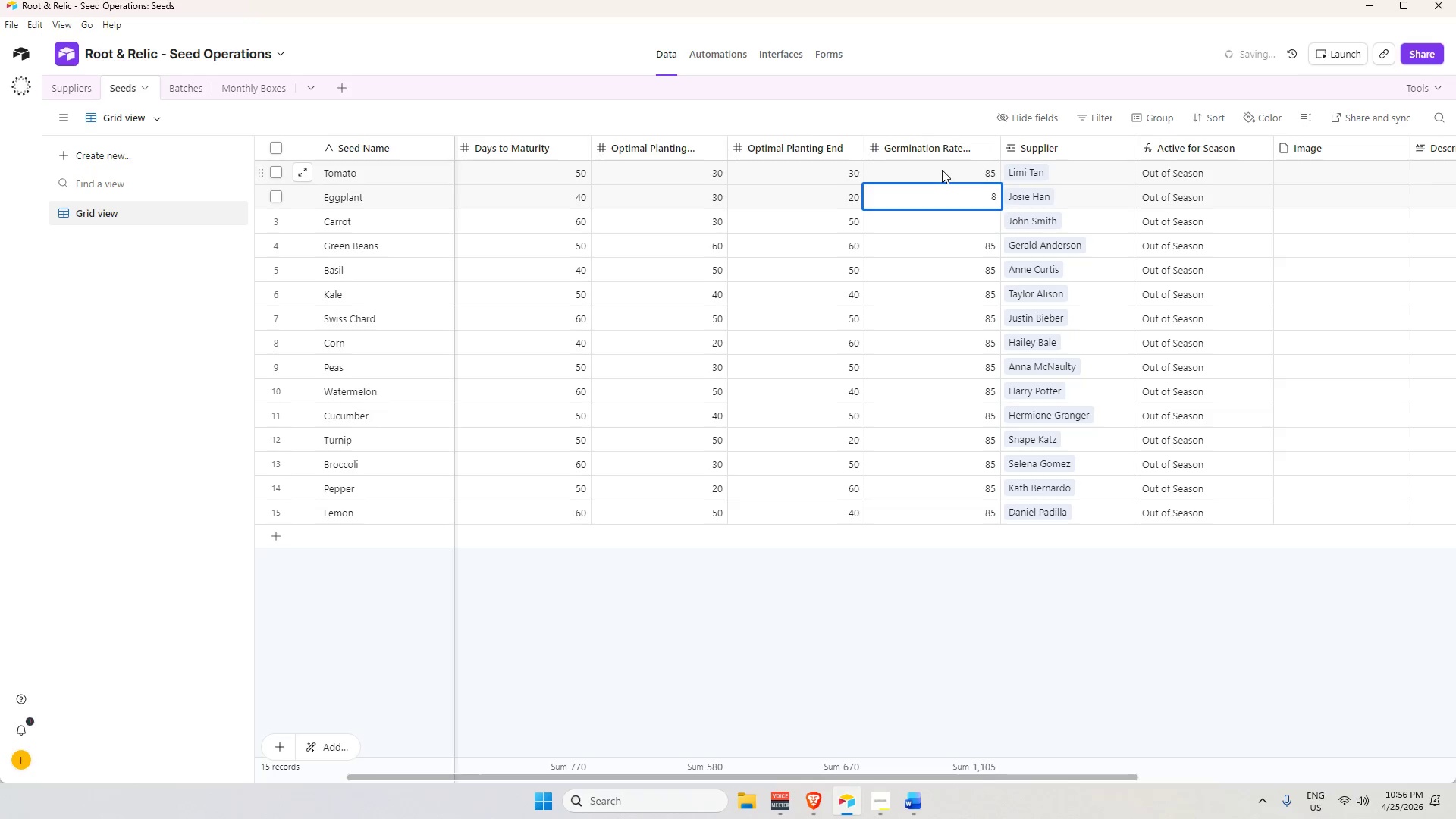 
key(Numpad5)
 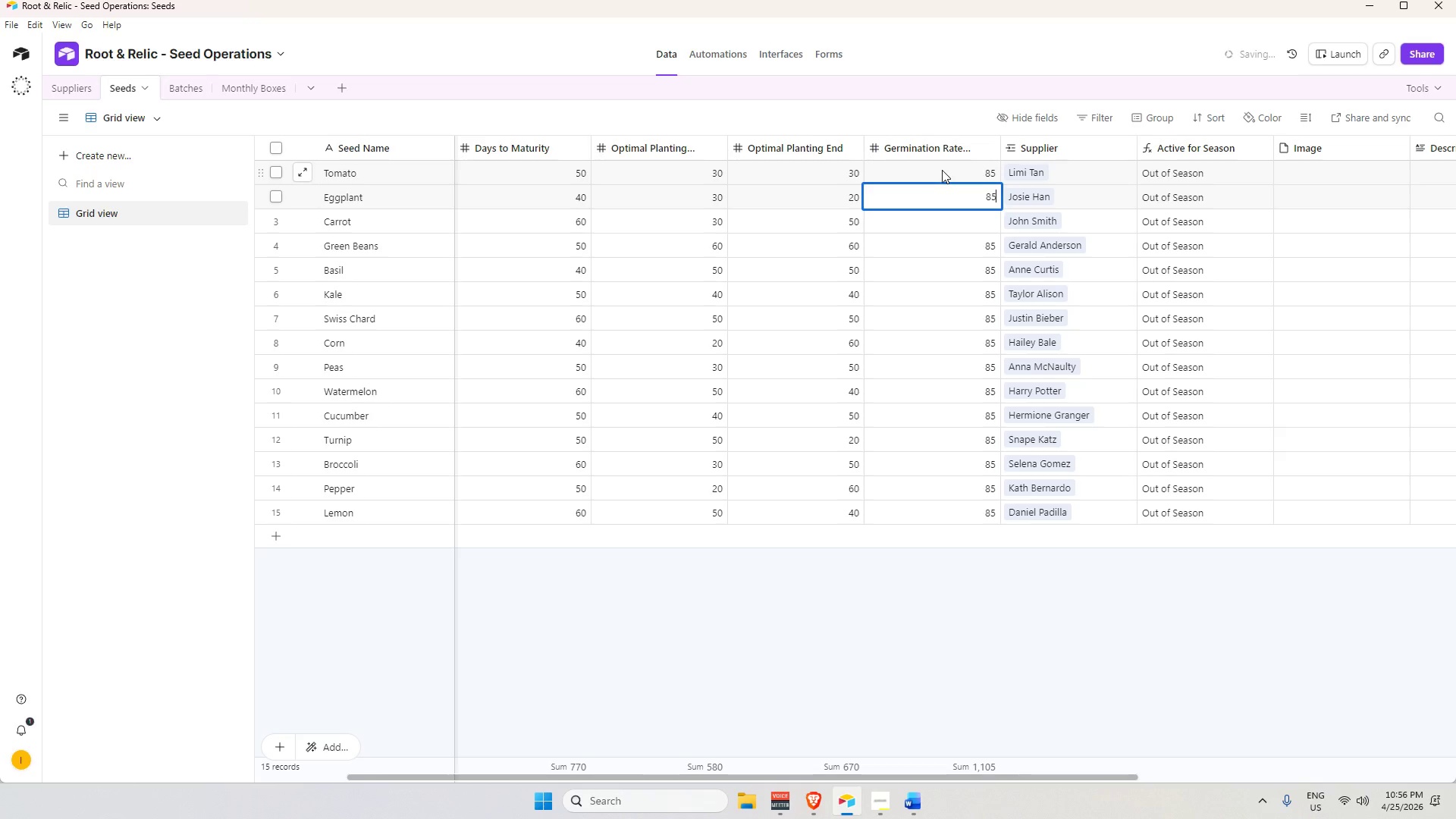 
key(Enter)
 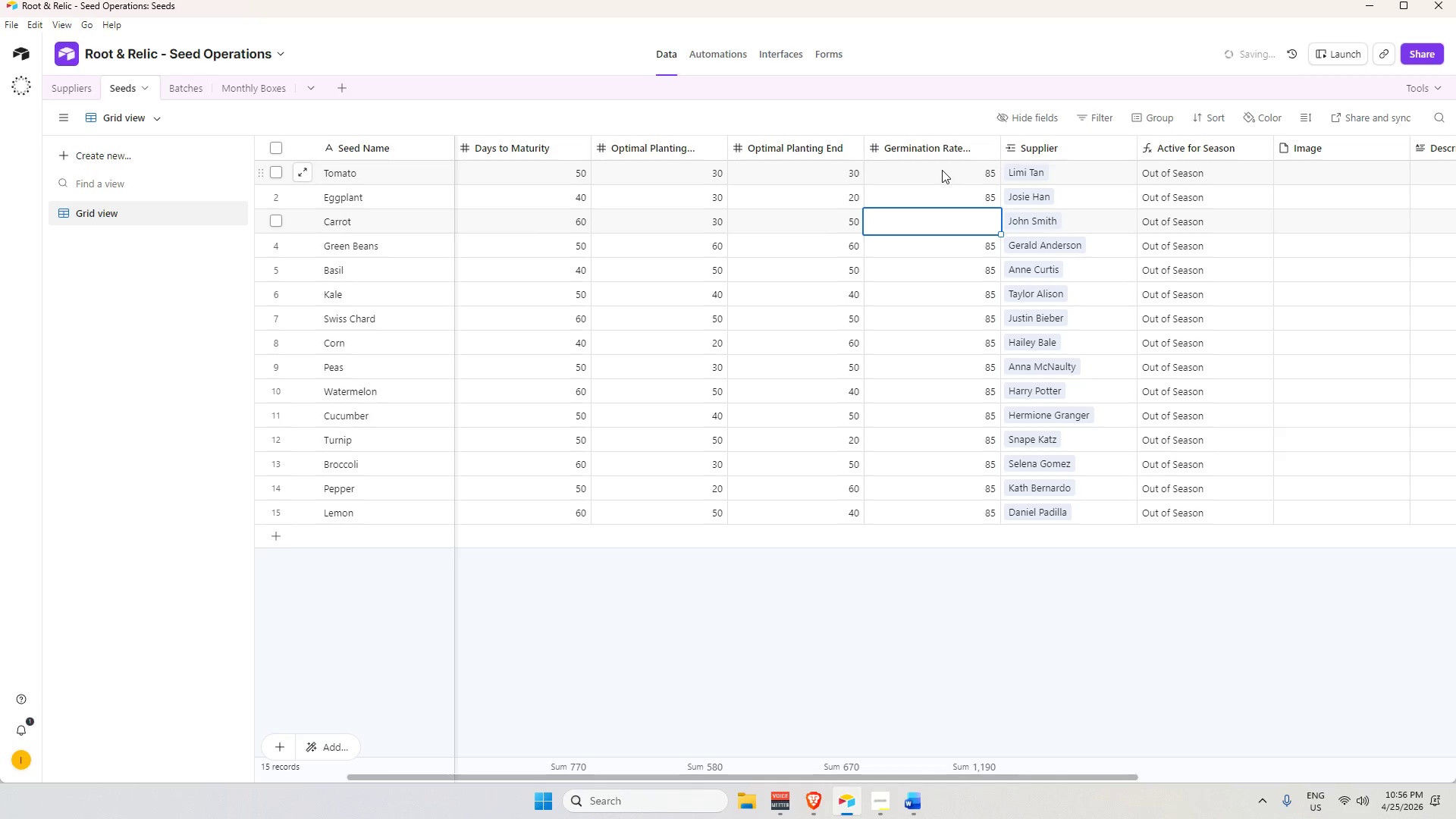 
key(Numpad8)
 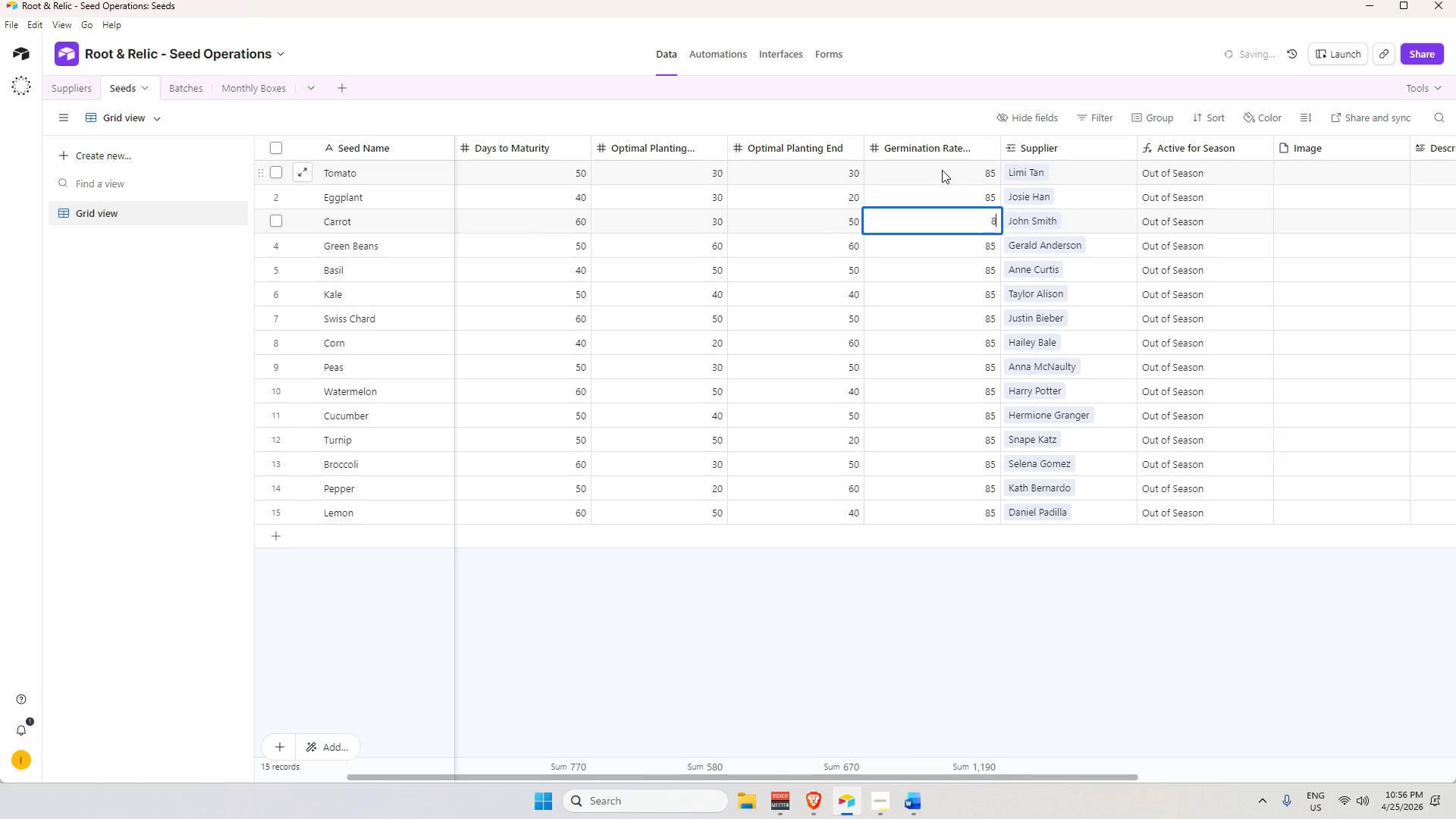 
key(Numpad5)
 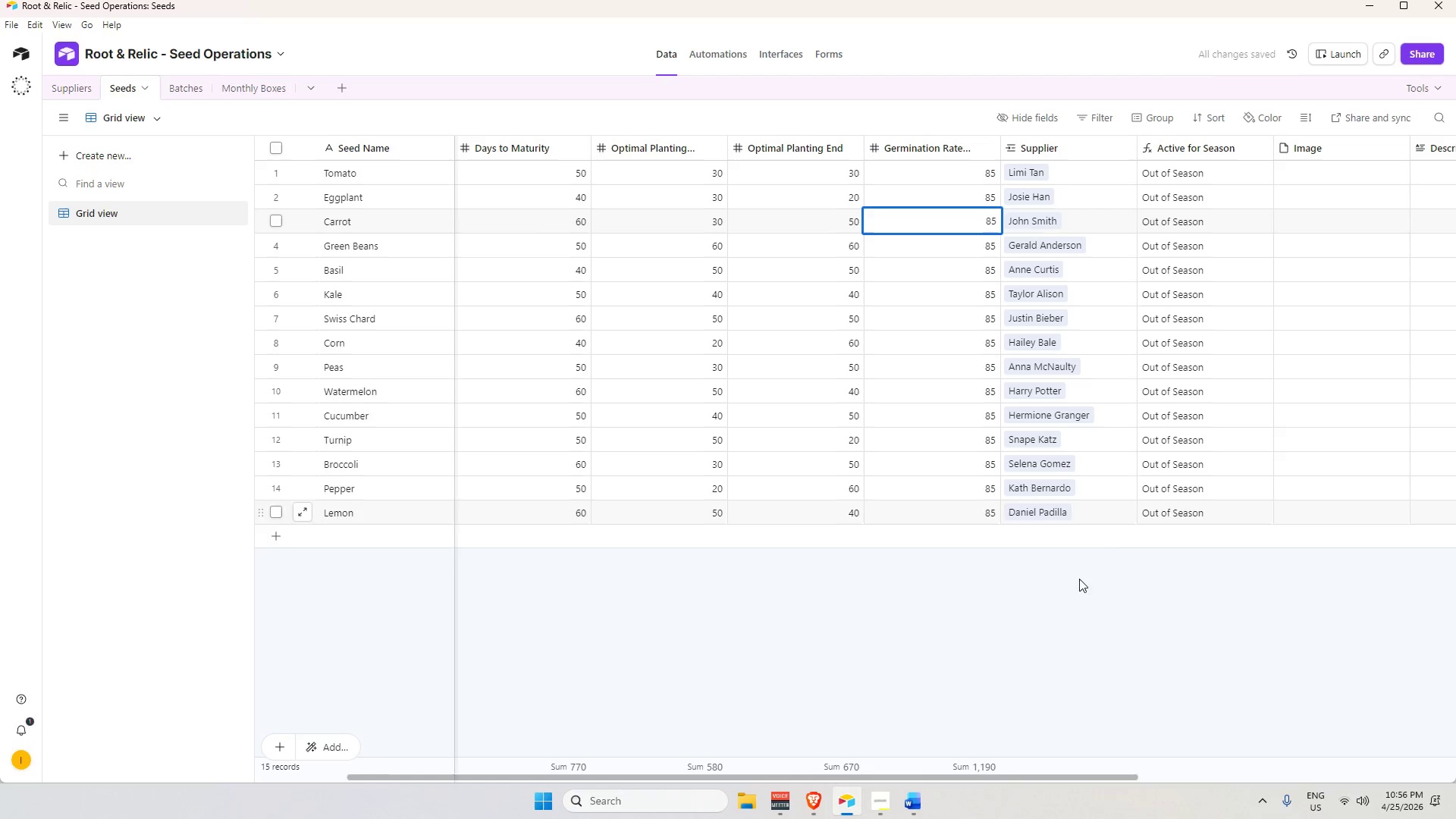 
left_click([1016, 686])
 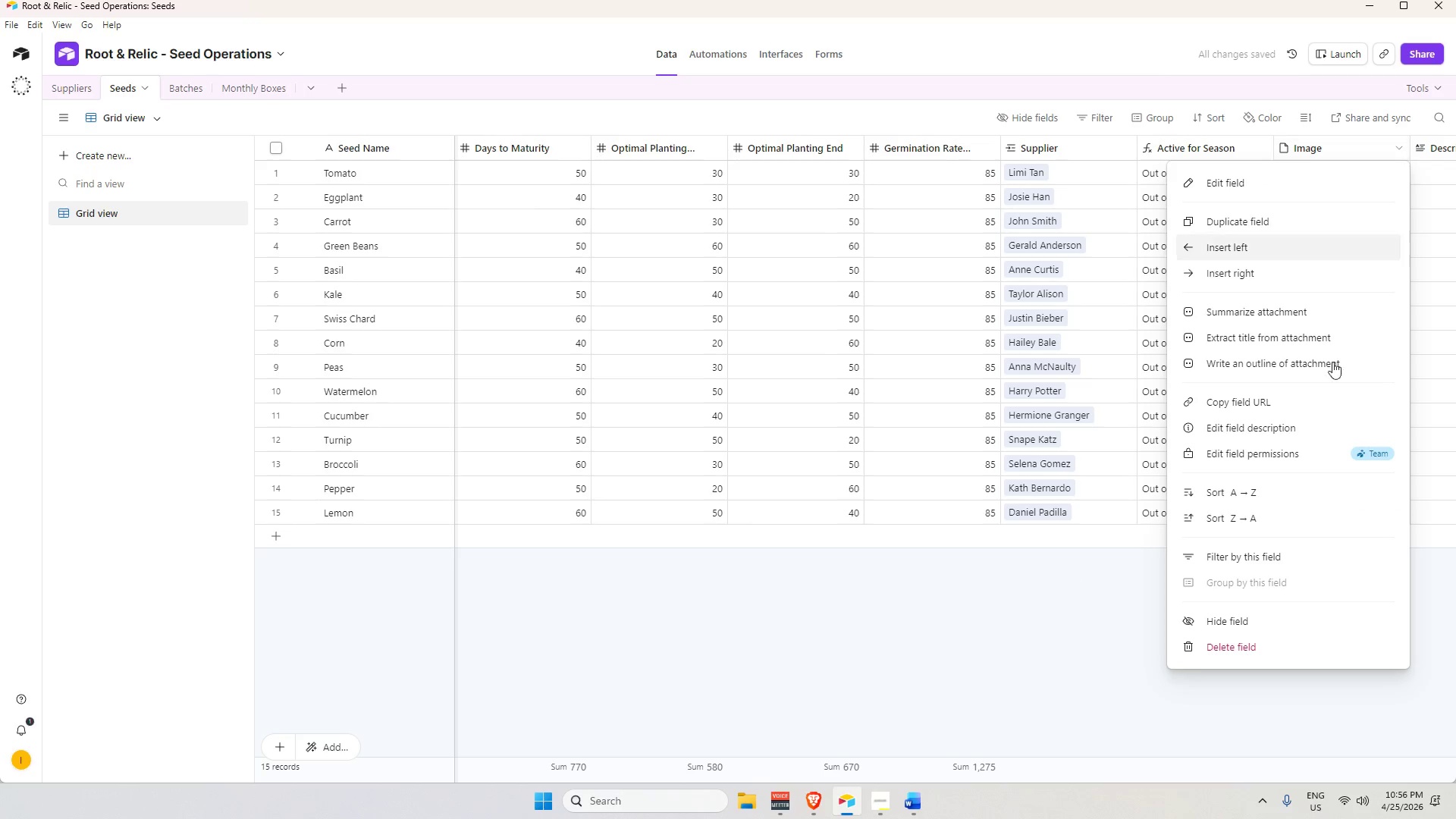 
left_click([1228, 645])
 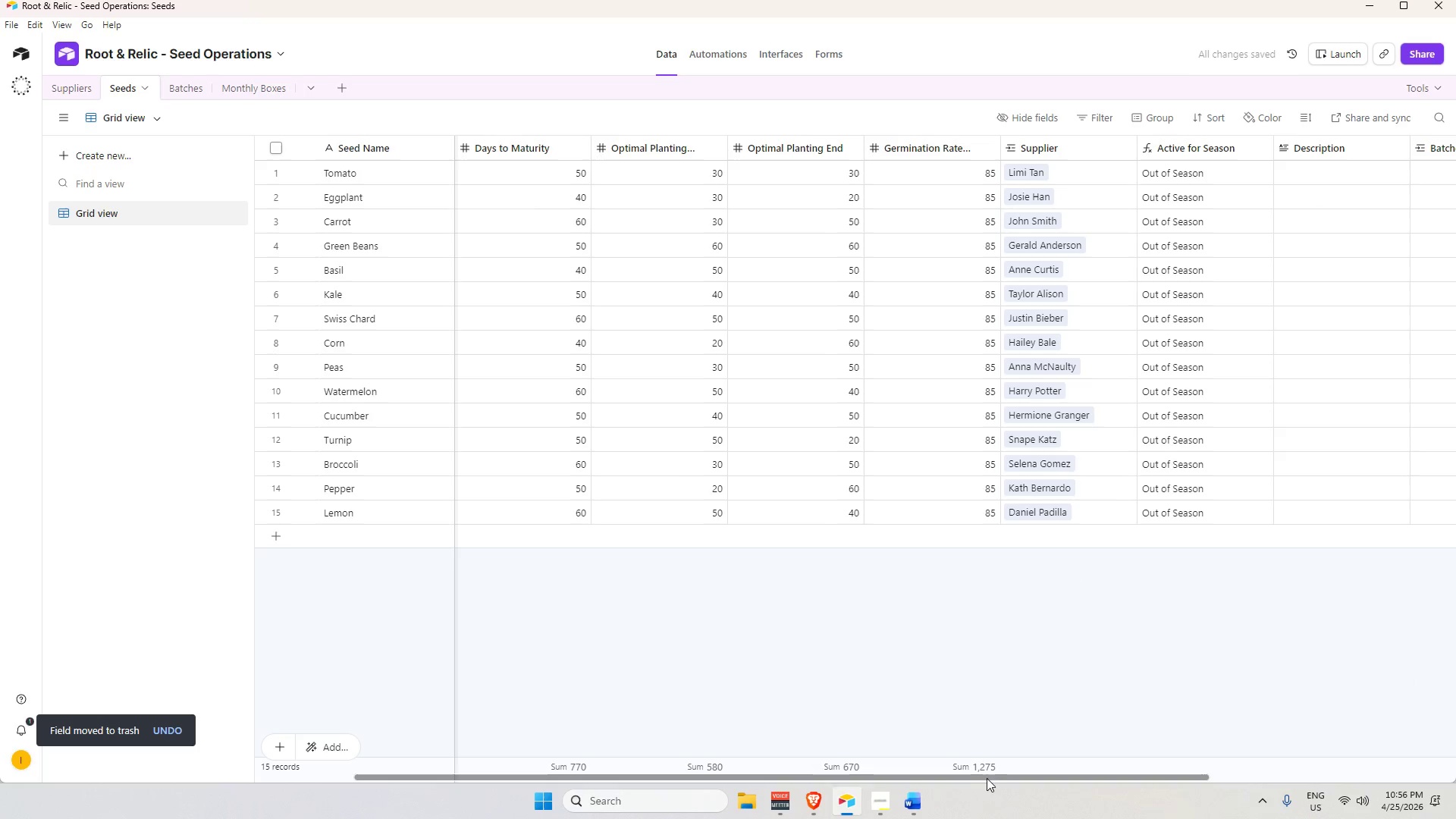 
left_click_drag(start_coordinate=[998, 777], to_coordinate=[1216, 769])
 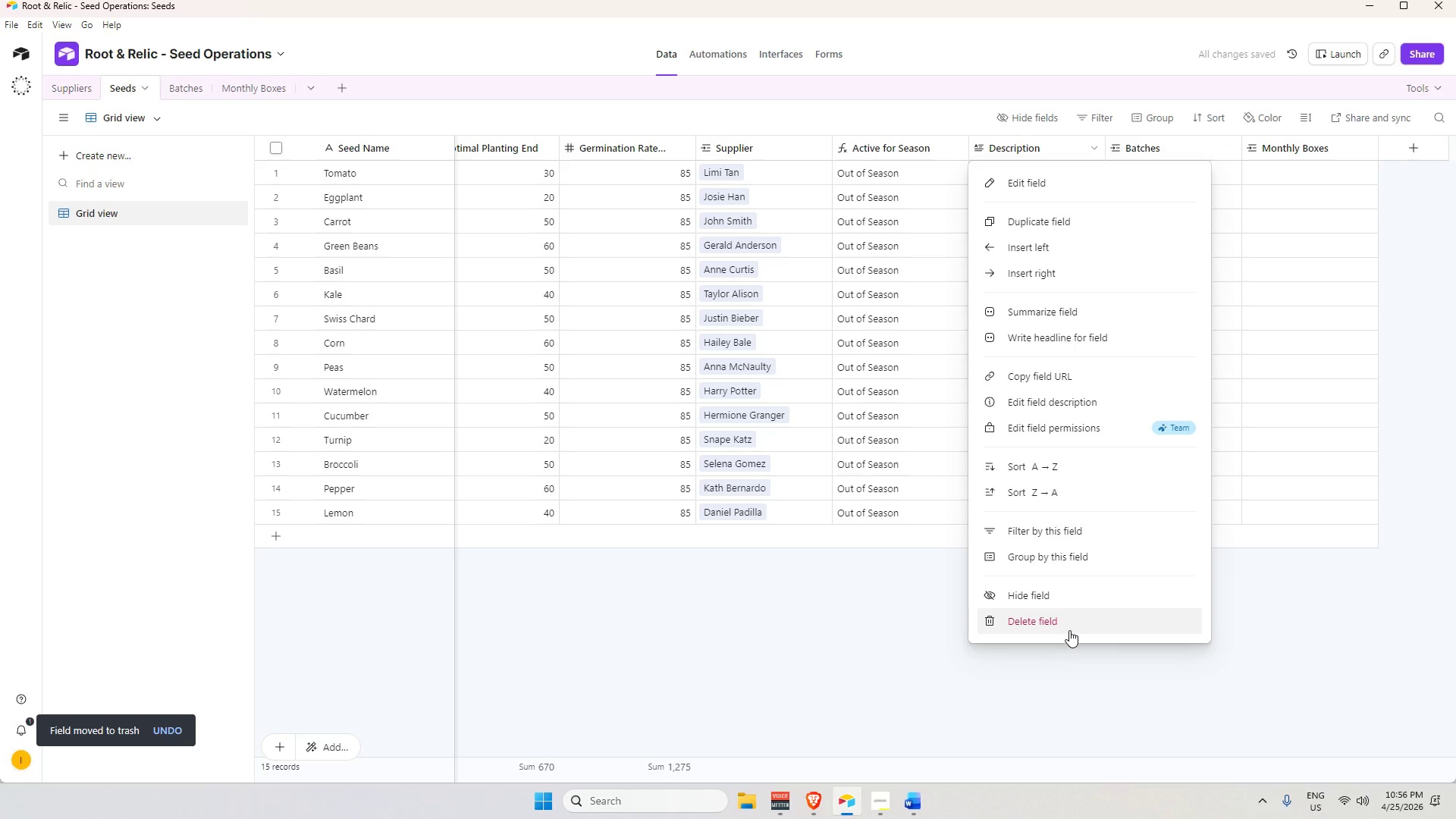 
left_click([1068, 624])
 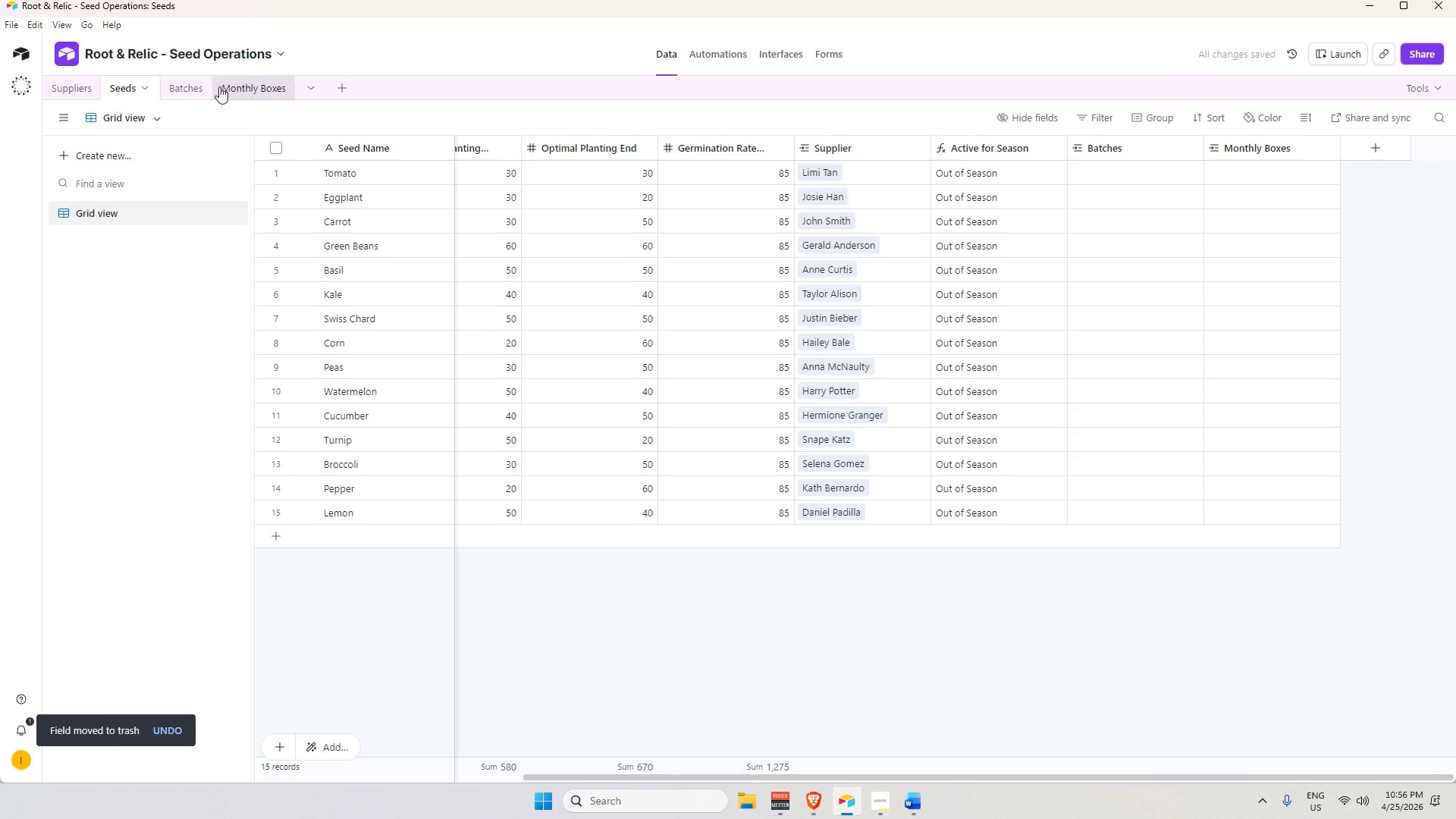 
left_click([191, 86])
 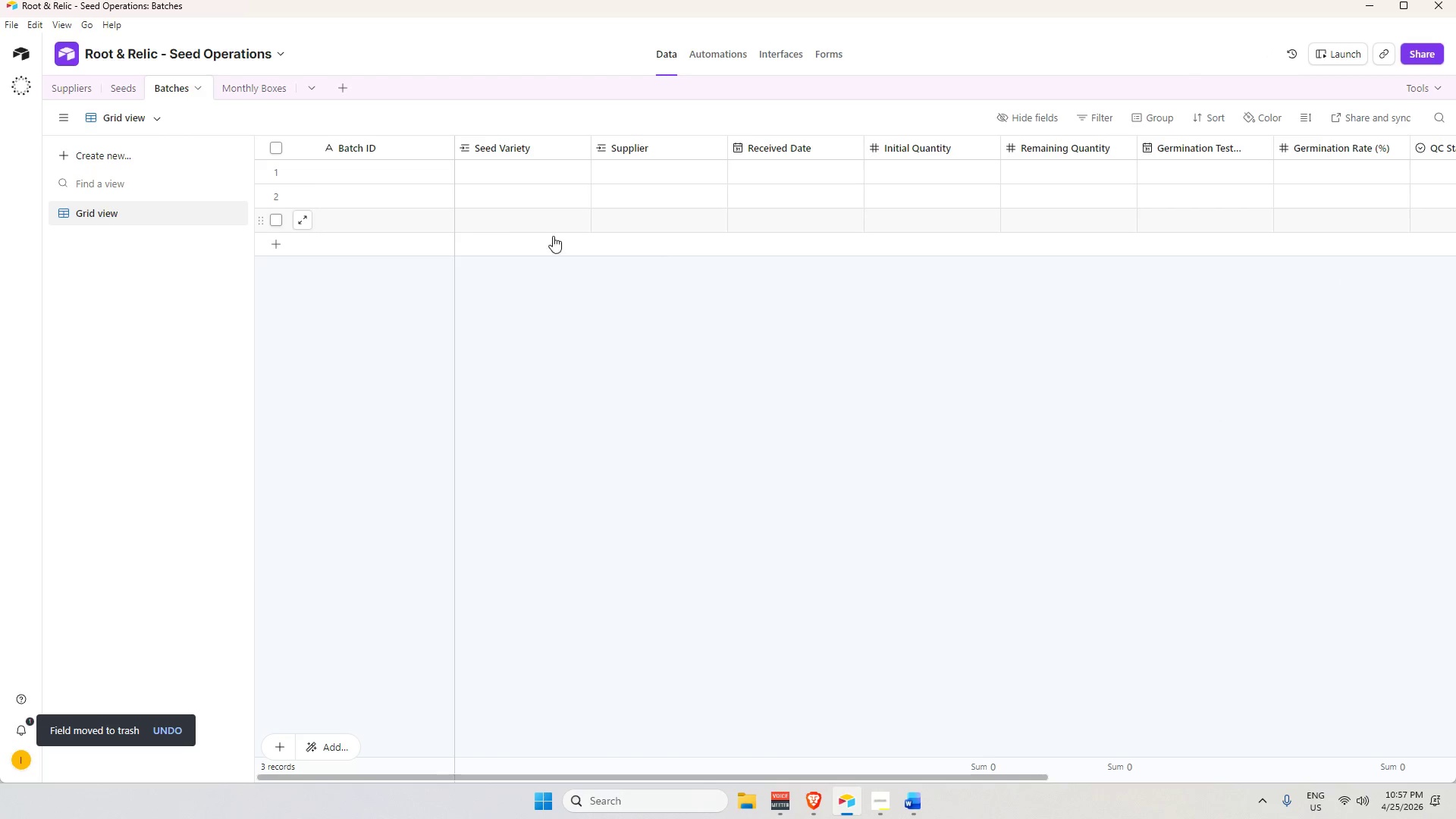 
wait(9.86)
 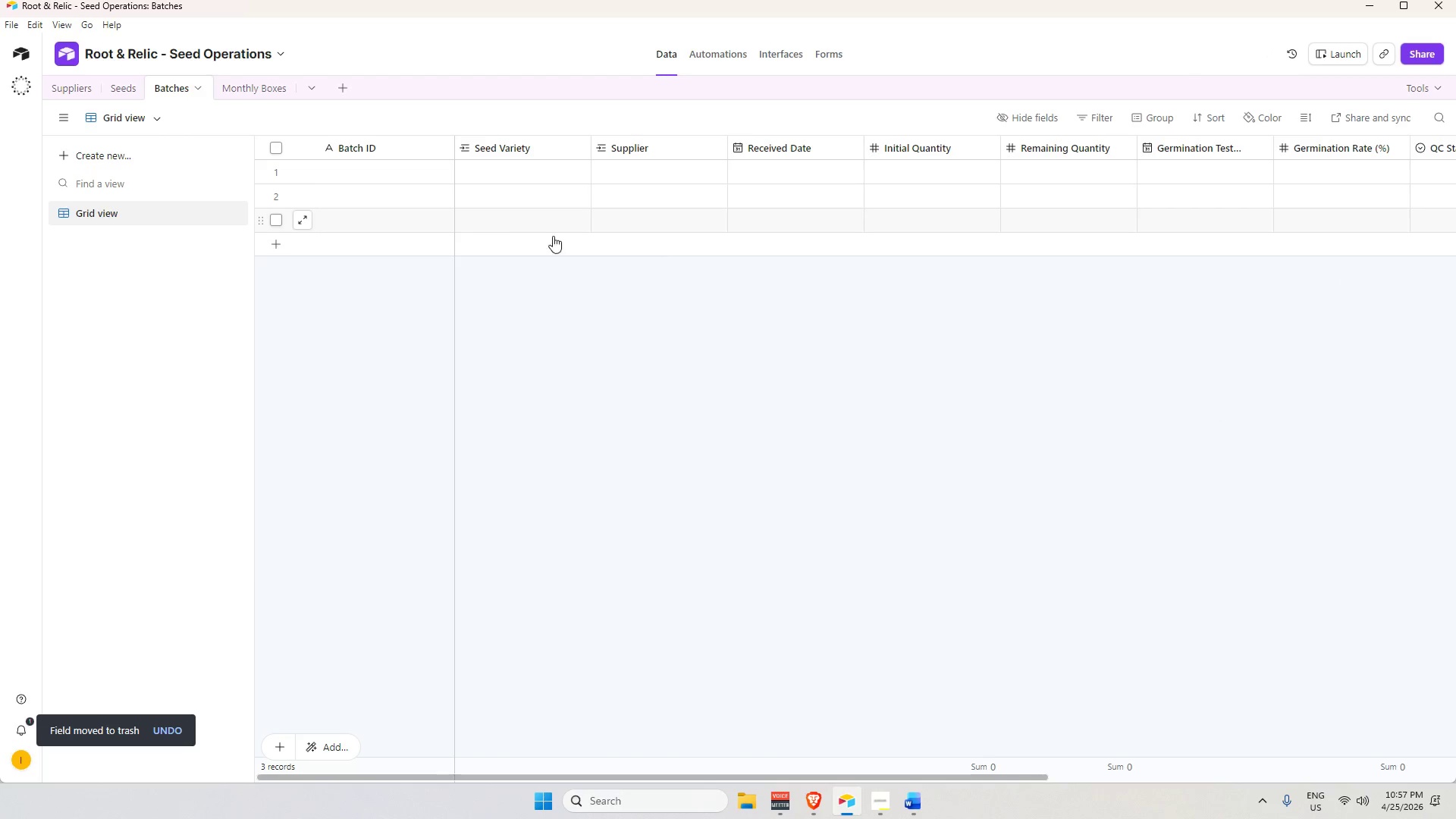 
key(Alt+AltLeft)
 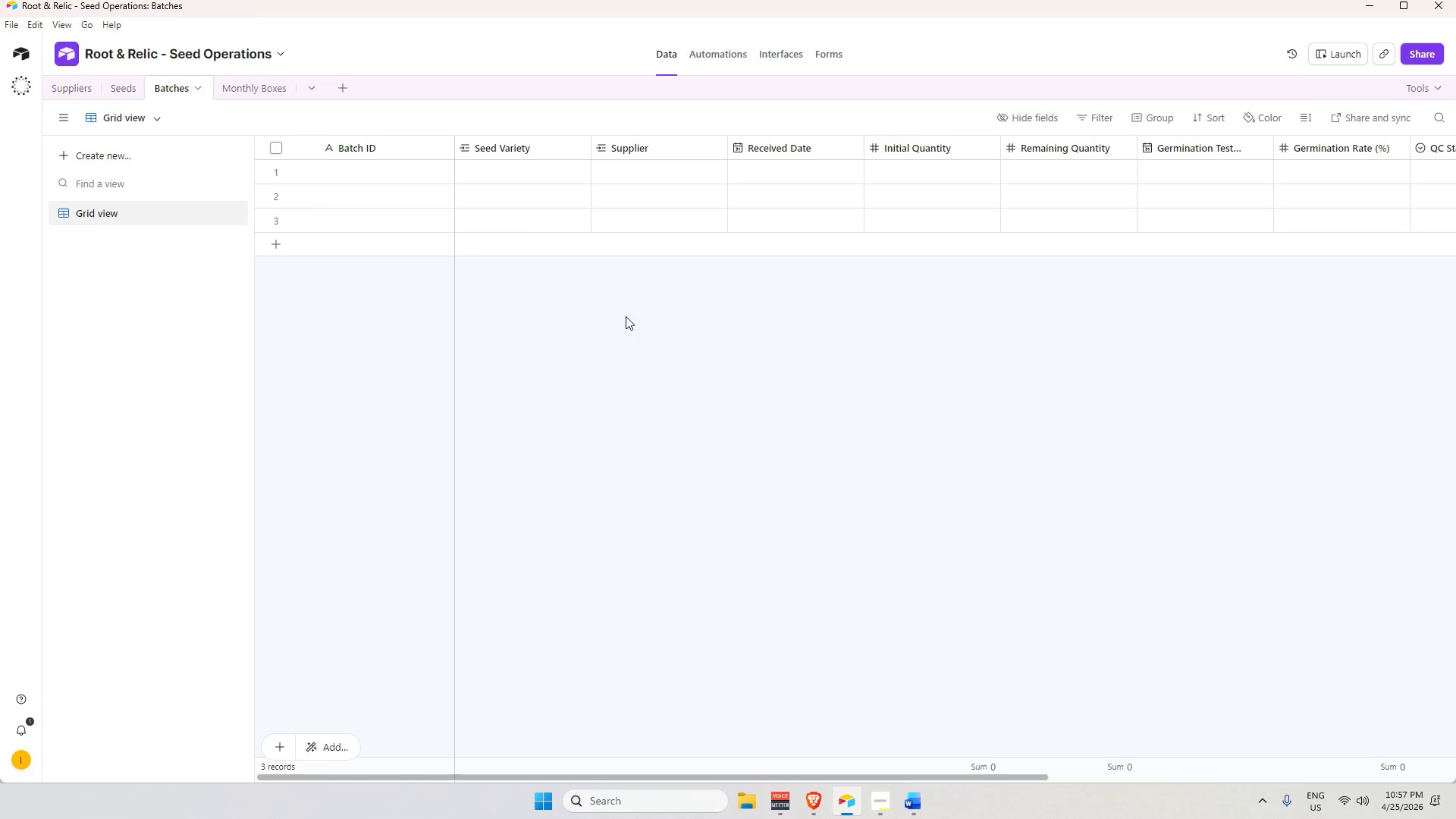 
key(Alt+Tab)
 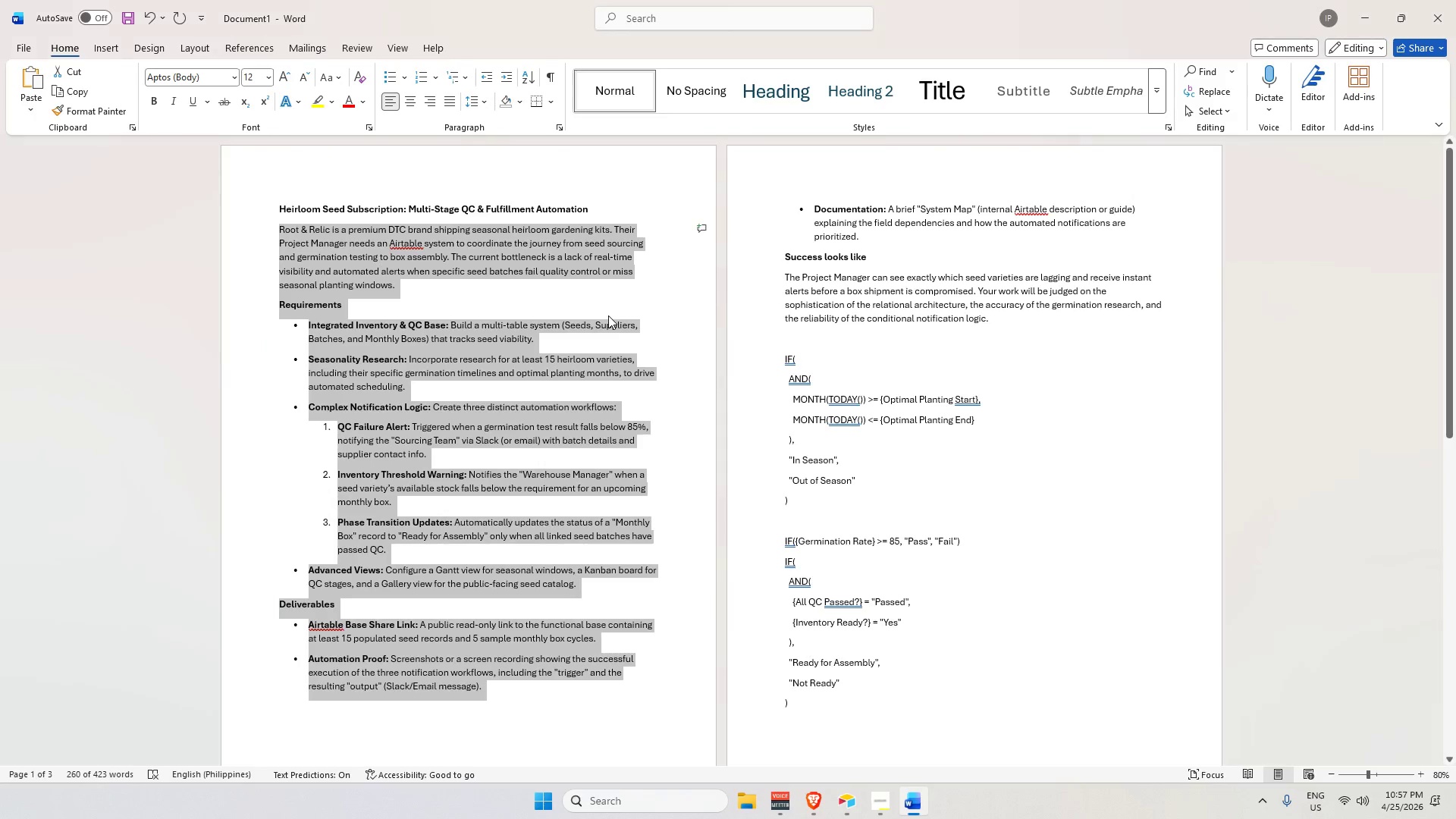 
key(Alt+AltLeft)
 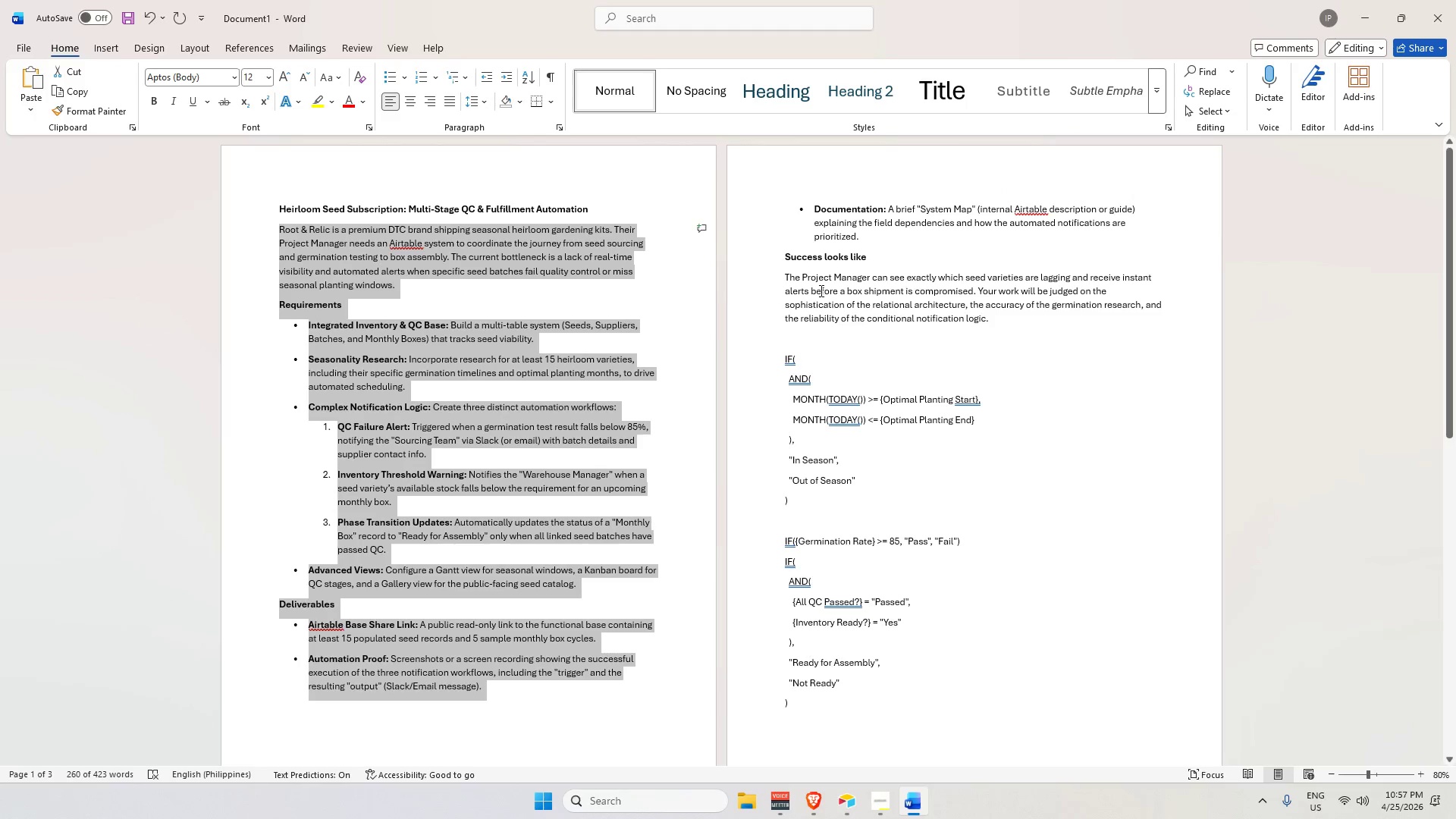 
key(Alt+Tab)
 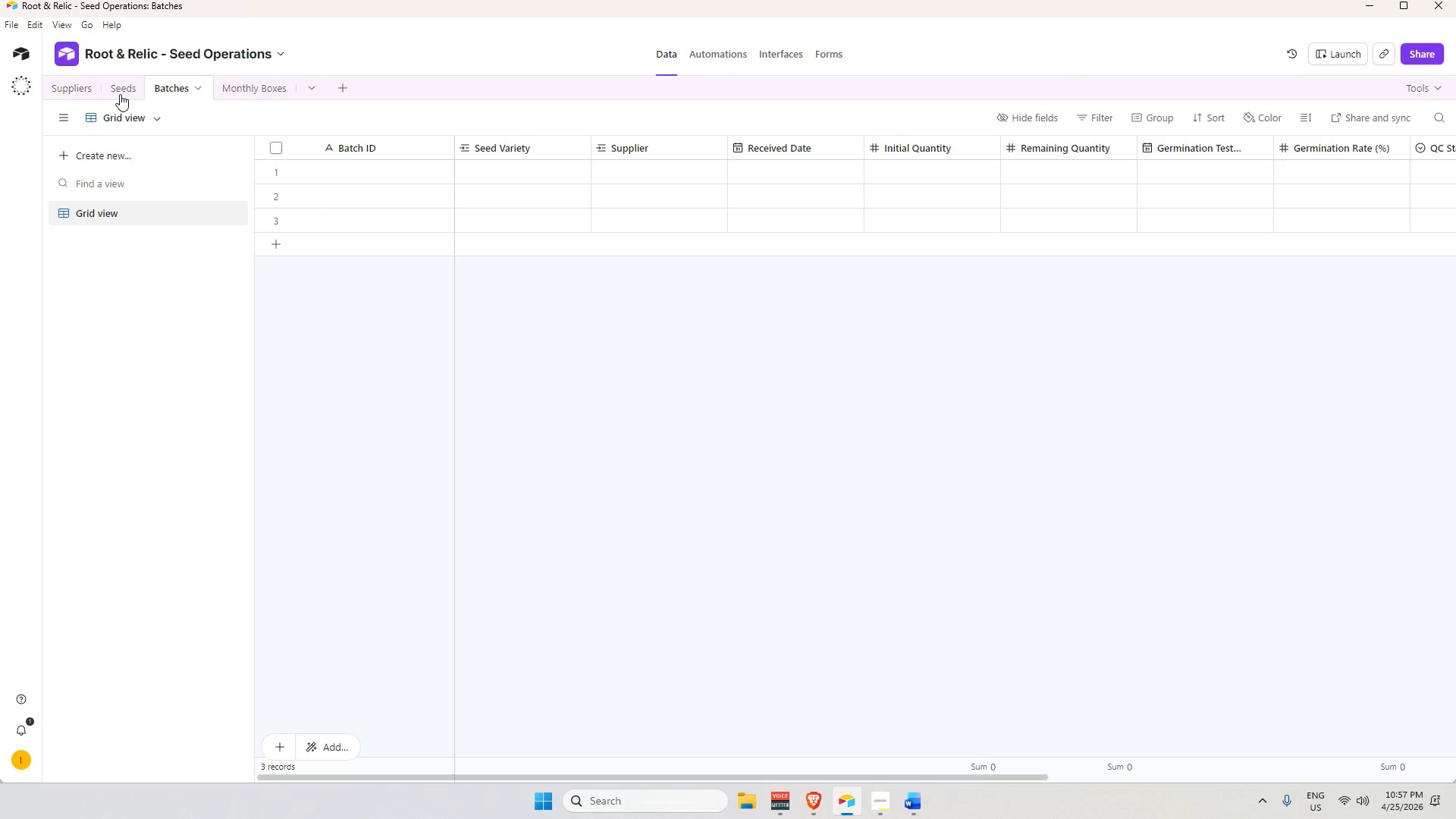 
left_click([121, 82])
 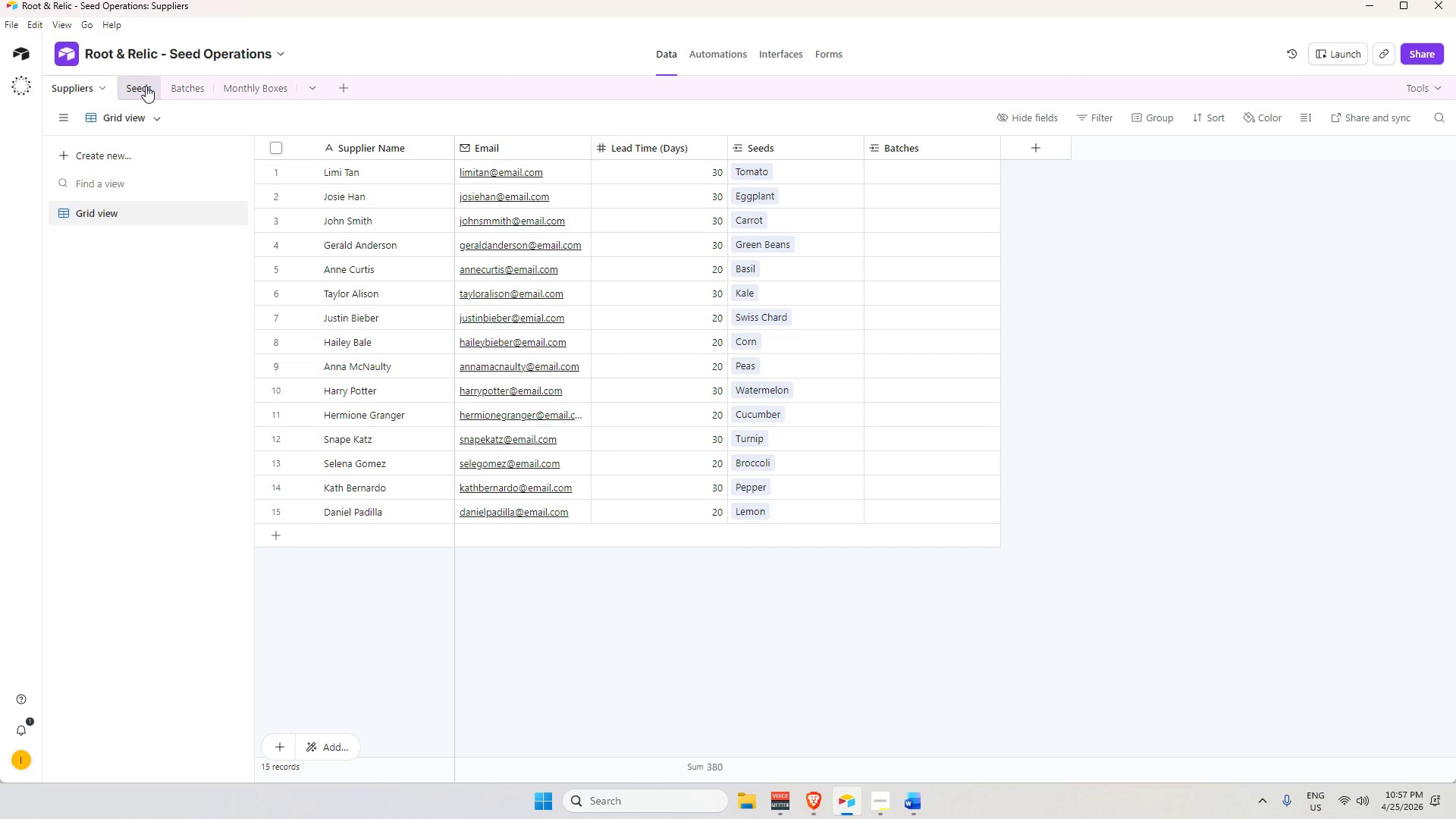 
wait(8.28)
 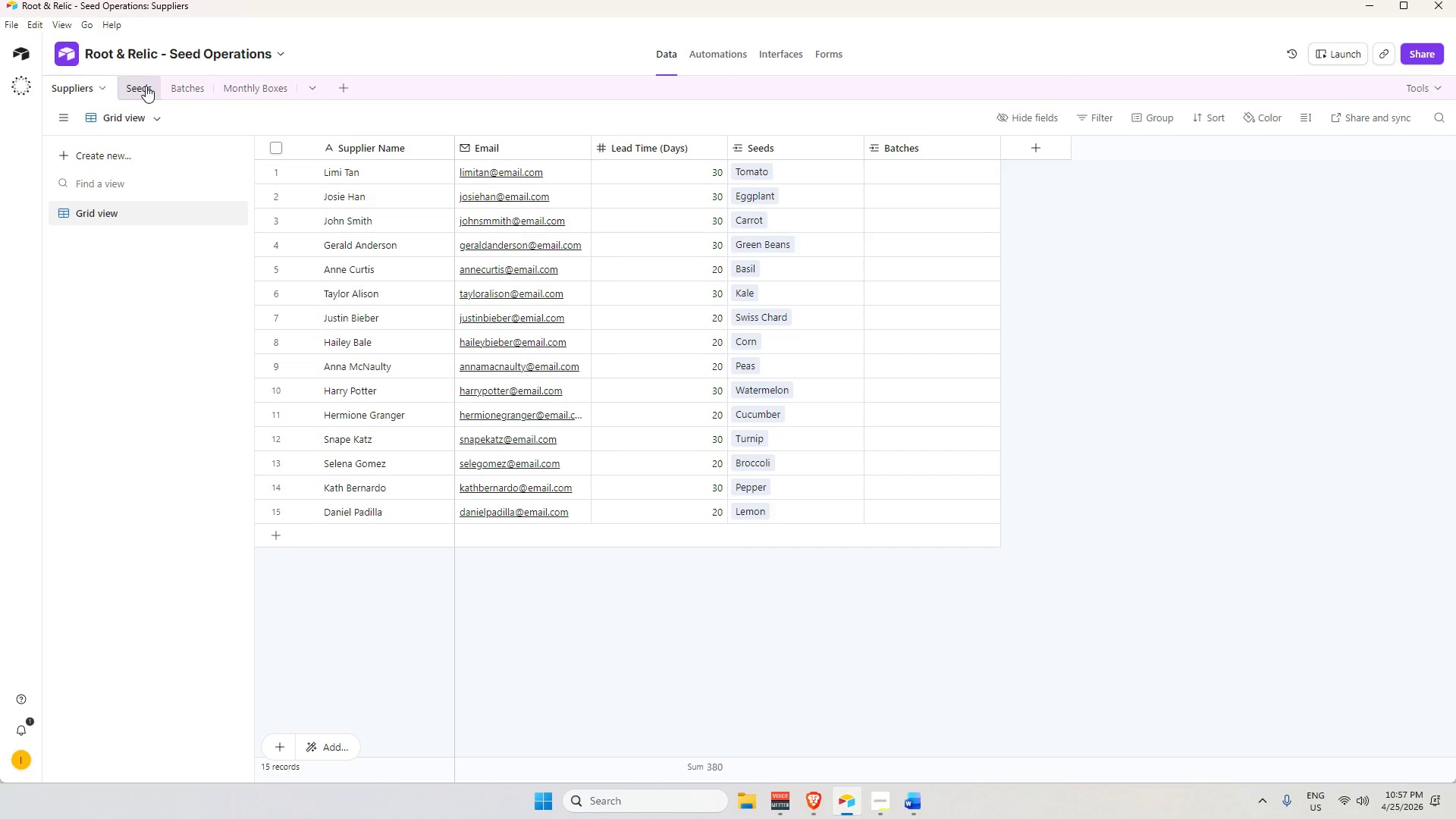 
left_click([879, 171])
 